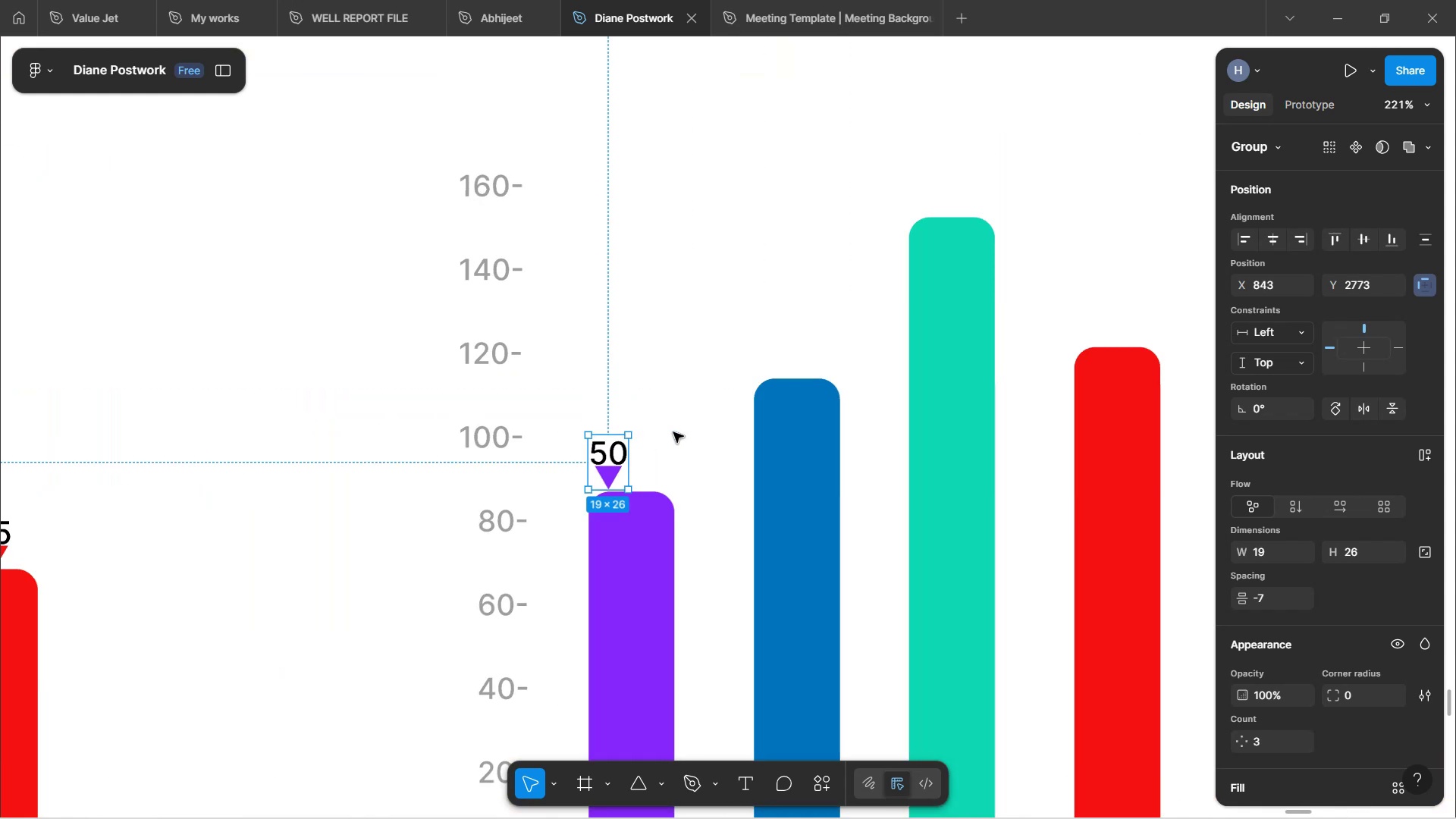 
scroll: coordinate [675, 441], scroll_direction: down, amount: 1.0
 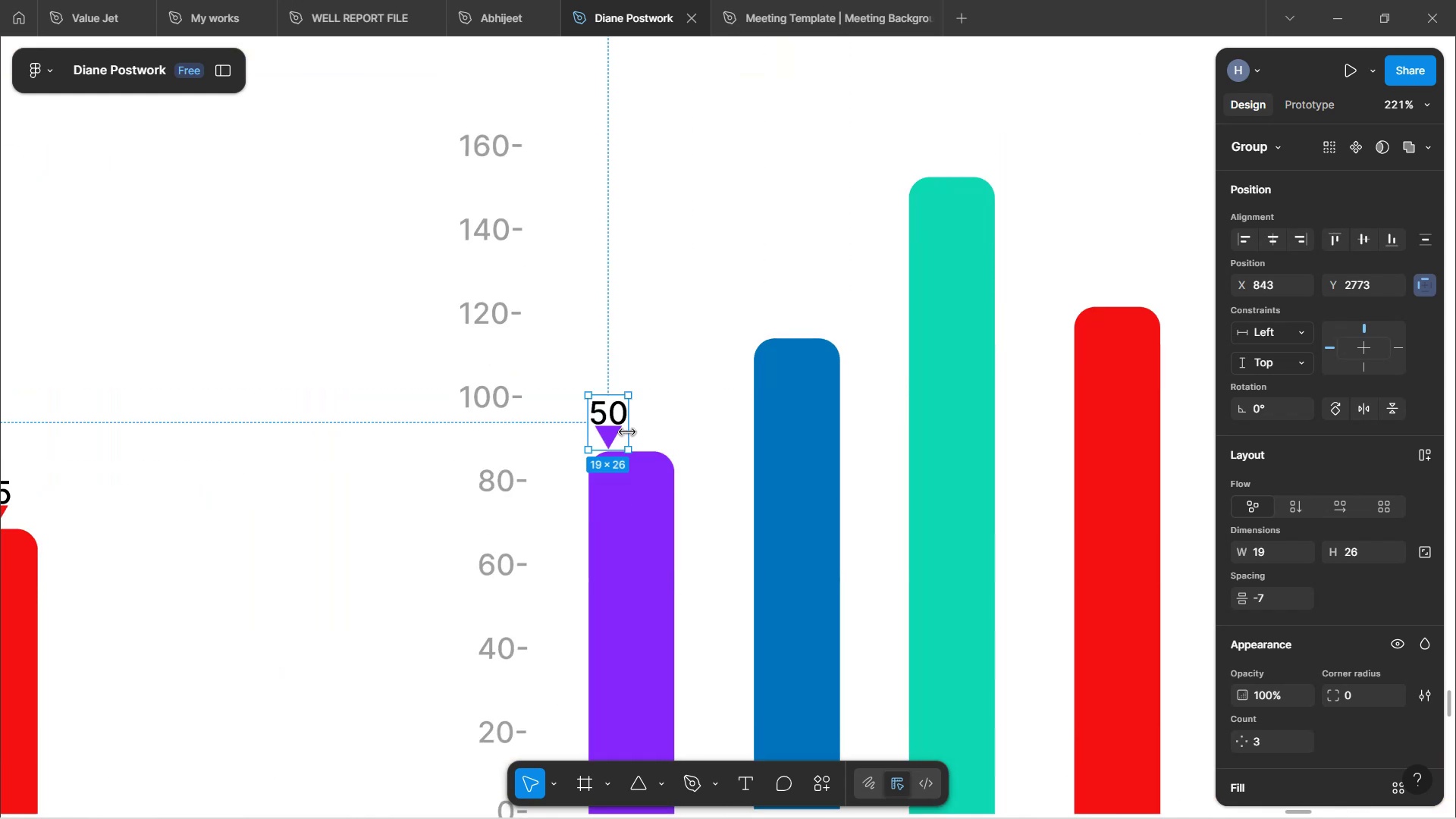 
left_click_drag(start_coordinate=[606, 420], to_coordinate=[631, 422])
 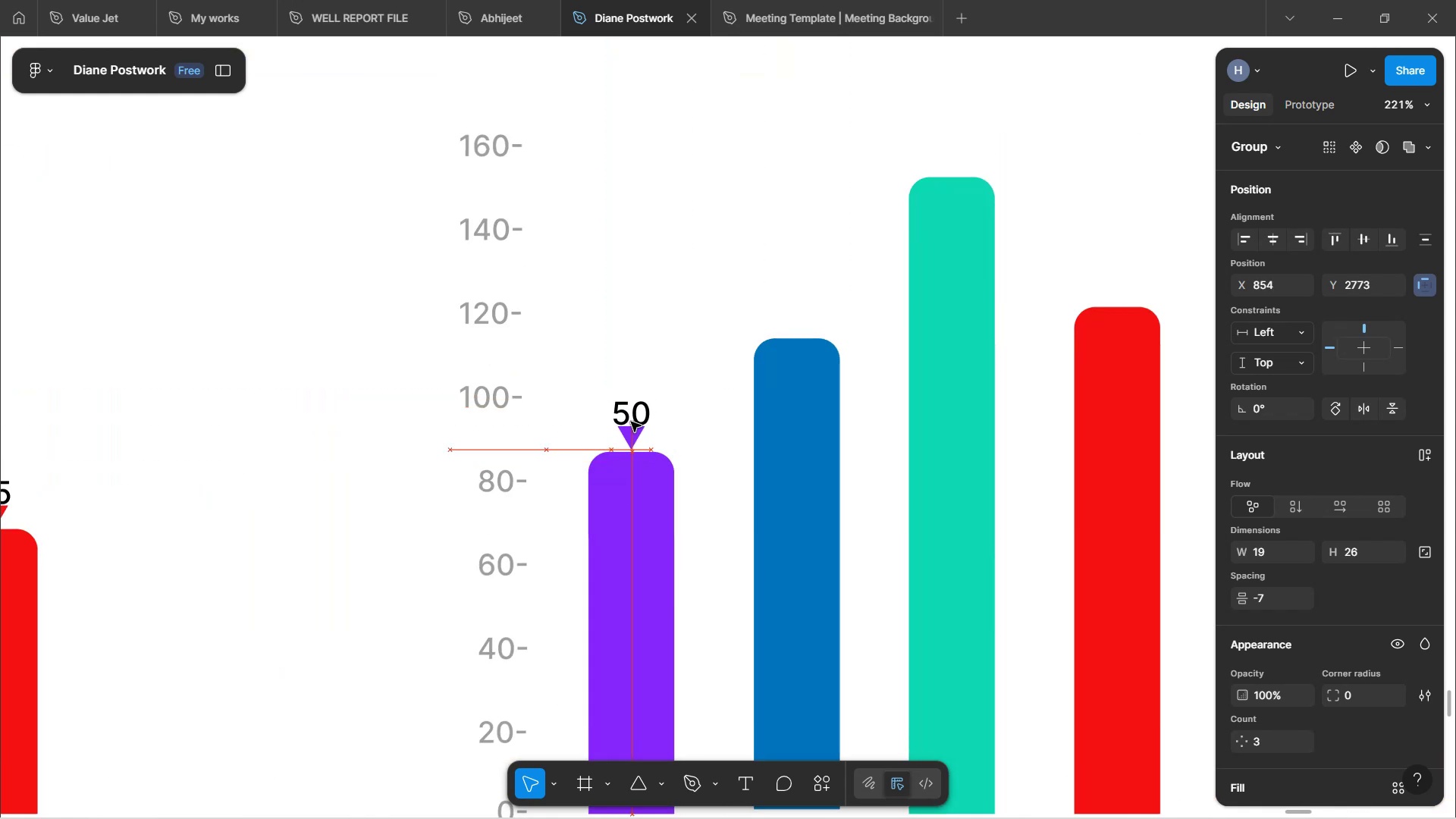 
hold_key(key=ControlLeft, duration=1.23)
scroll: coordinate [629, 415], scroll_direction: up, amount: 6.0
 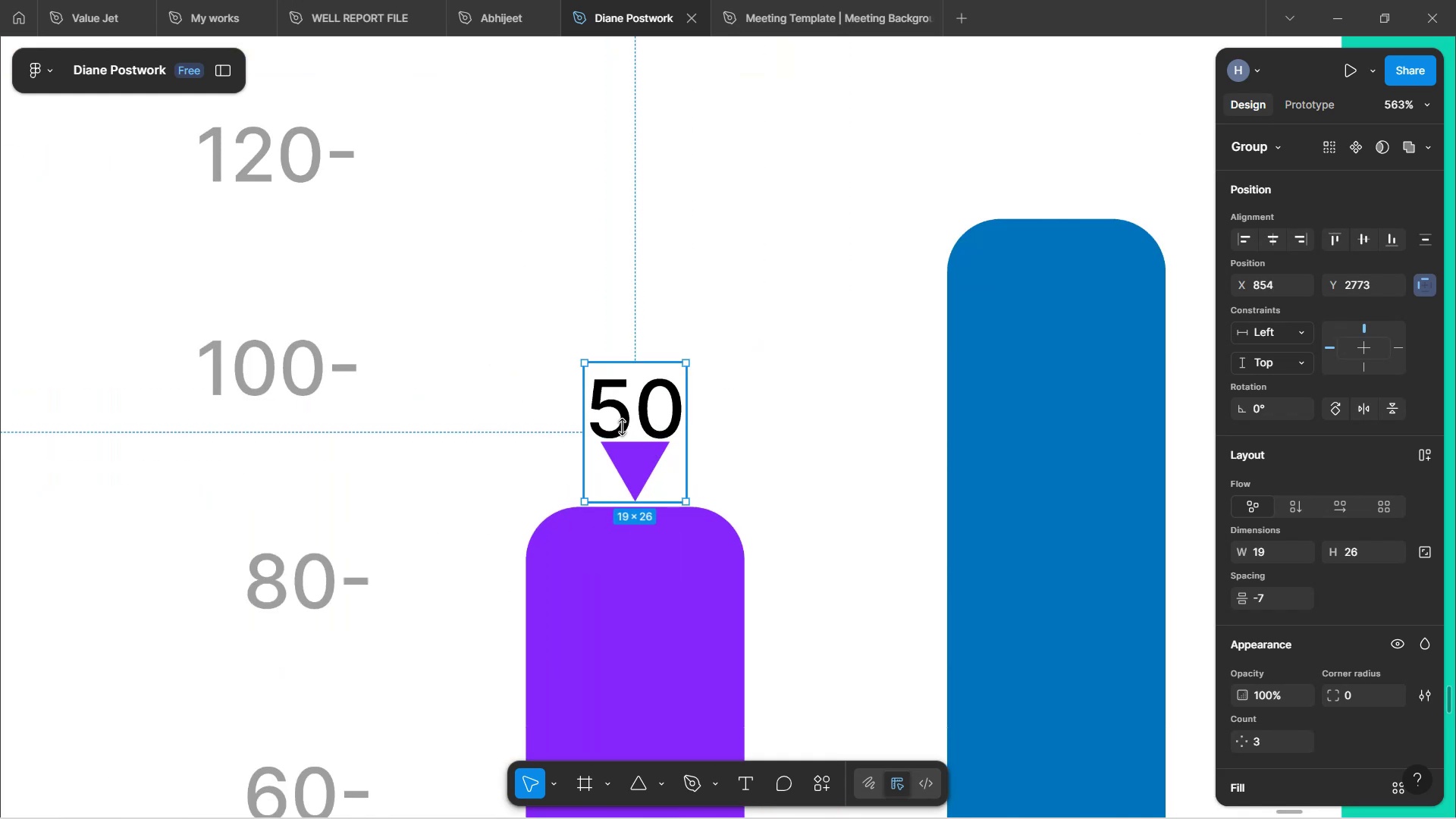 
double_click([621, 423])
 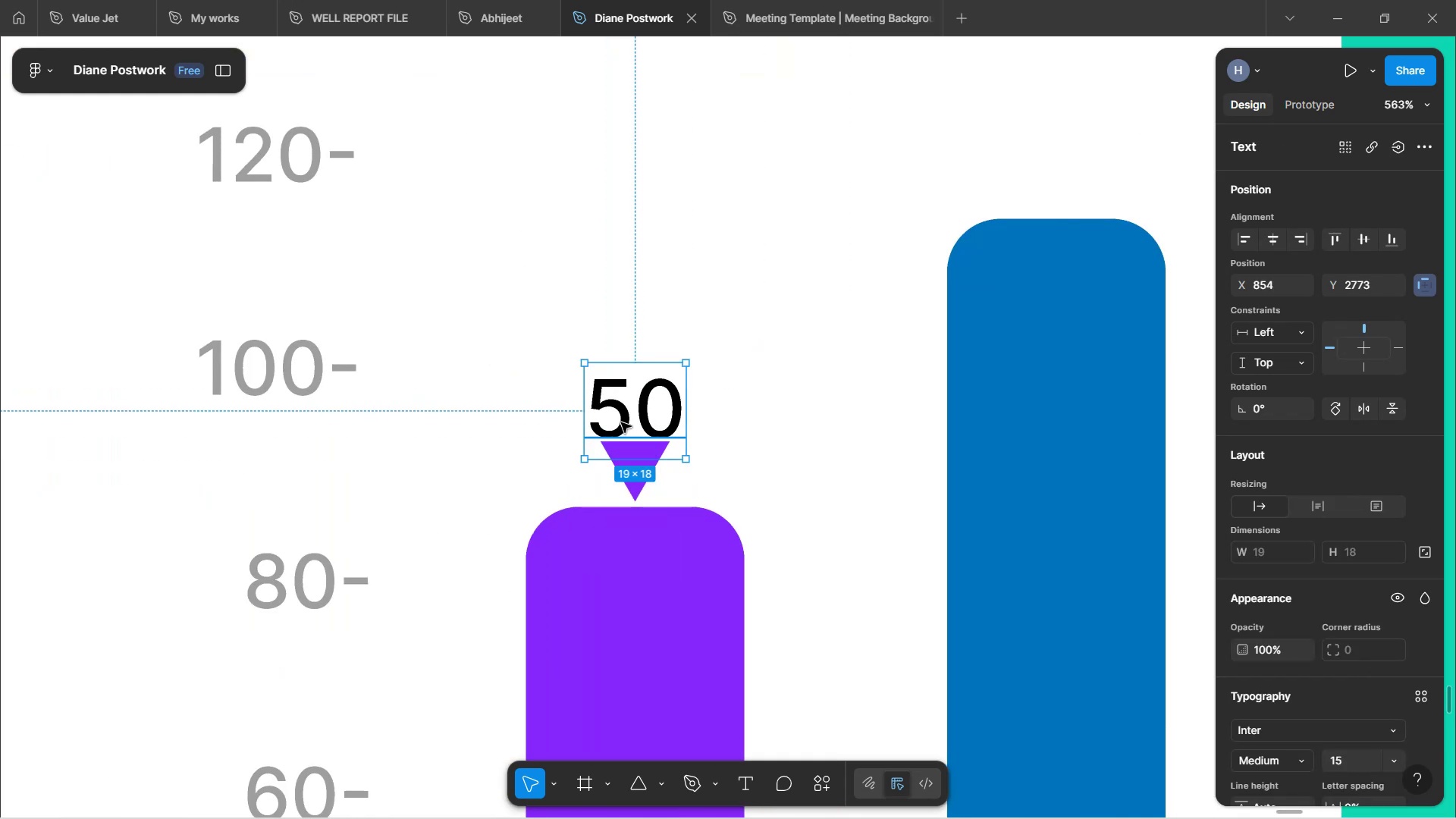 
double_click([627, 419])
 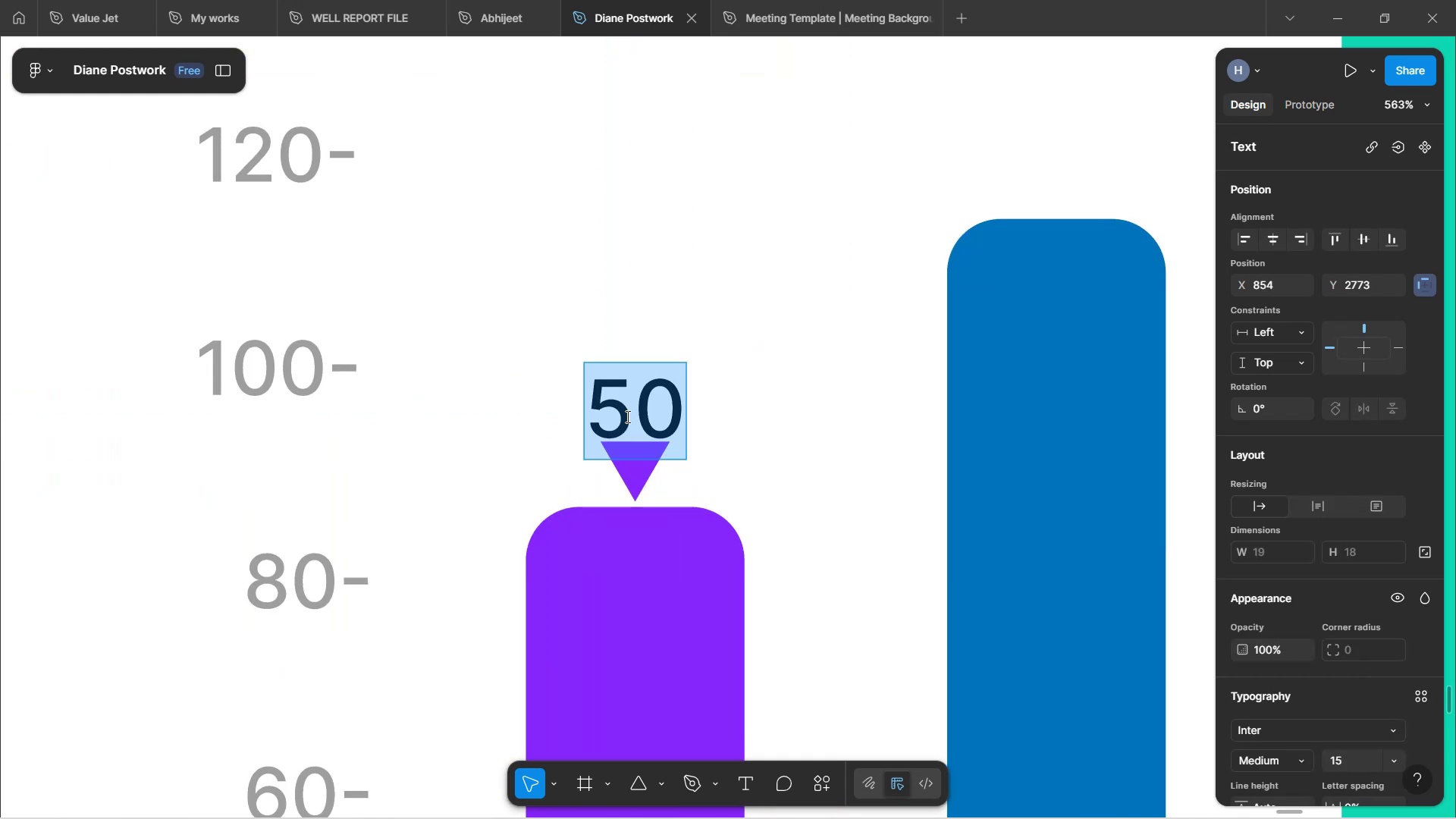 
type(80+)
 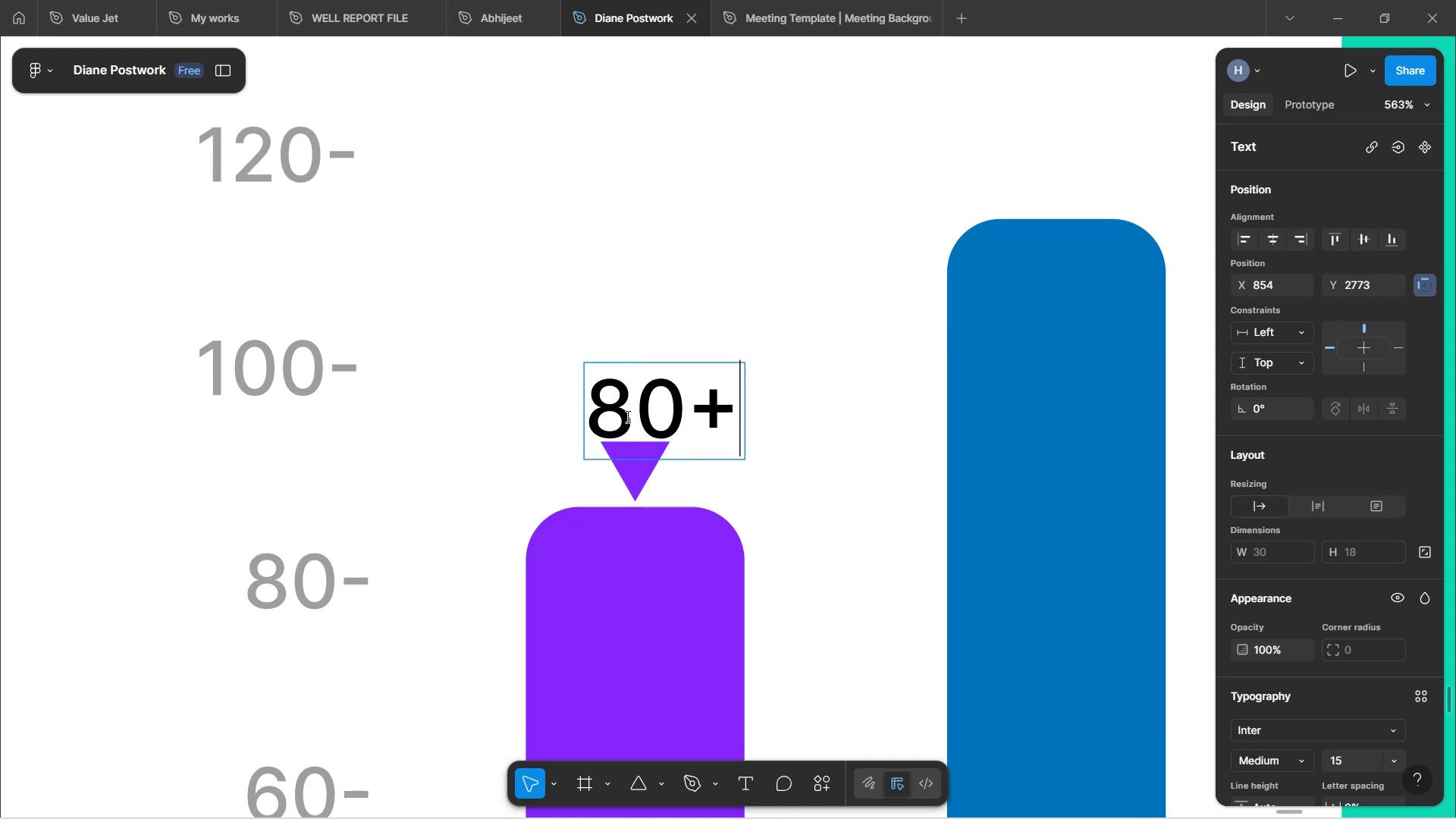 
left_click_drag(start_coordinate=[672, 417], to_coordinate=[645, 417])
 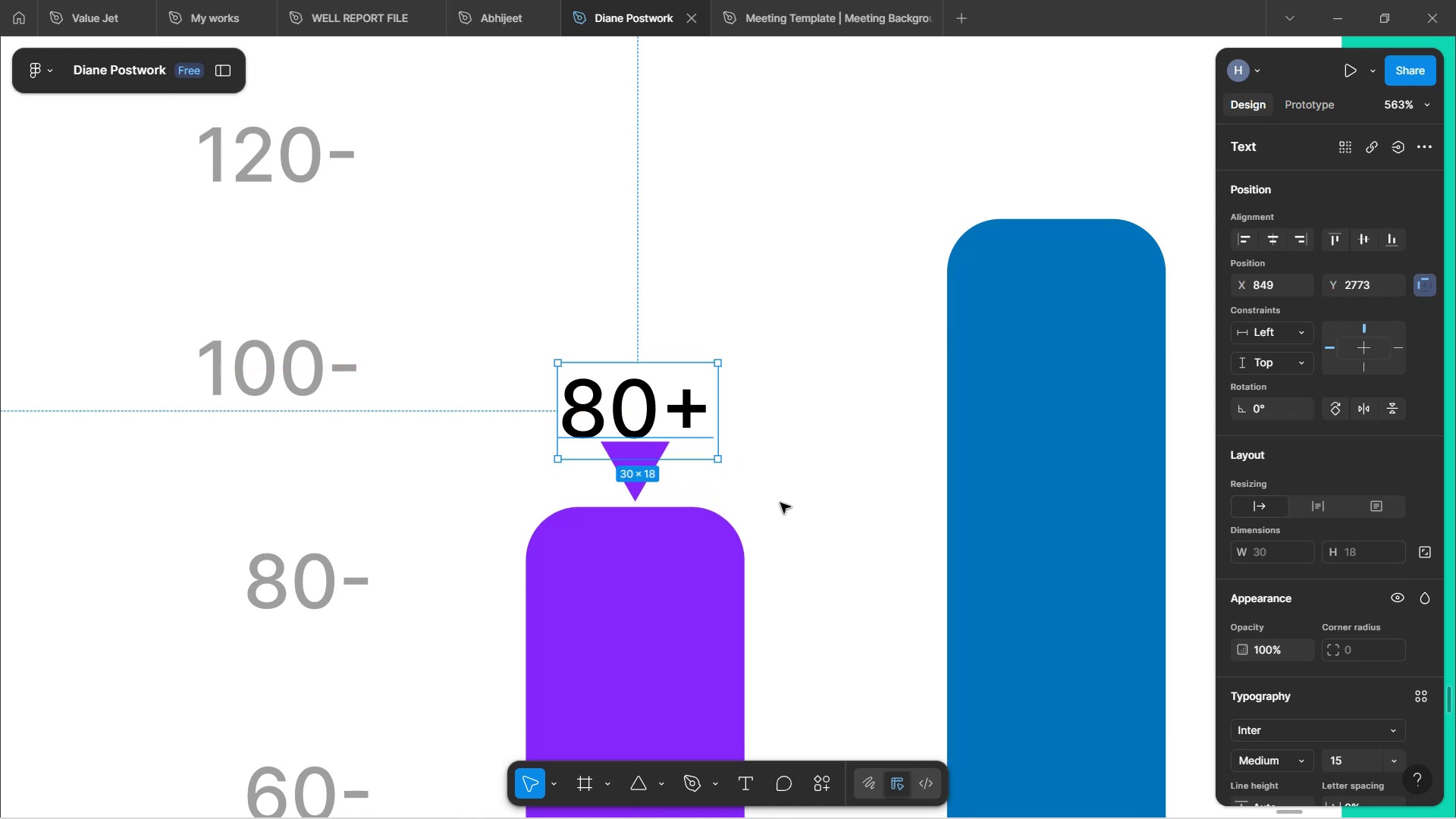 
left_click([780, 503])
 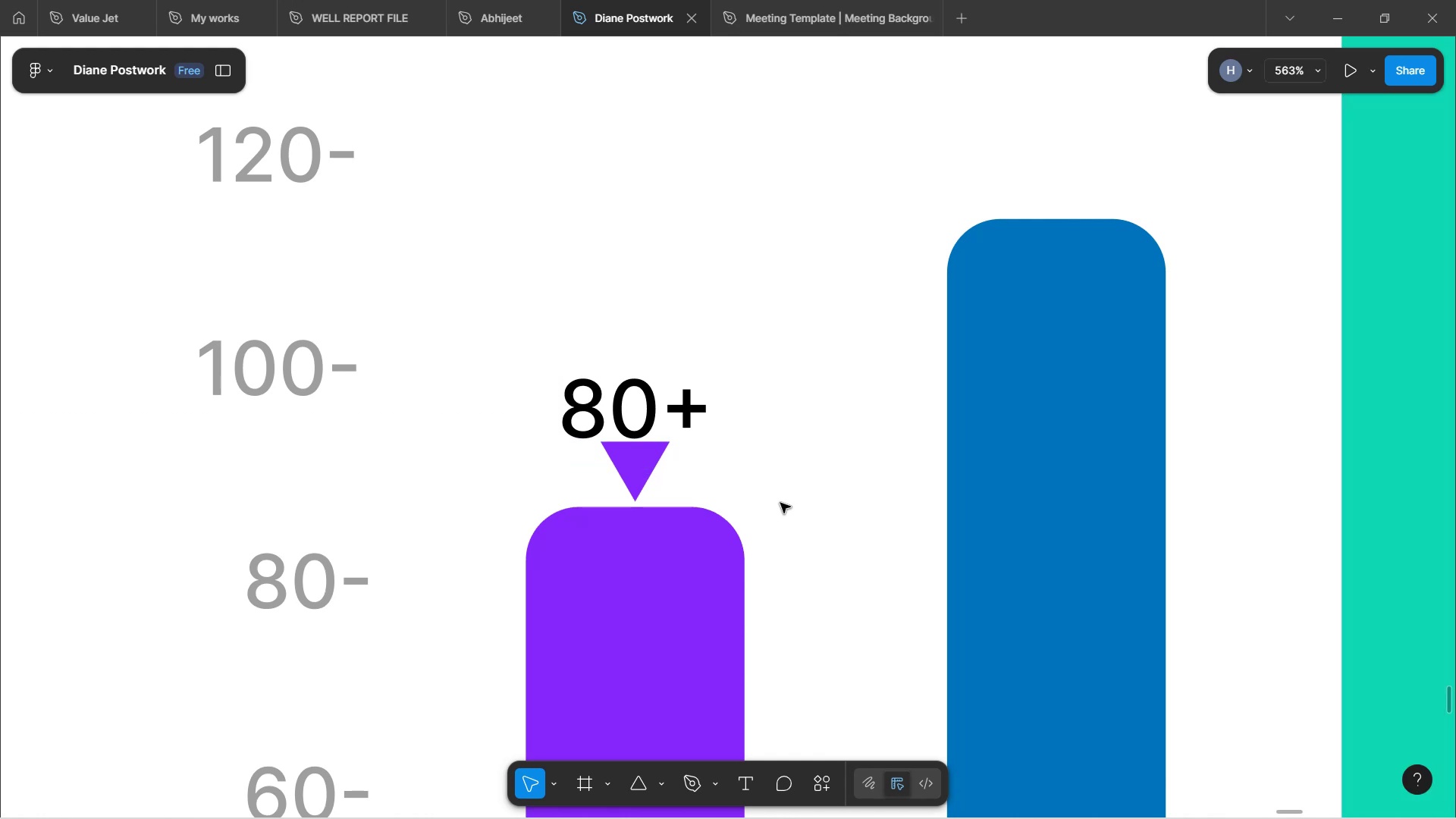 
hold_key(key=ControlLeft, duration=1.21)
scroll: coordinate [786, 497], scroll_direction: down, amount: 8.0
 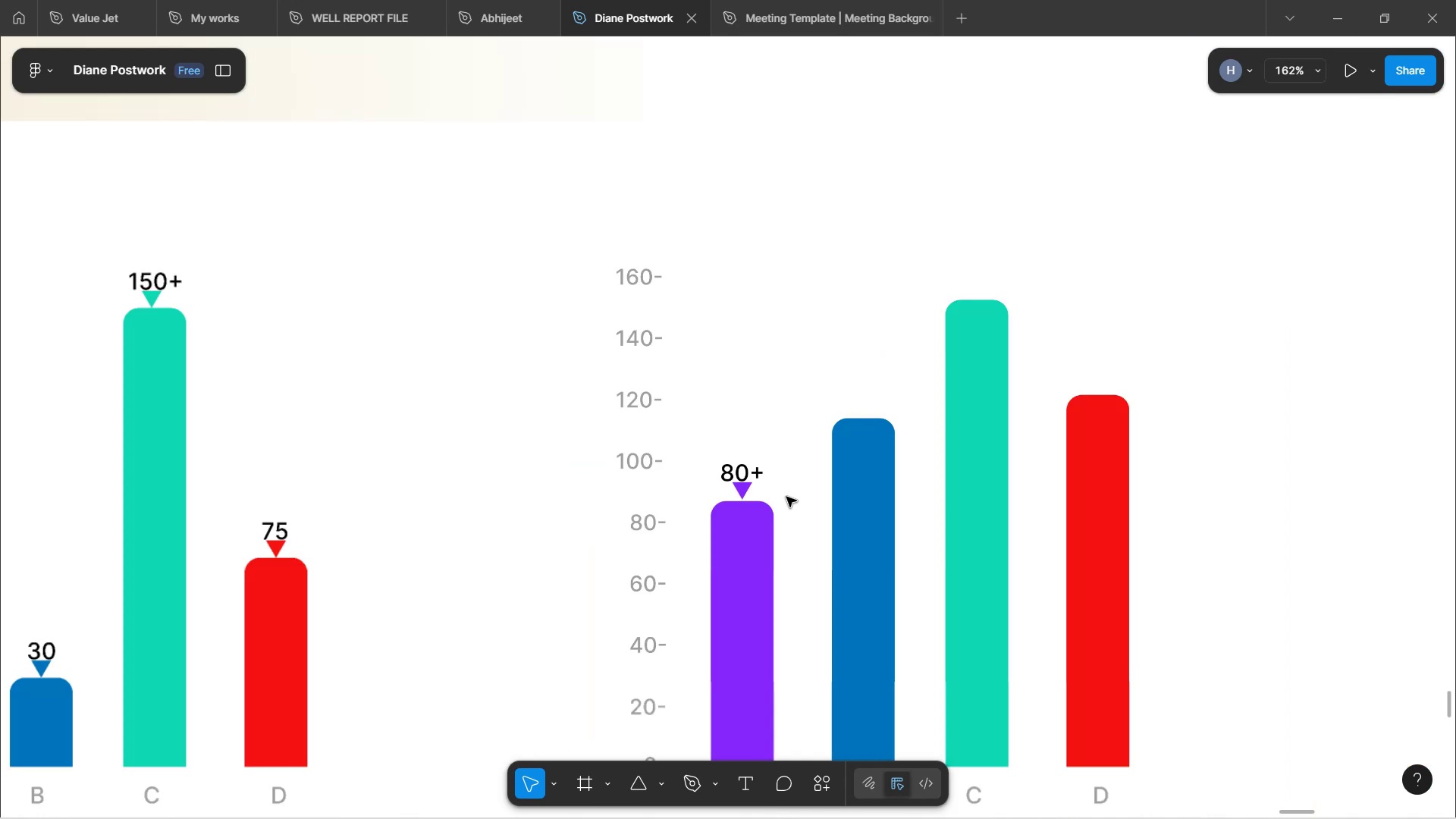 
hold_key(key=ControlLeft, duration=1.46)
scroll: coordinate [797, 464], scroll_direction: up, amount: 9.0
 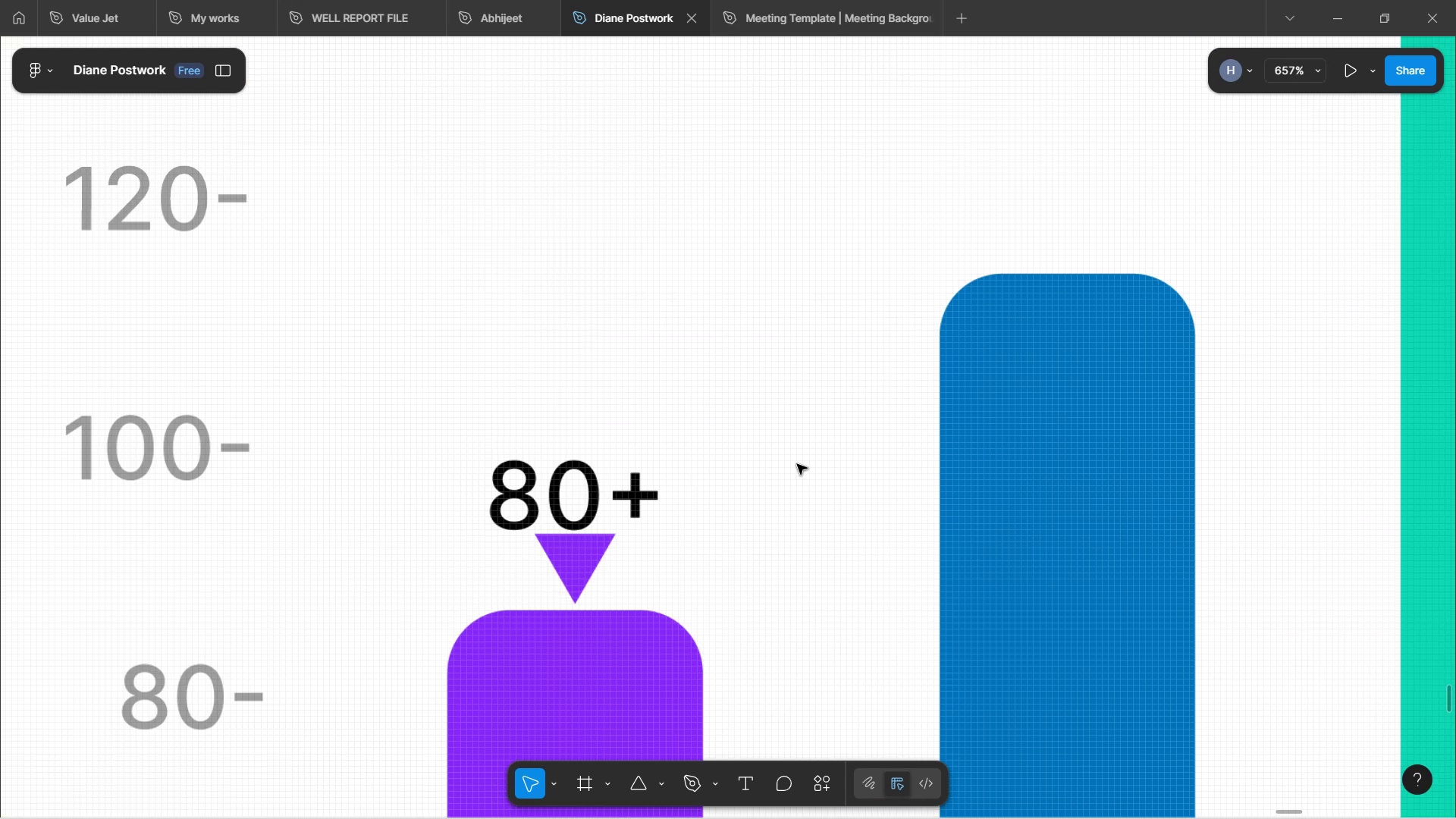 
left_click([605, 501])
 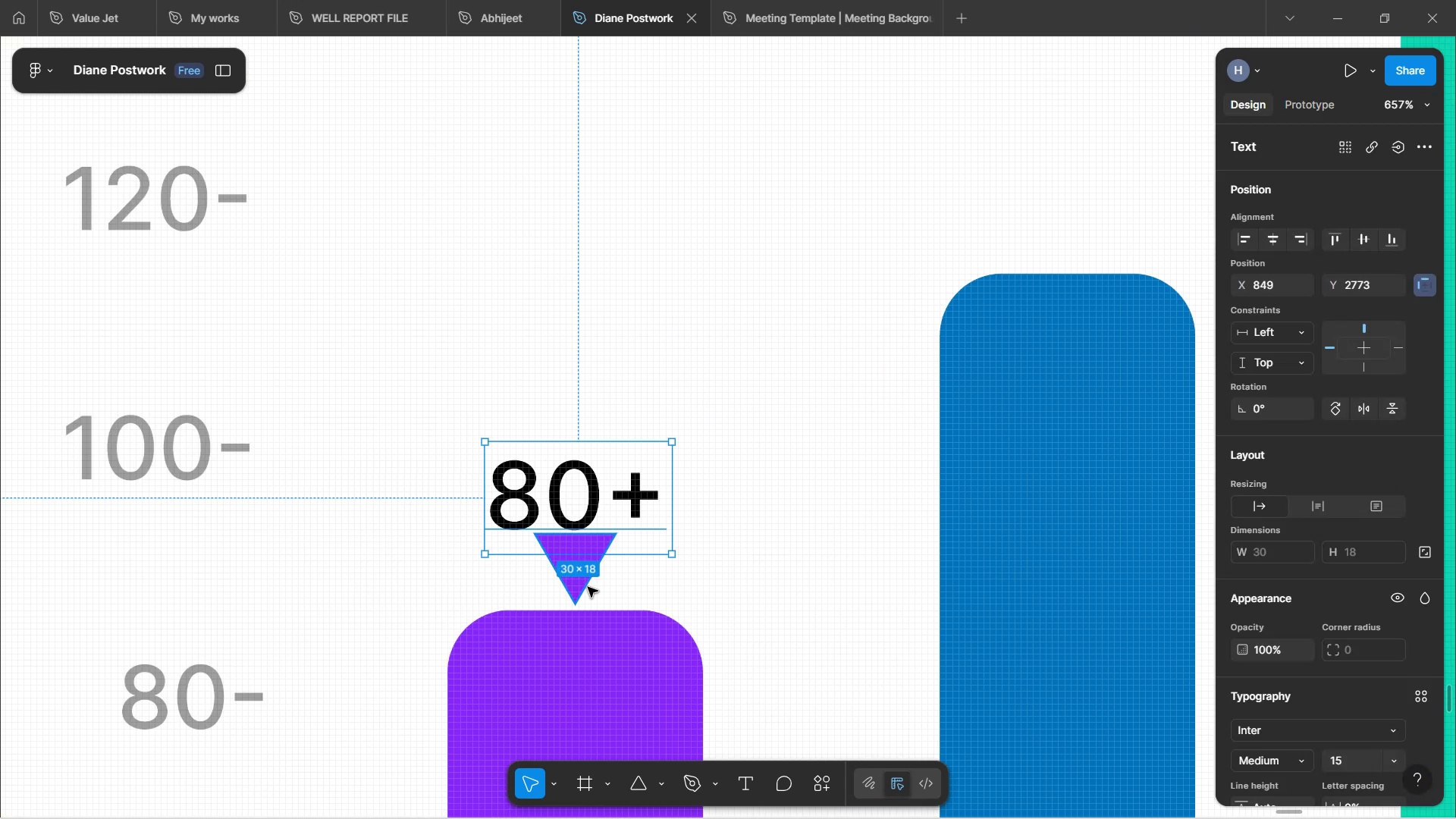 
hold_key(key=AltLeft, duration=1.55)
 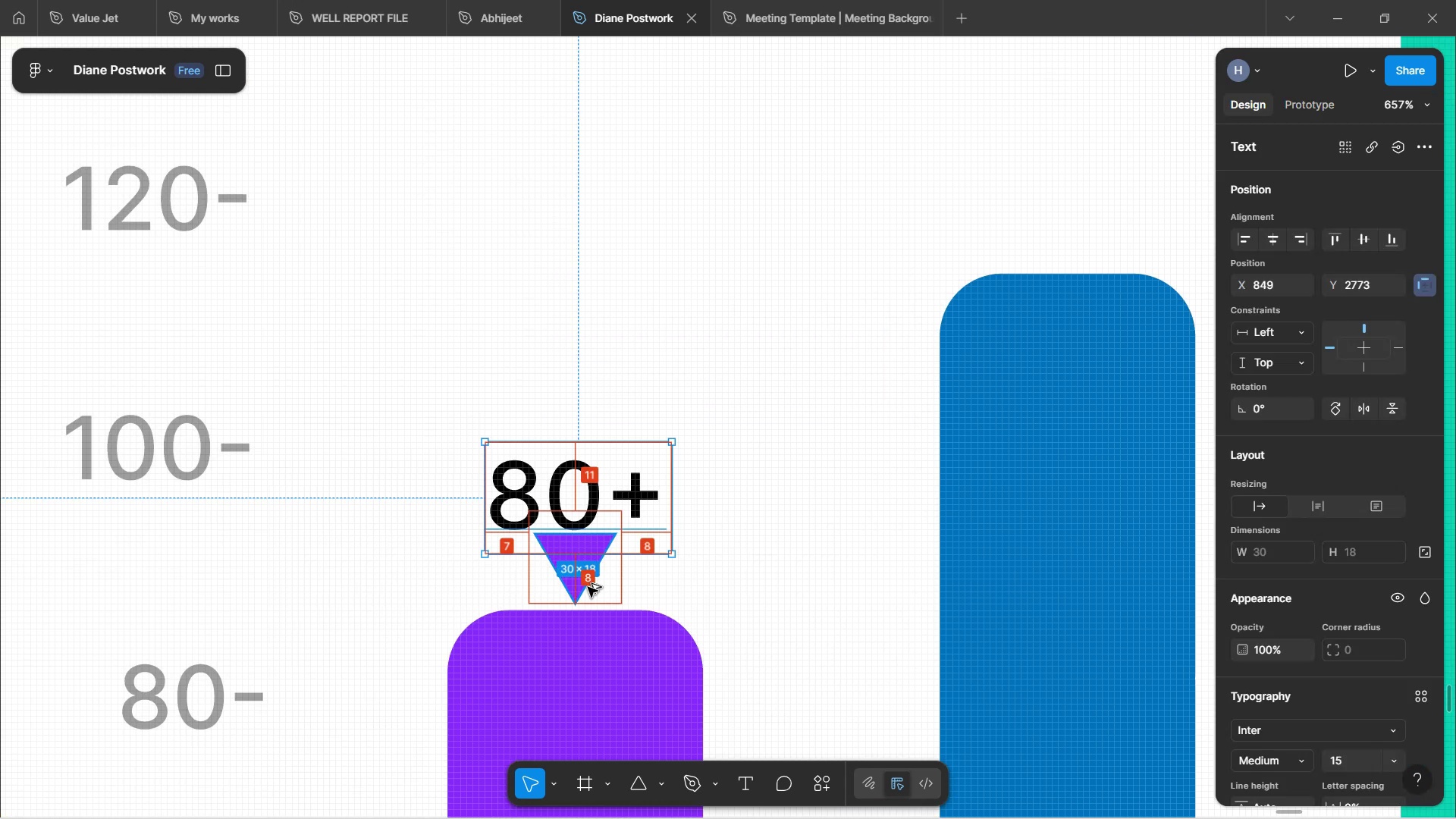 
key(Alt+ArrowRight)
 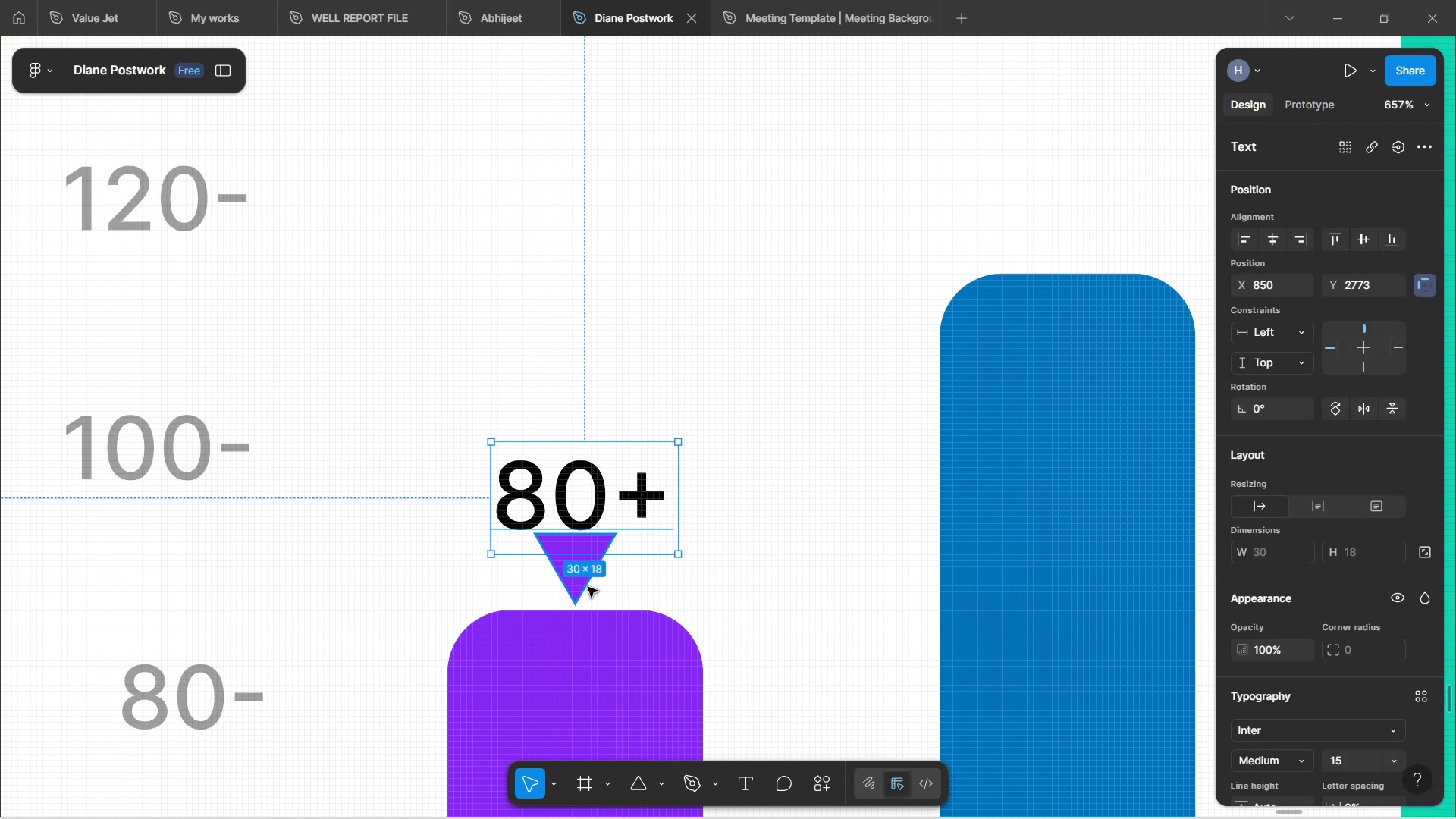 
left_click([736, 356])
 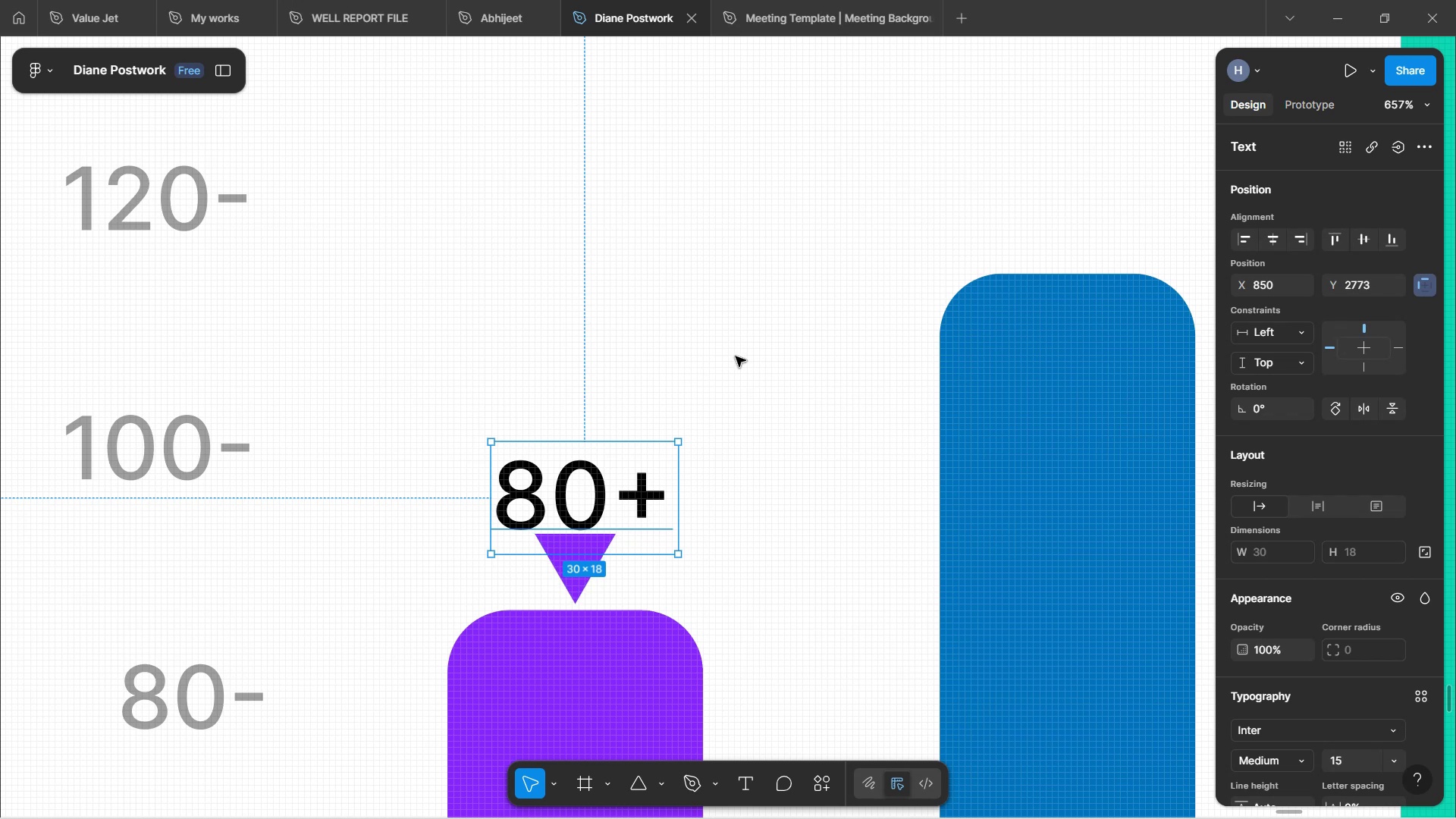 
hold_key(key=ControlLeft, duration=1.68)
scroll: coordinate [736, 356], scroll_direction: down, amount: 7.0
 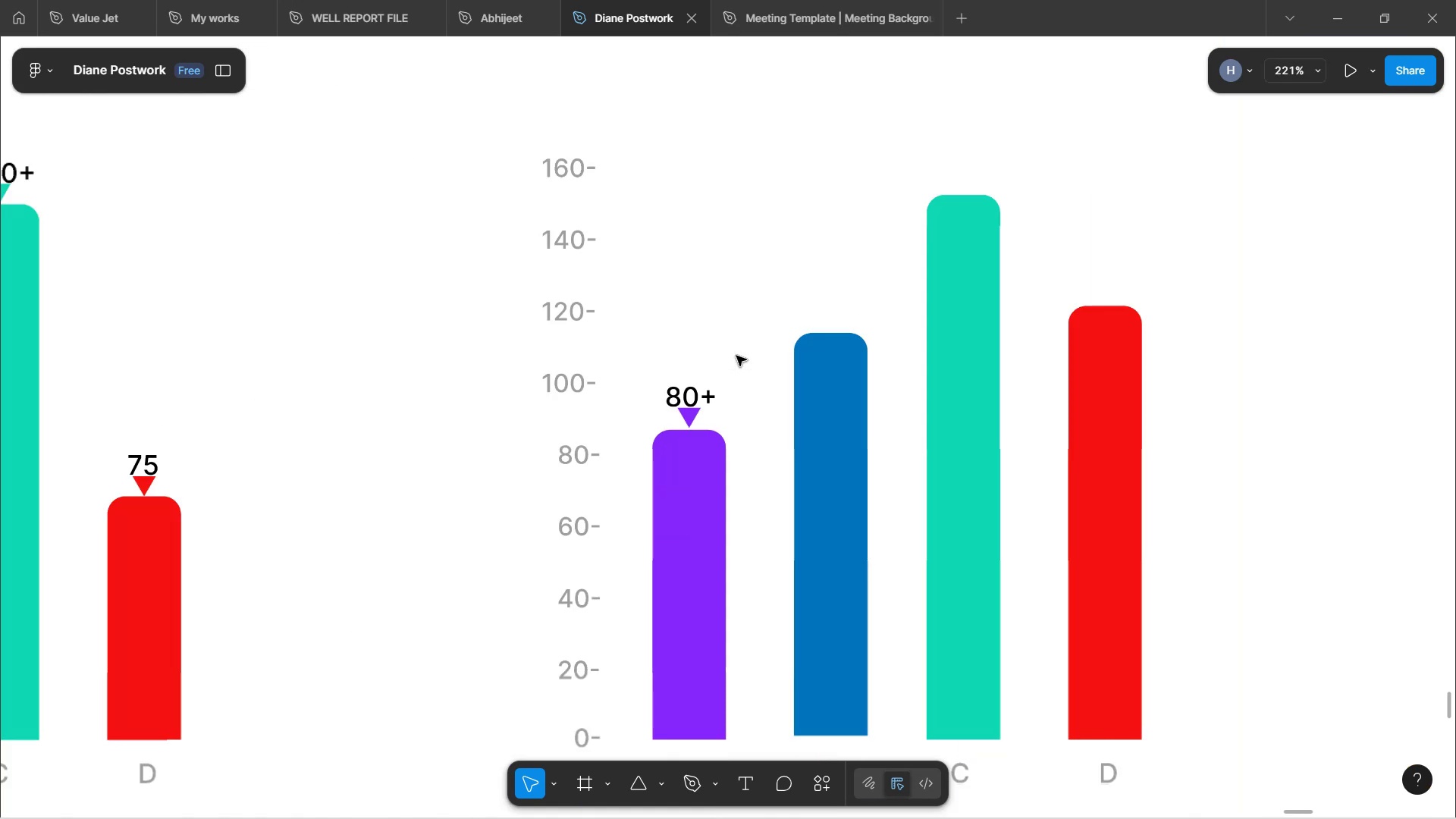 
key(Control+ControlLeft)
 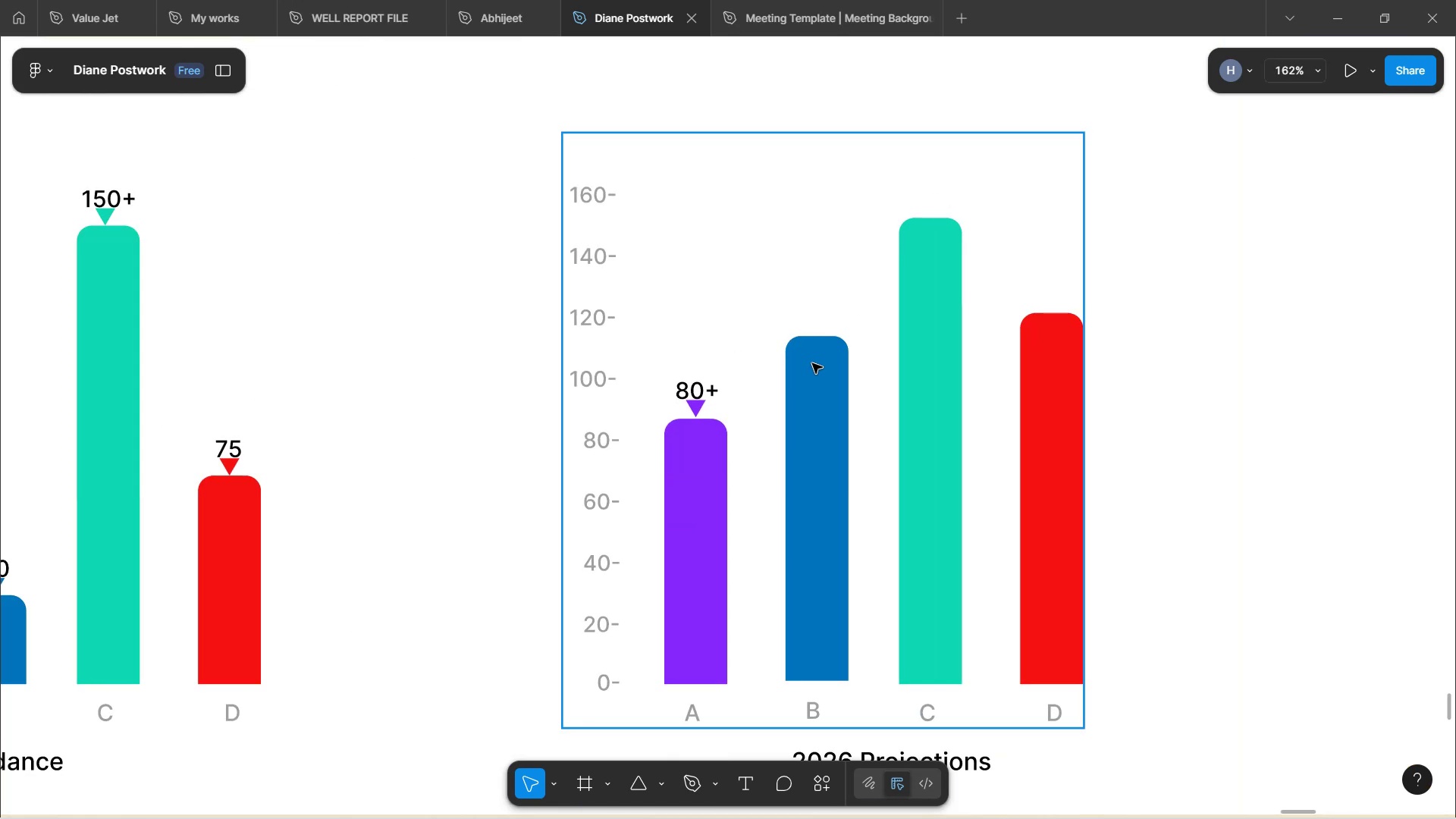 
hold_key(key=ControlLeft, duration=1.59)
scroll: coordinate [812, 366], scroll_direction: down, amount: 4.0
 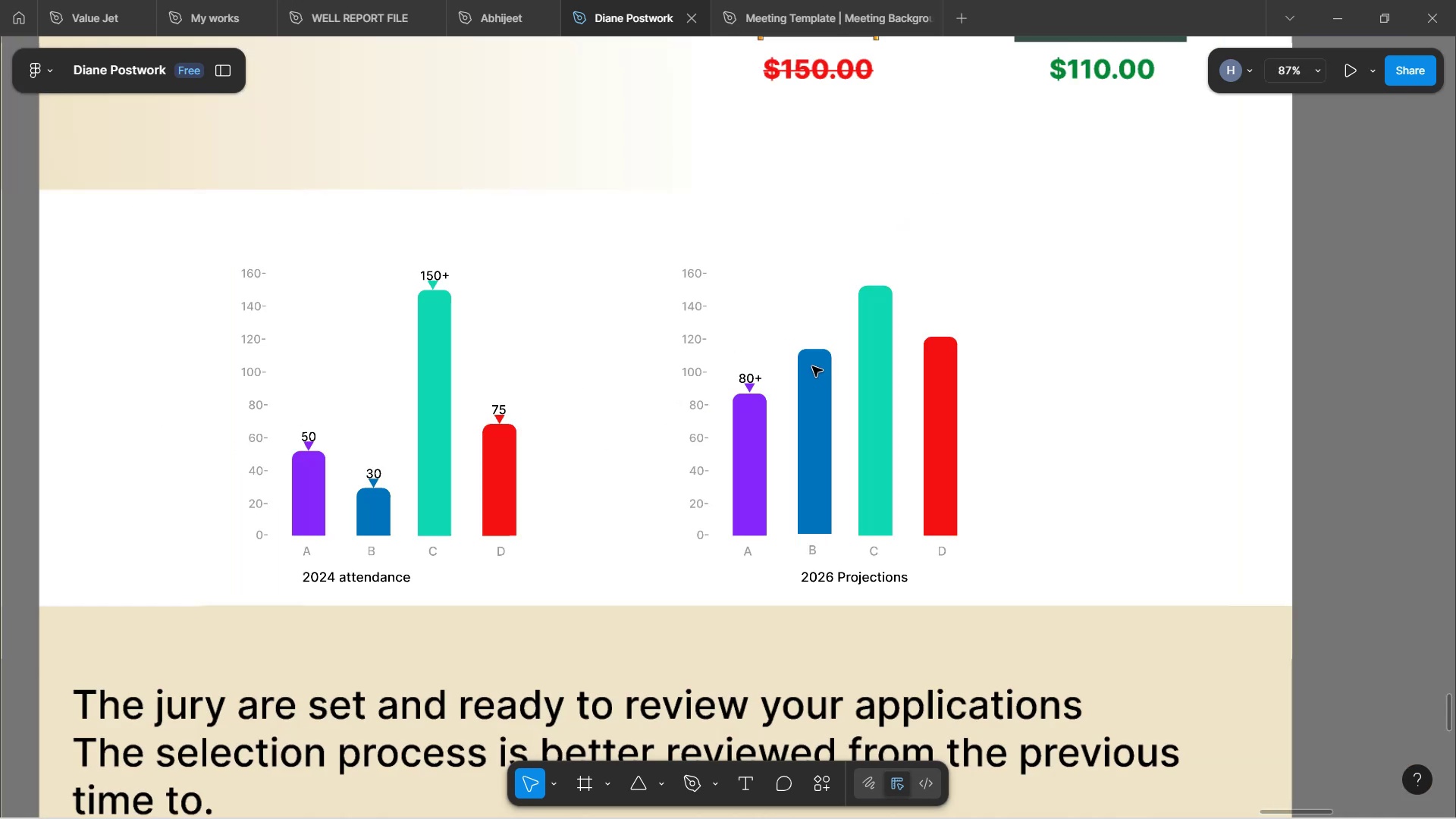 
scroll: coordinate [812, 366], scroll_direction: up, amount: 5.0
 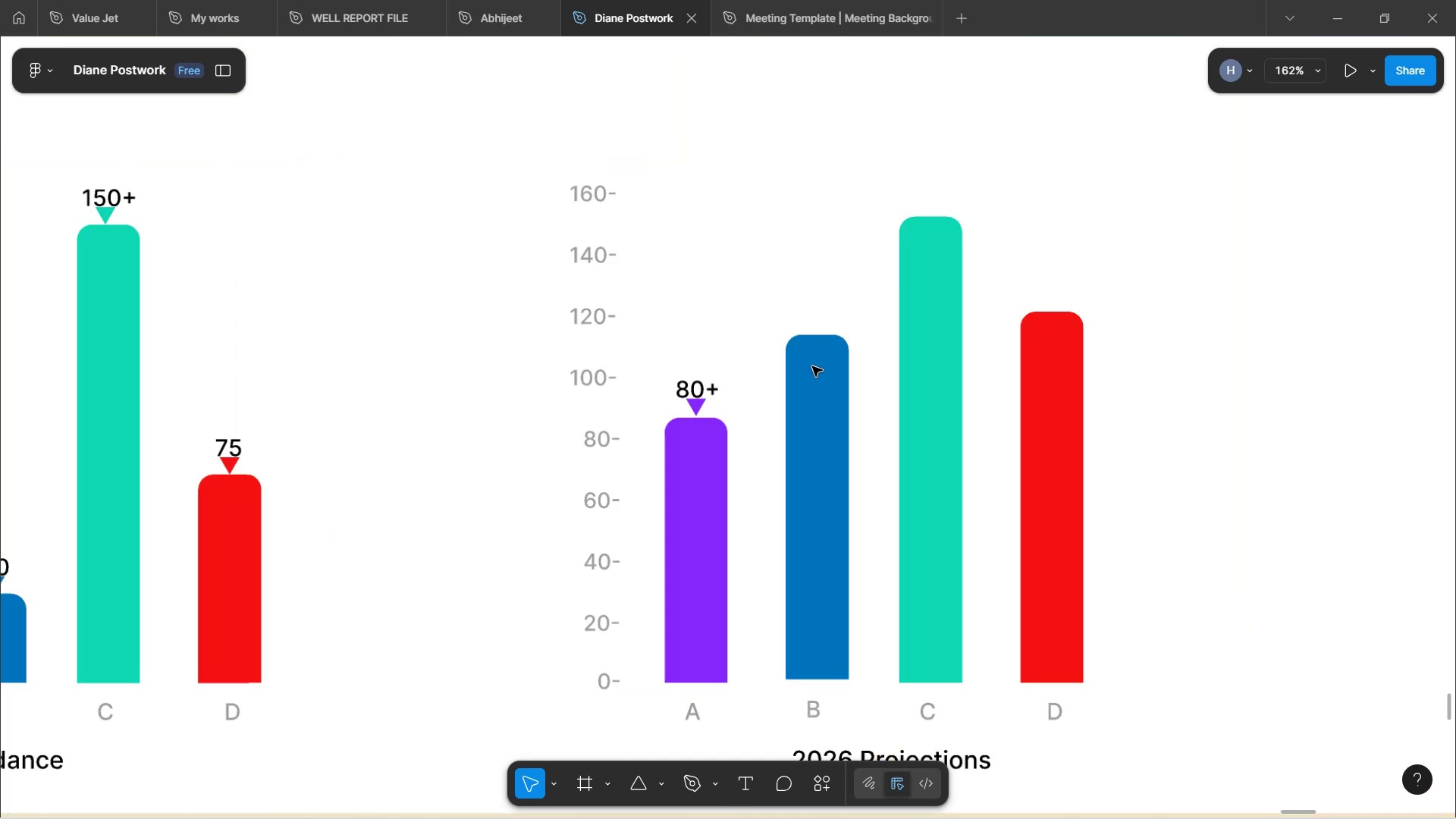 
hold_key(key=ControlLeft, duration=1.52)
scroll: coordinate [812, 365], scroll_direction: down, amount: 8.0
 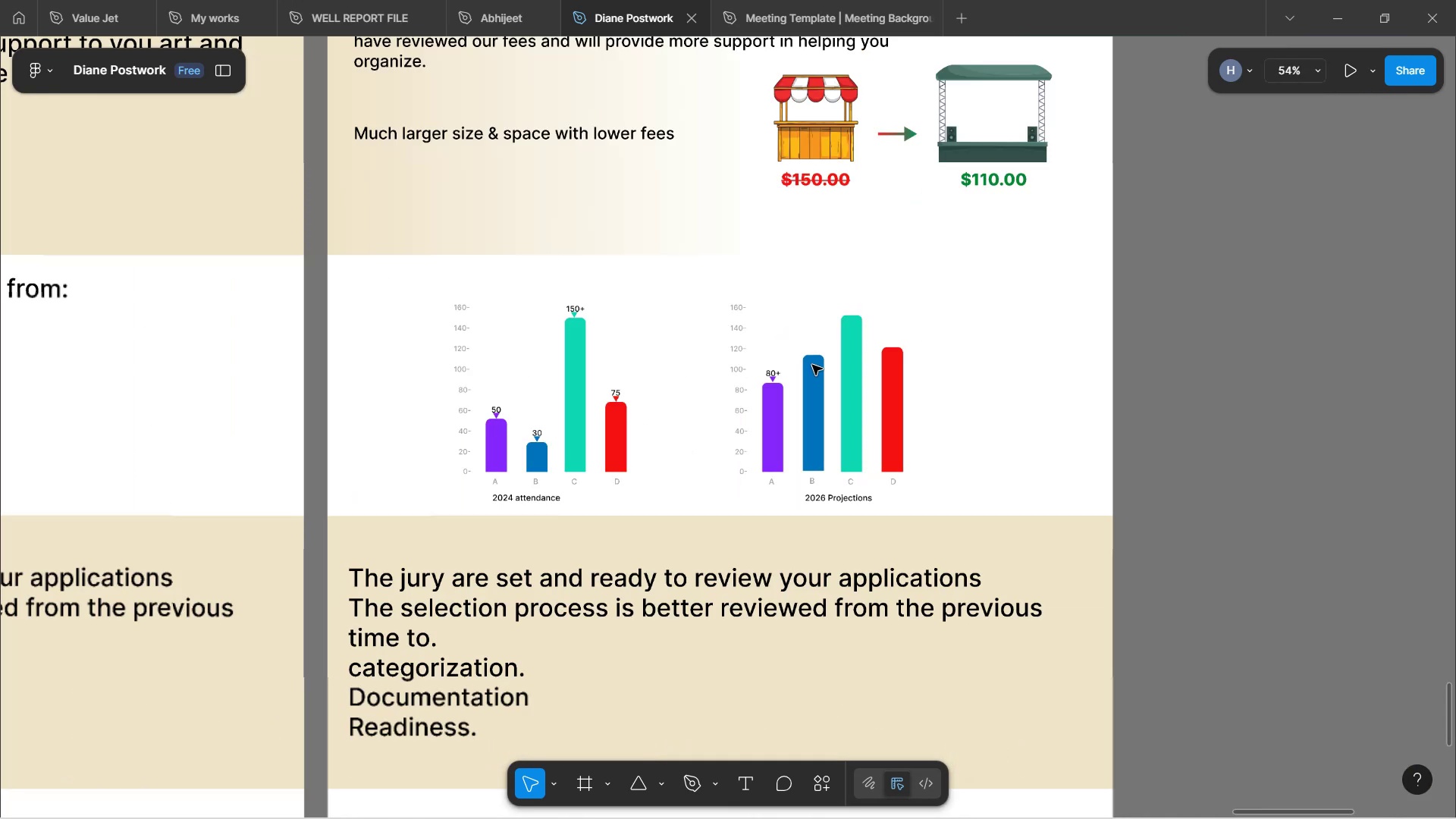 
hold_key(key=ControlLeft, duration=0.93)
 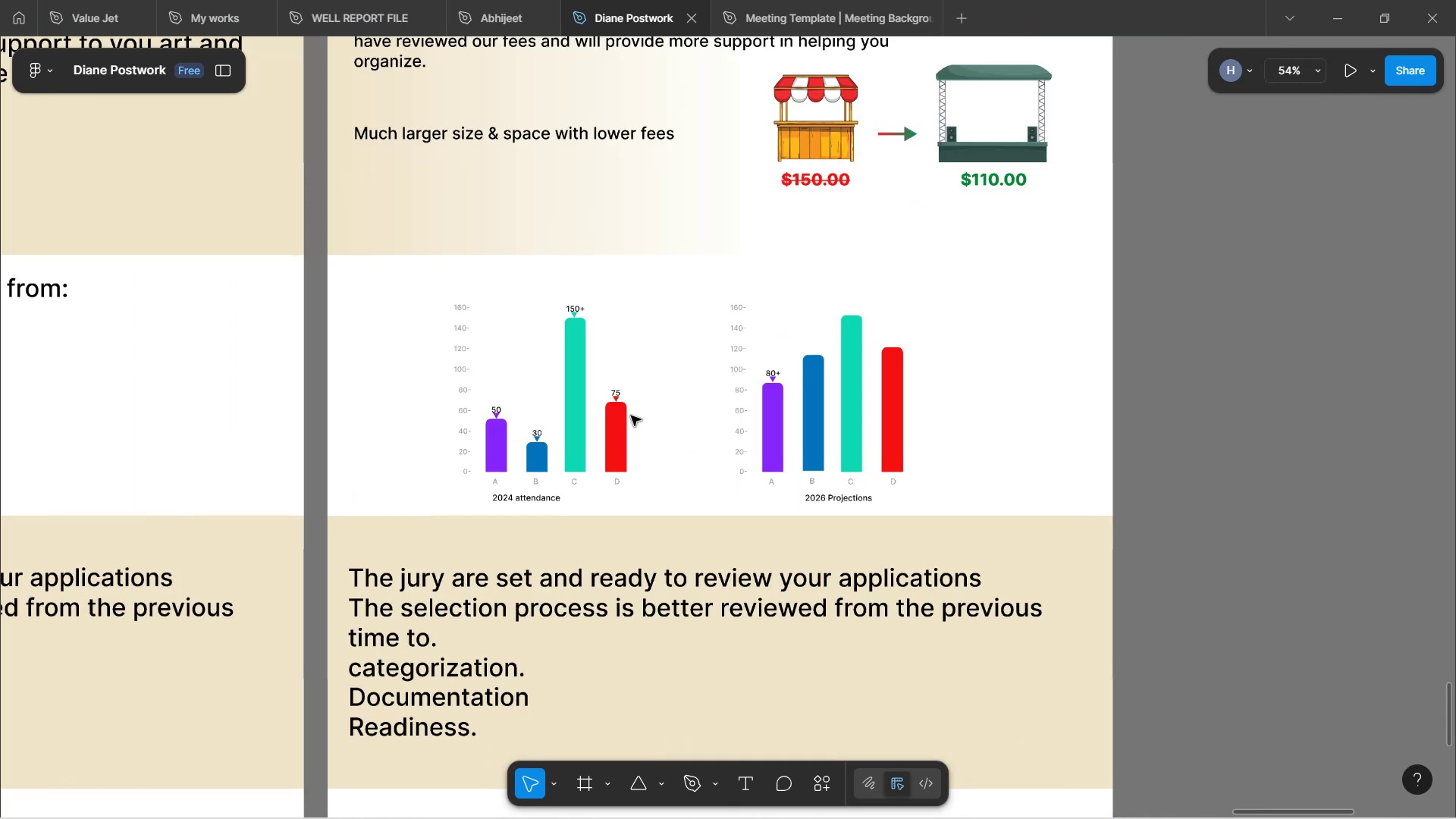 
hold_key(key=ShiftLeft, duration=1.56)
scroll: coordinate [631, 418], scroll_direction: down, amount: 4.0
 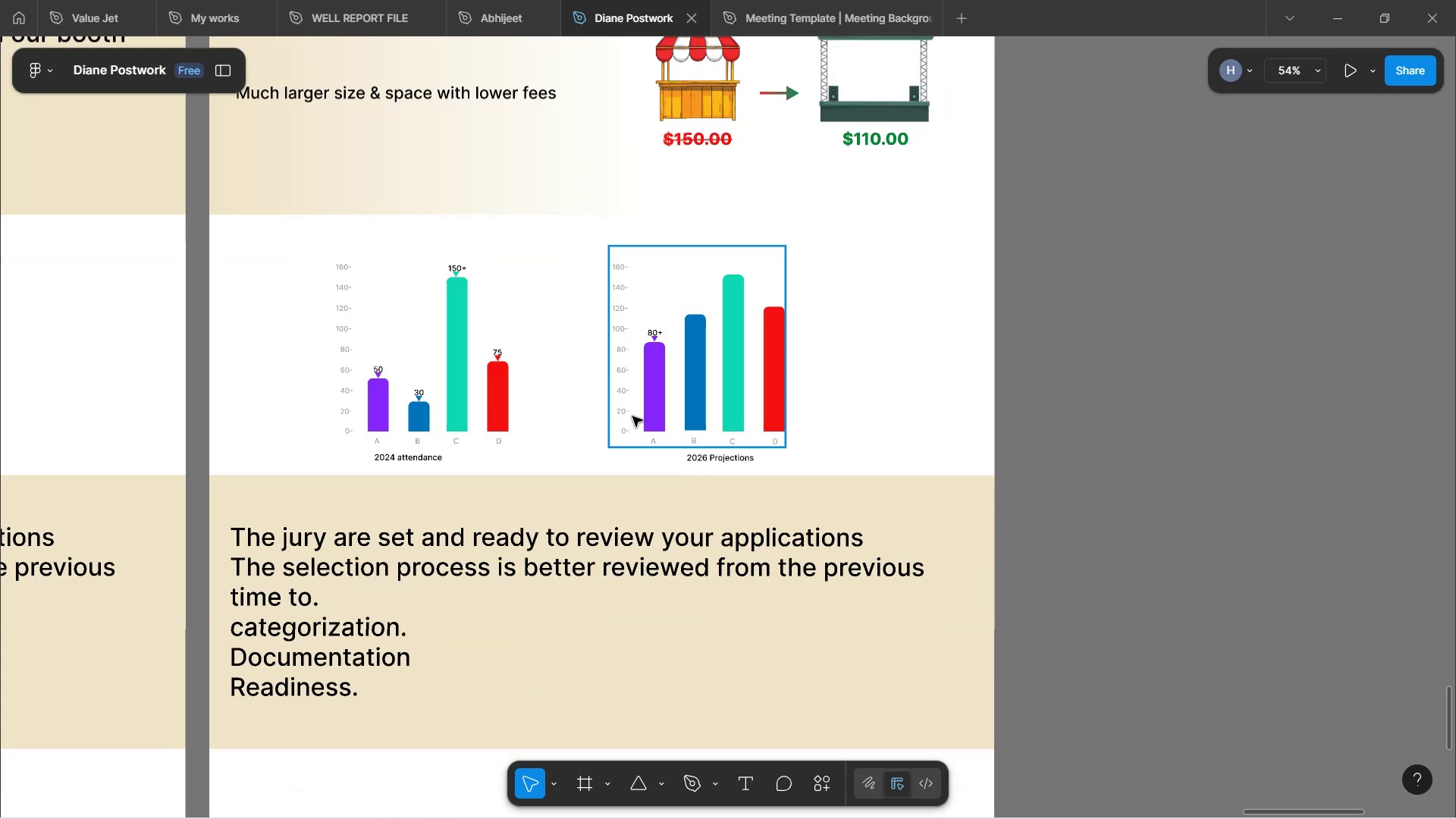 
scroll: coordinate [631, 418], scroll_direction: up, amount: 18.0
 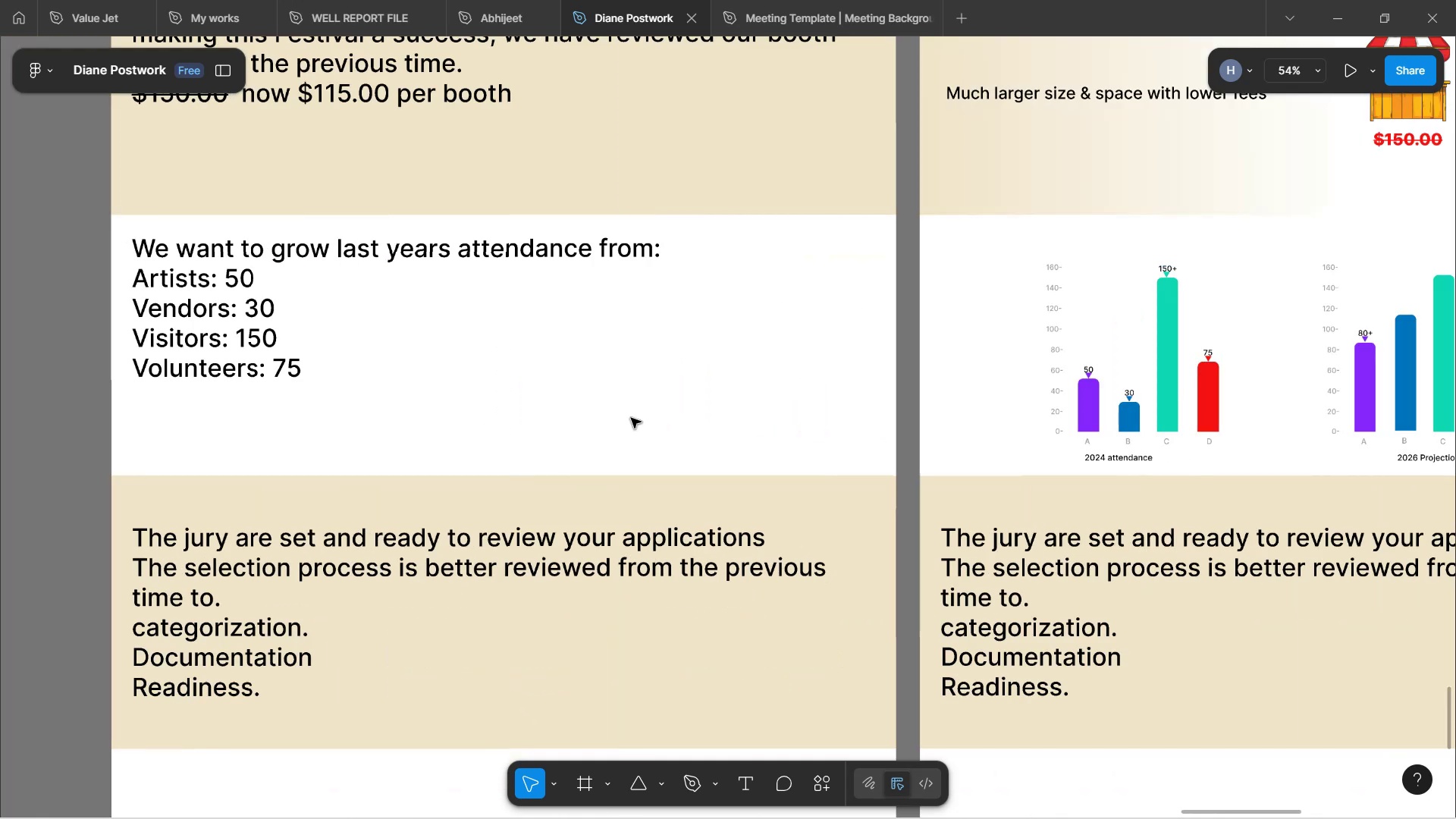 
hold_key(key=ShiftLeft, duration=1.54)
 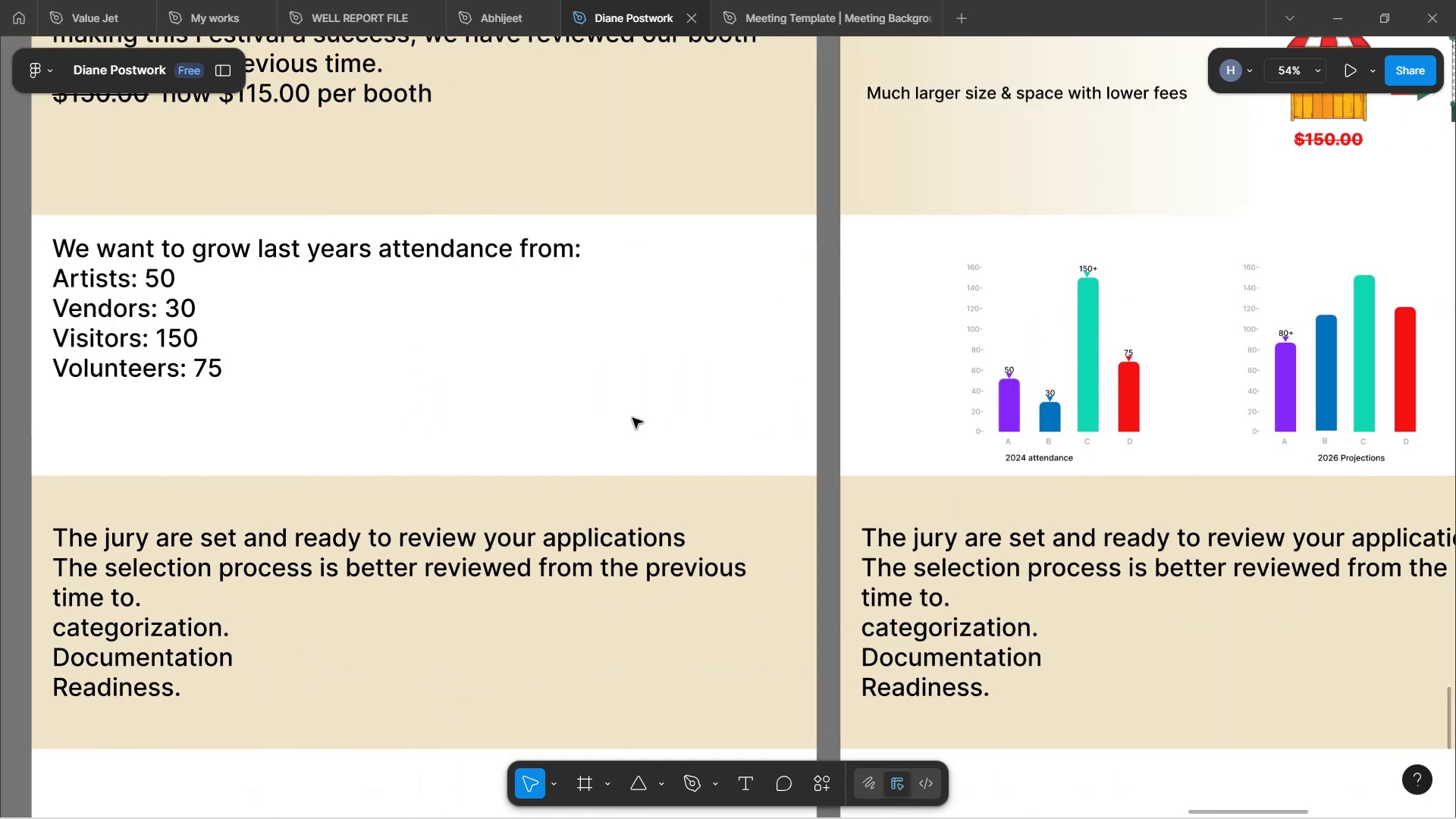 
hold_key(key=ShiftLeft, duration=1.52)
scroll: coordinate [632, 418], scroll_direction: down, amount: 2.0
 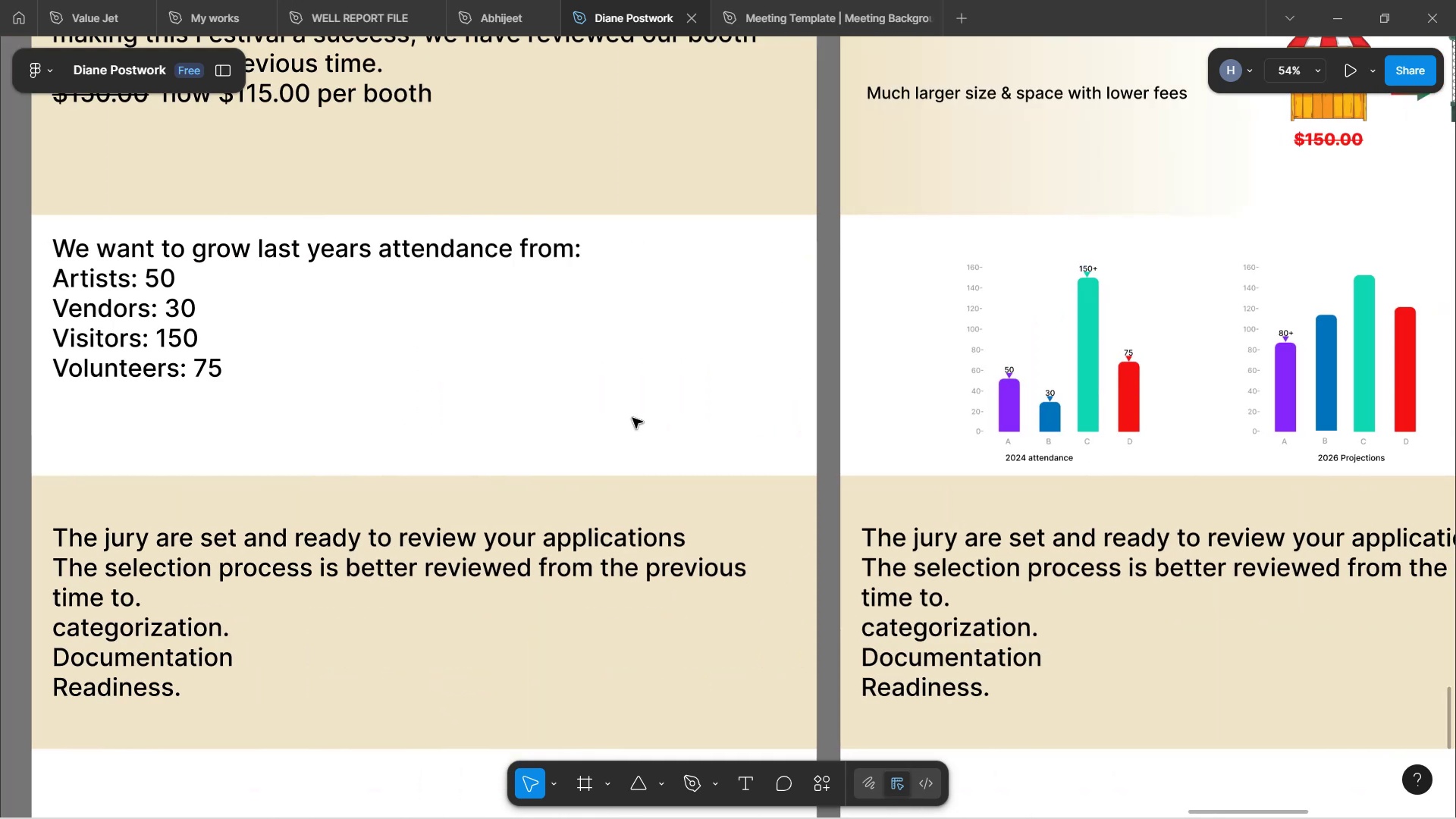 
hold_key(key=ShiftLeft, duration=1.5)
 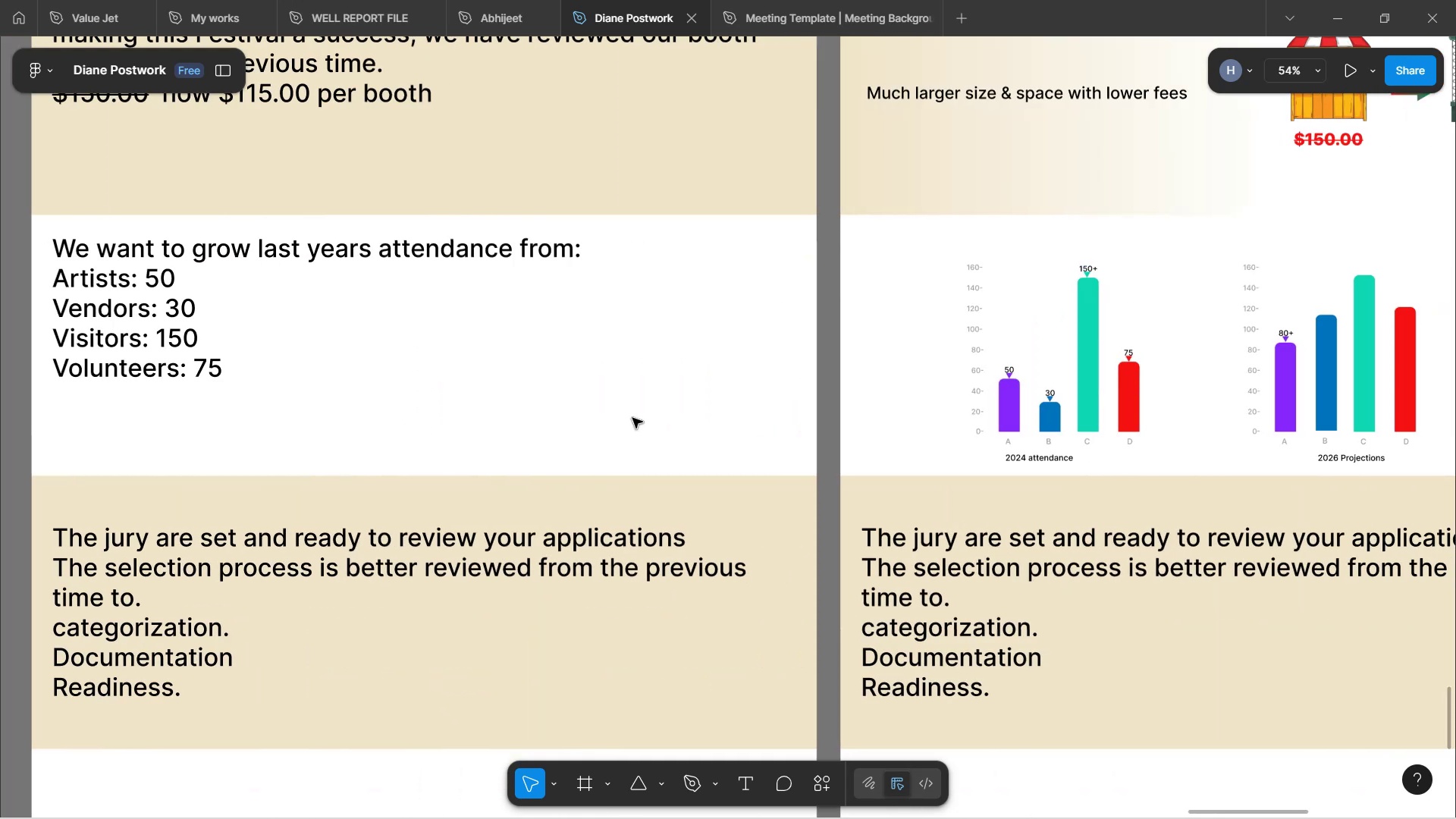 
hold_key(key=ShiftLeft, duration=1.5)
scroll: coordinate [632, 418], scroll_direction: down, amount: 11.0
 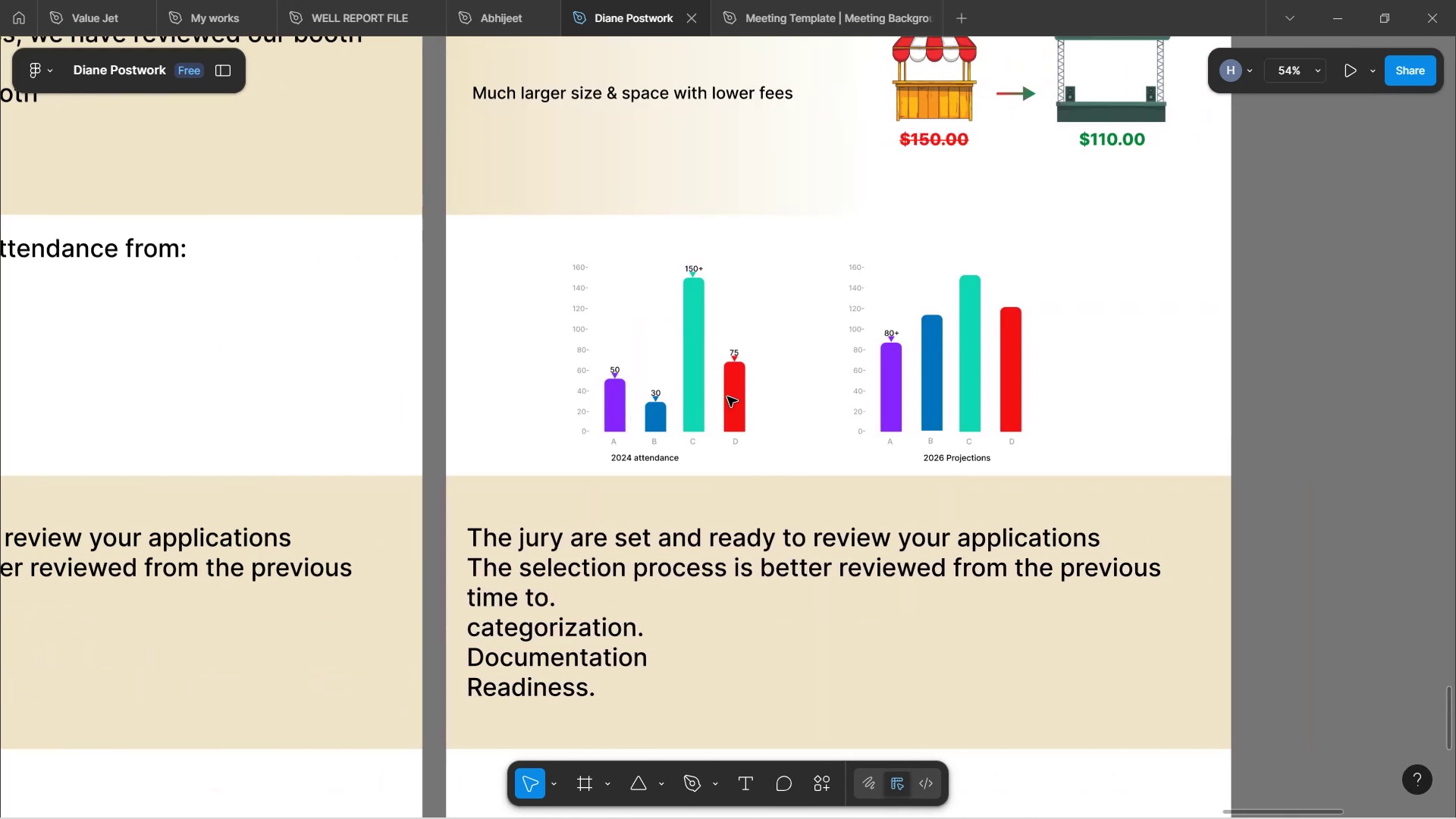 
hold_key(key=ShiftLeft, duration=0.69)
 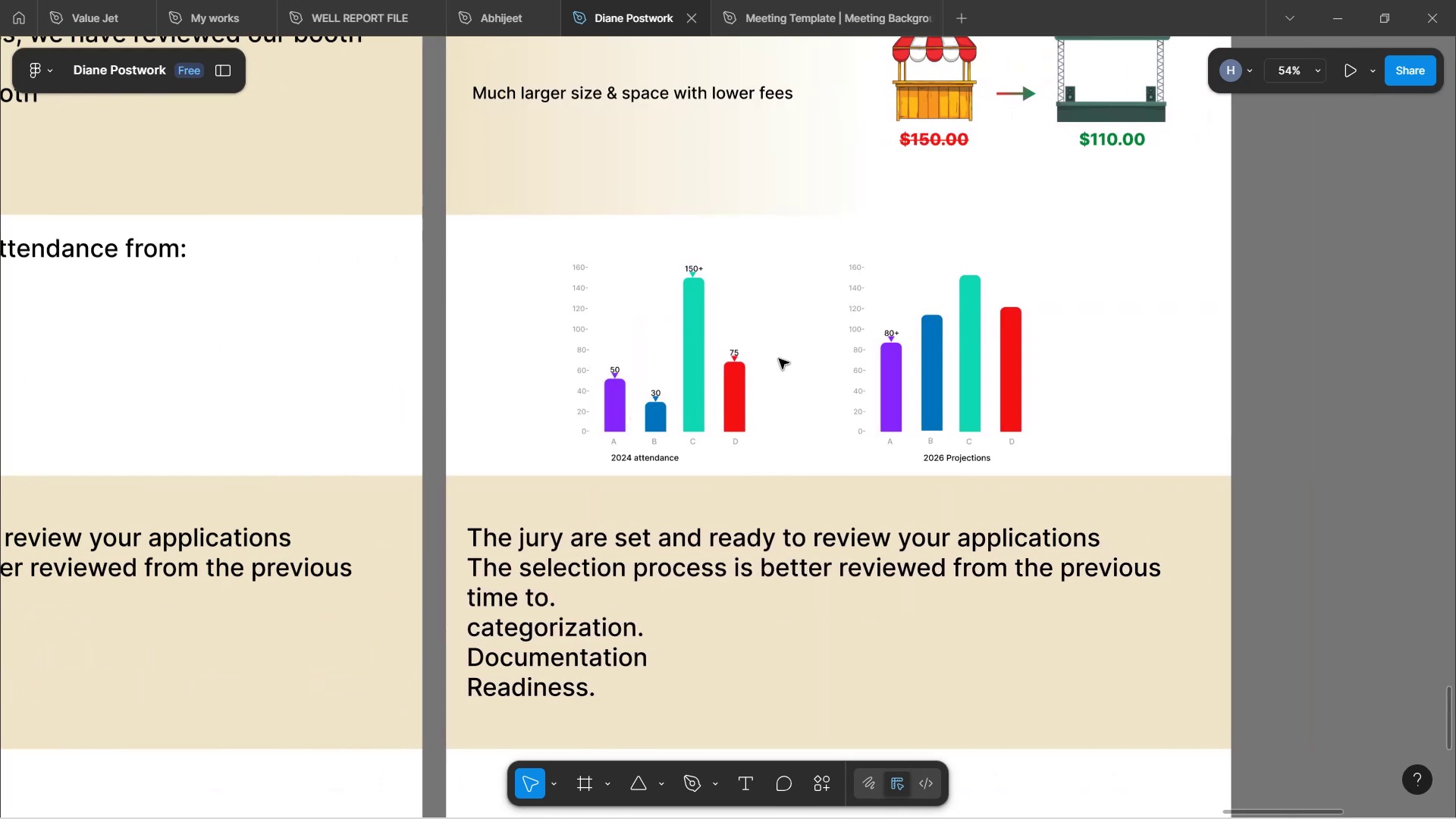 
hold_key(key=ControlLeft, duration=1.67)
scroll: coordinate [936, 344], scroll_direction: up, amount: 8.0
 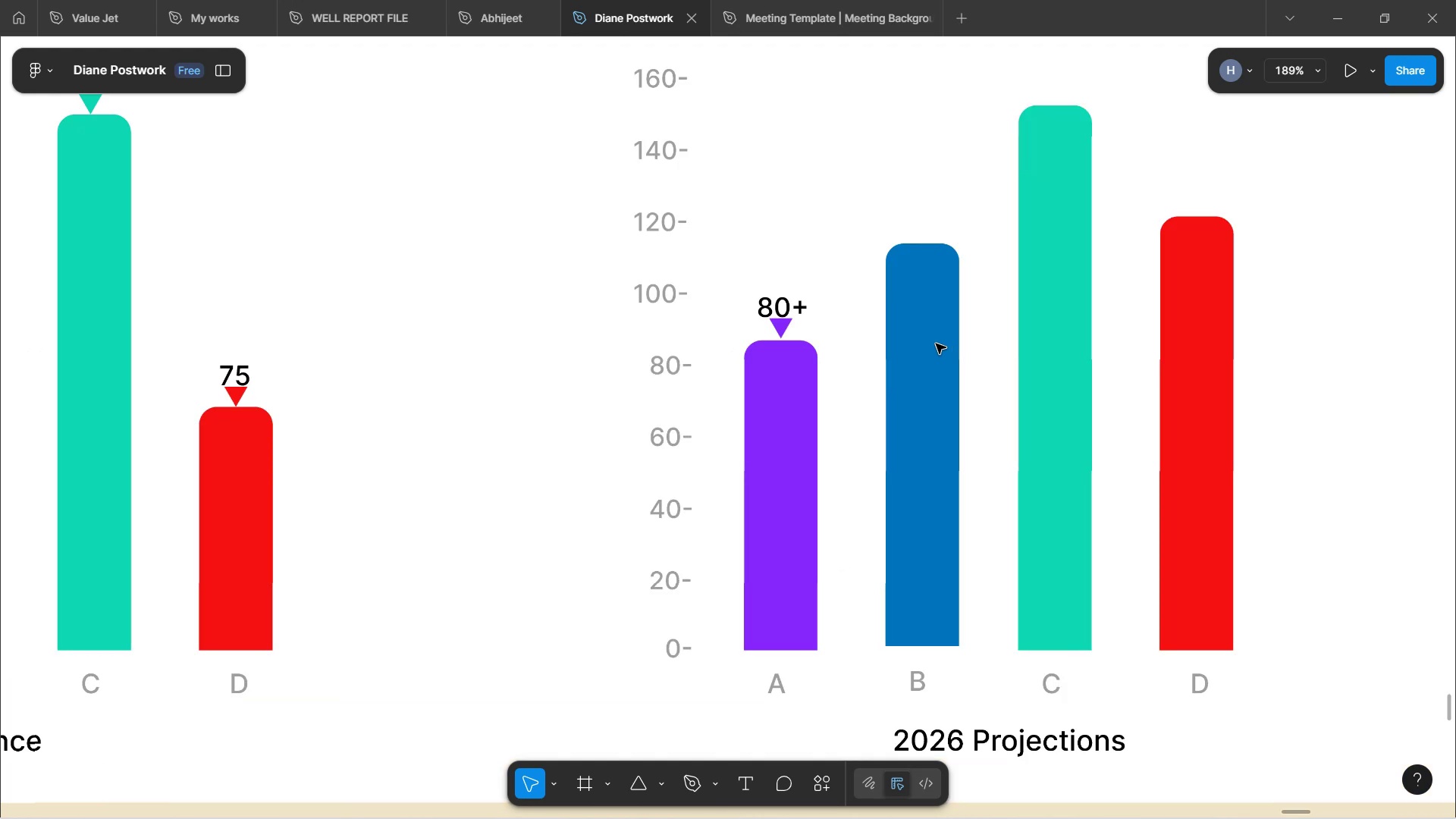 
hold_key(key=ControlLeft, duration=1.3)
 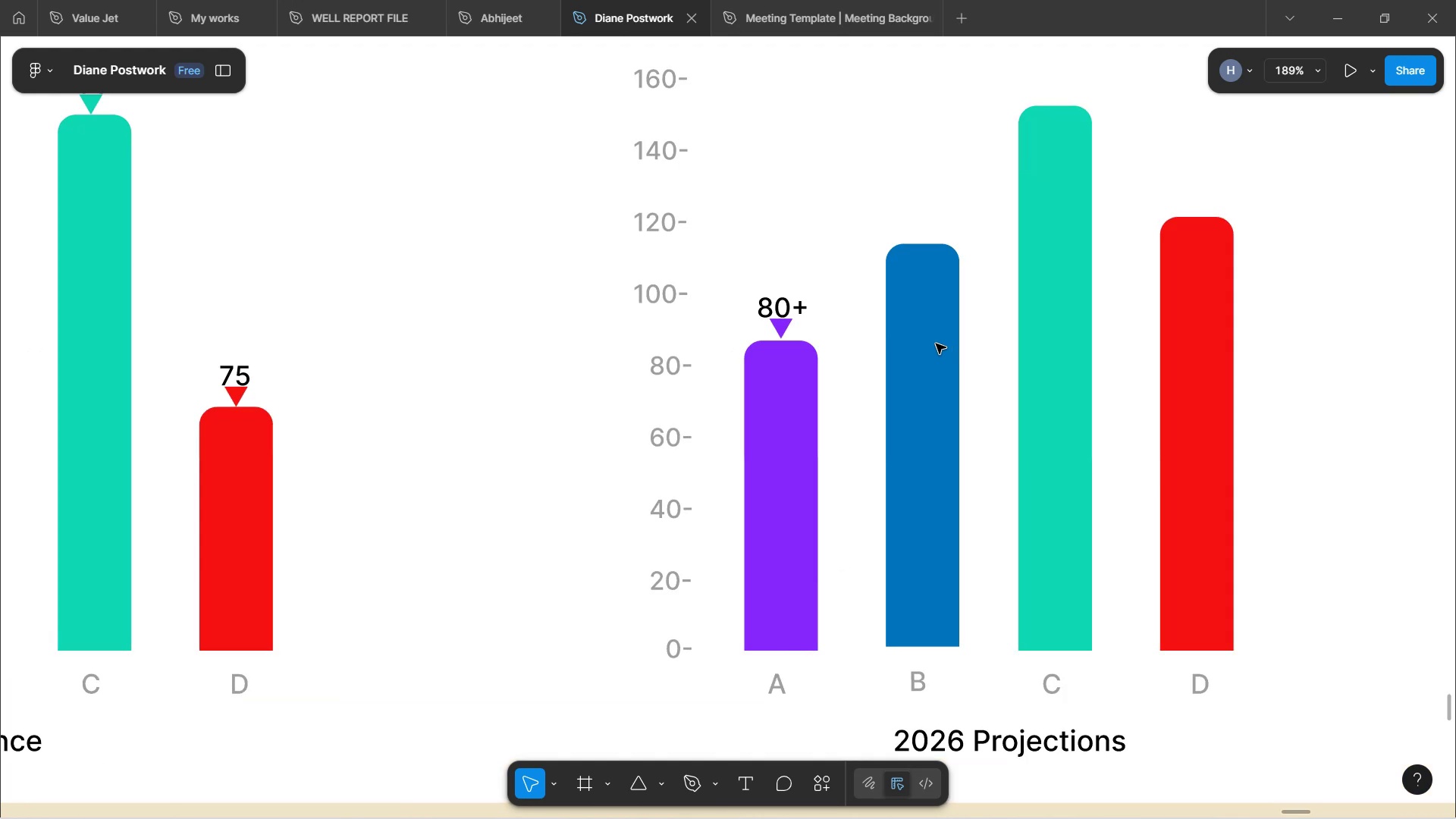 
double_click([938, 345])
 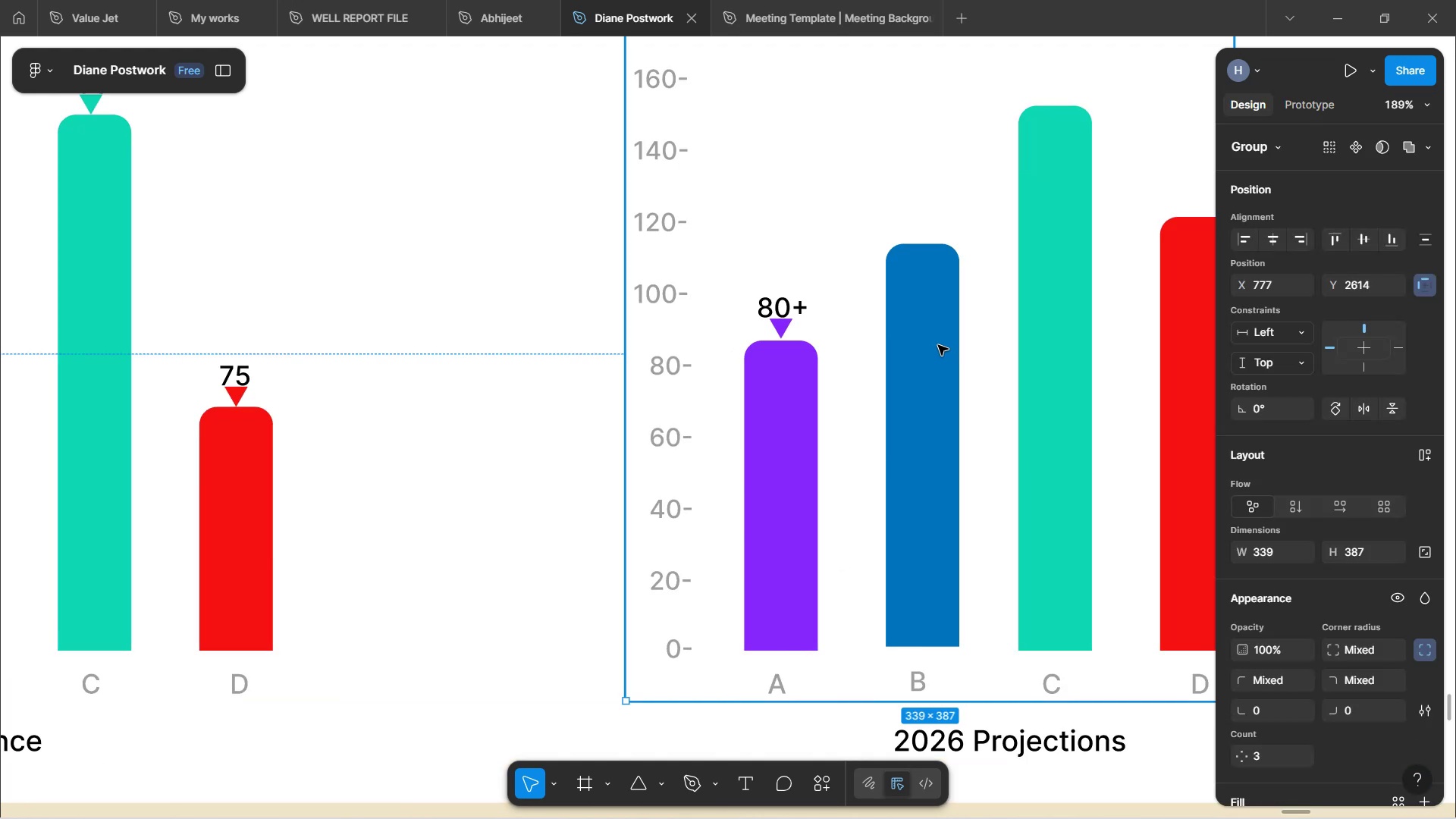 
double_click([938, 345])
 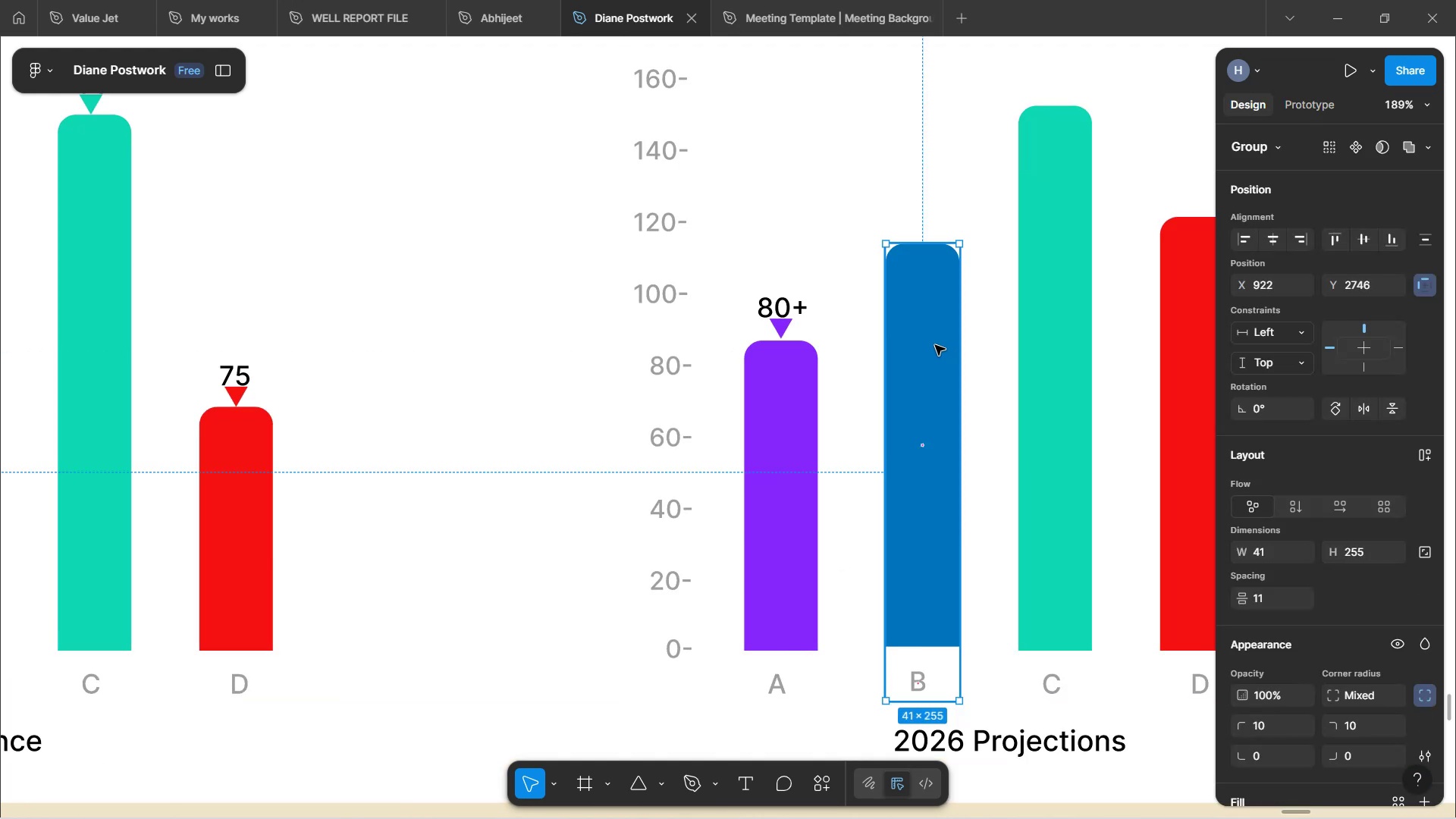 
left_click([790, 240])
 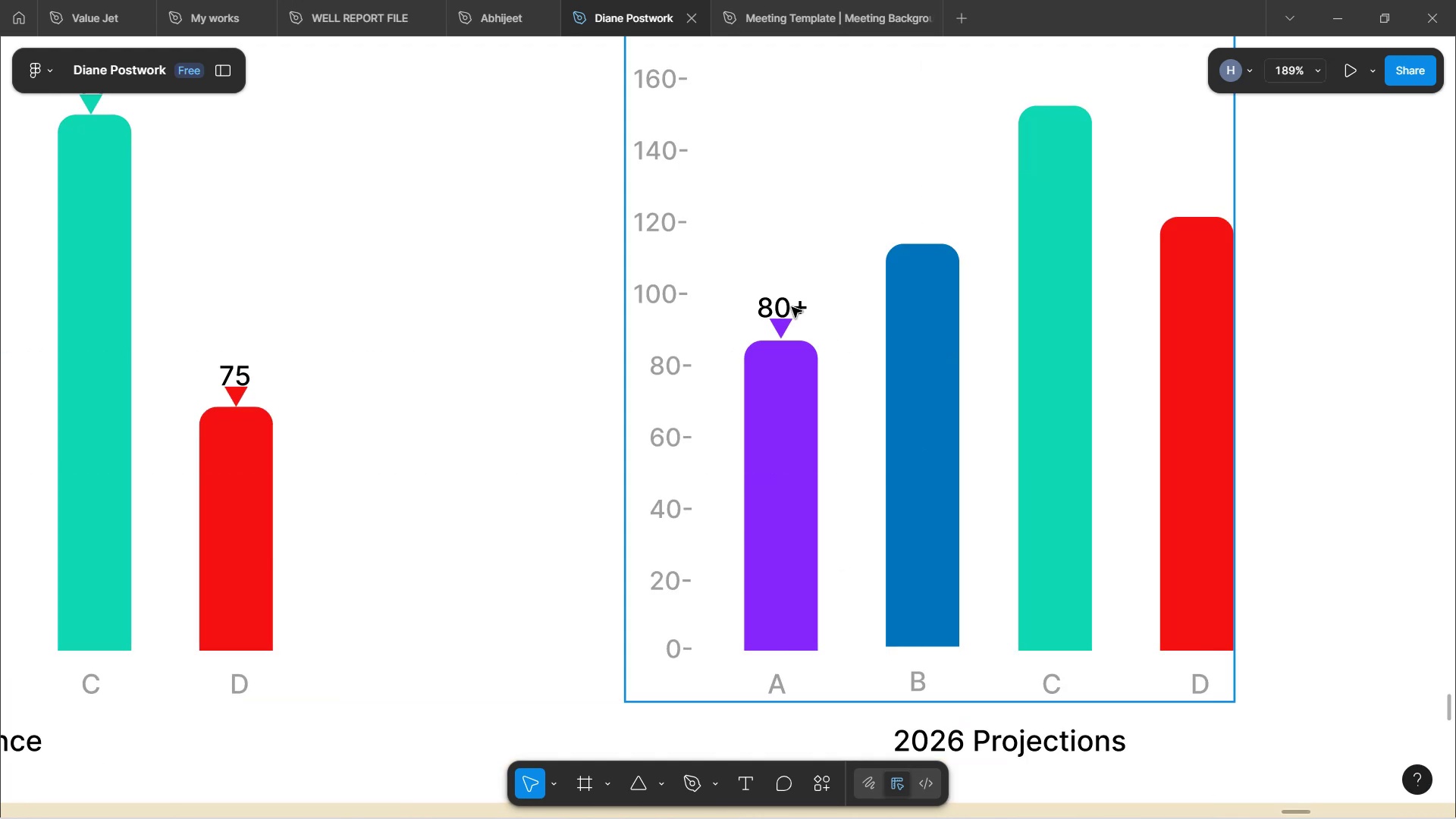 
key(Control+V)
 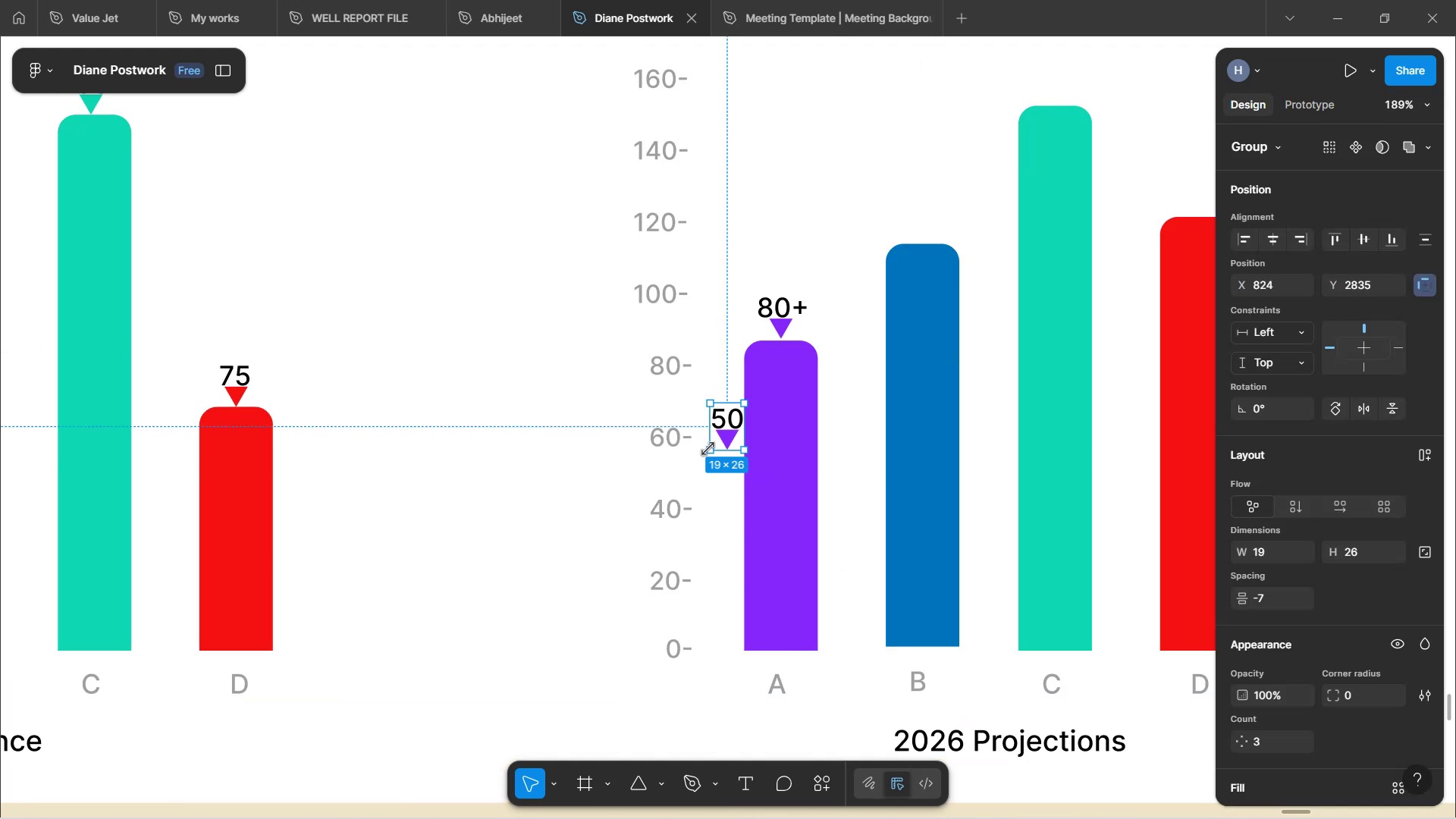 
left_click_drag(start_coordinate=[733, 423], to_coordinate=[933, 209])
 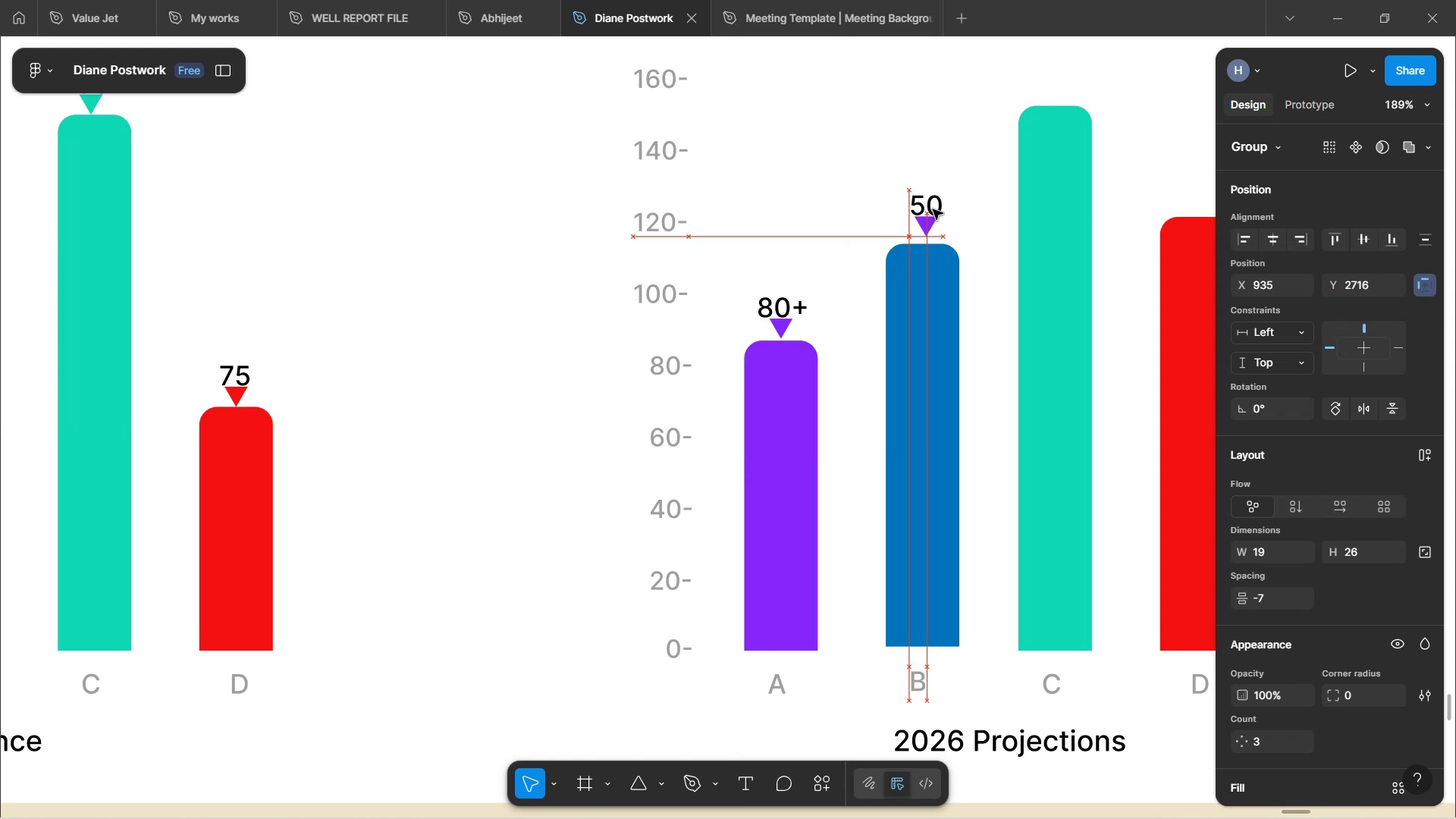 
hold_key(key=ControlLeft, duration=0.78)
scroll: coordinate [933, 209], scroll_direction: up, amount: 5.0
 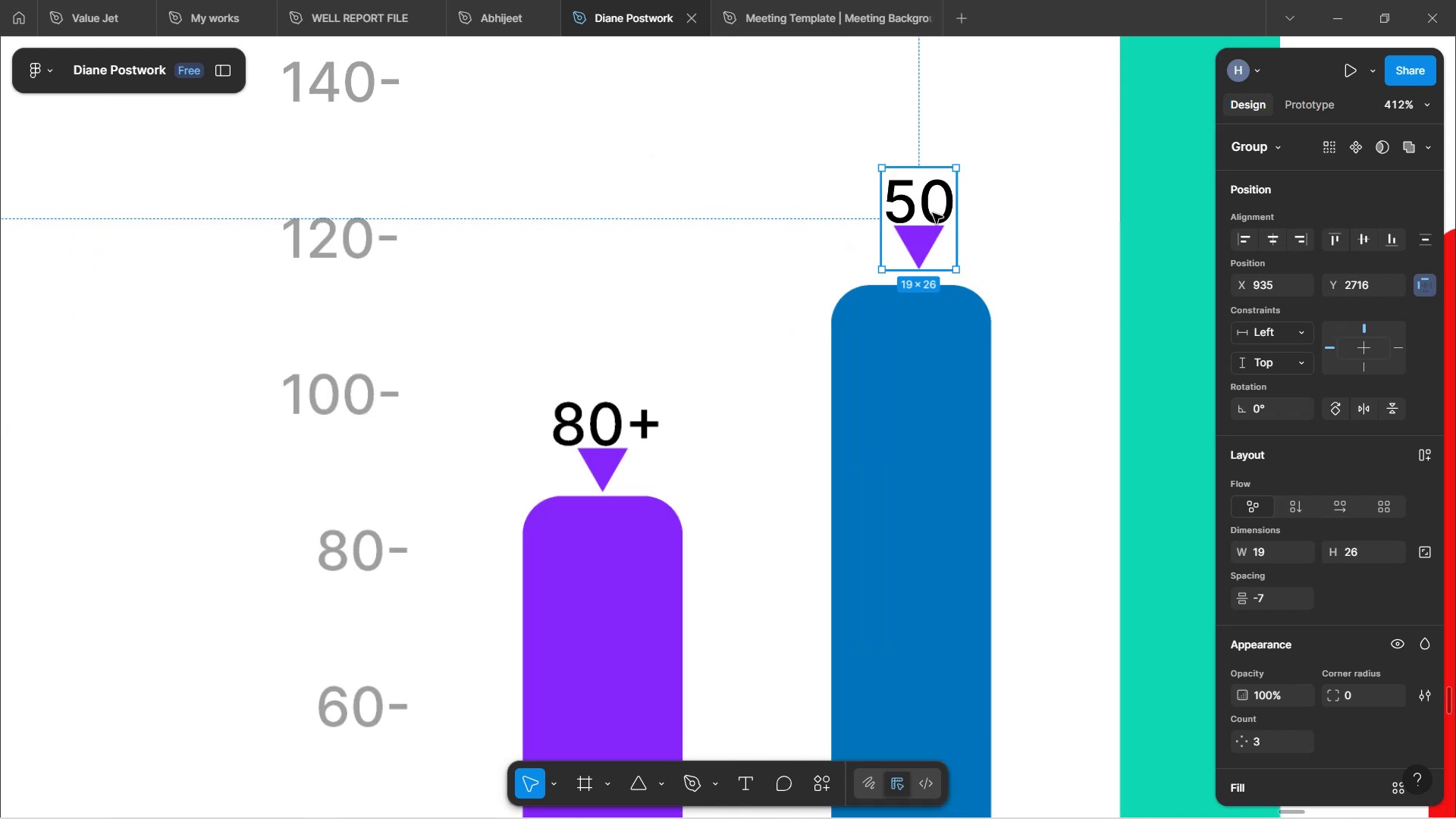 
left_click_drag(start_coordinate=[930, 223], to_coordinate=[922, 239])
 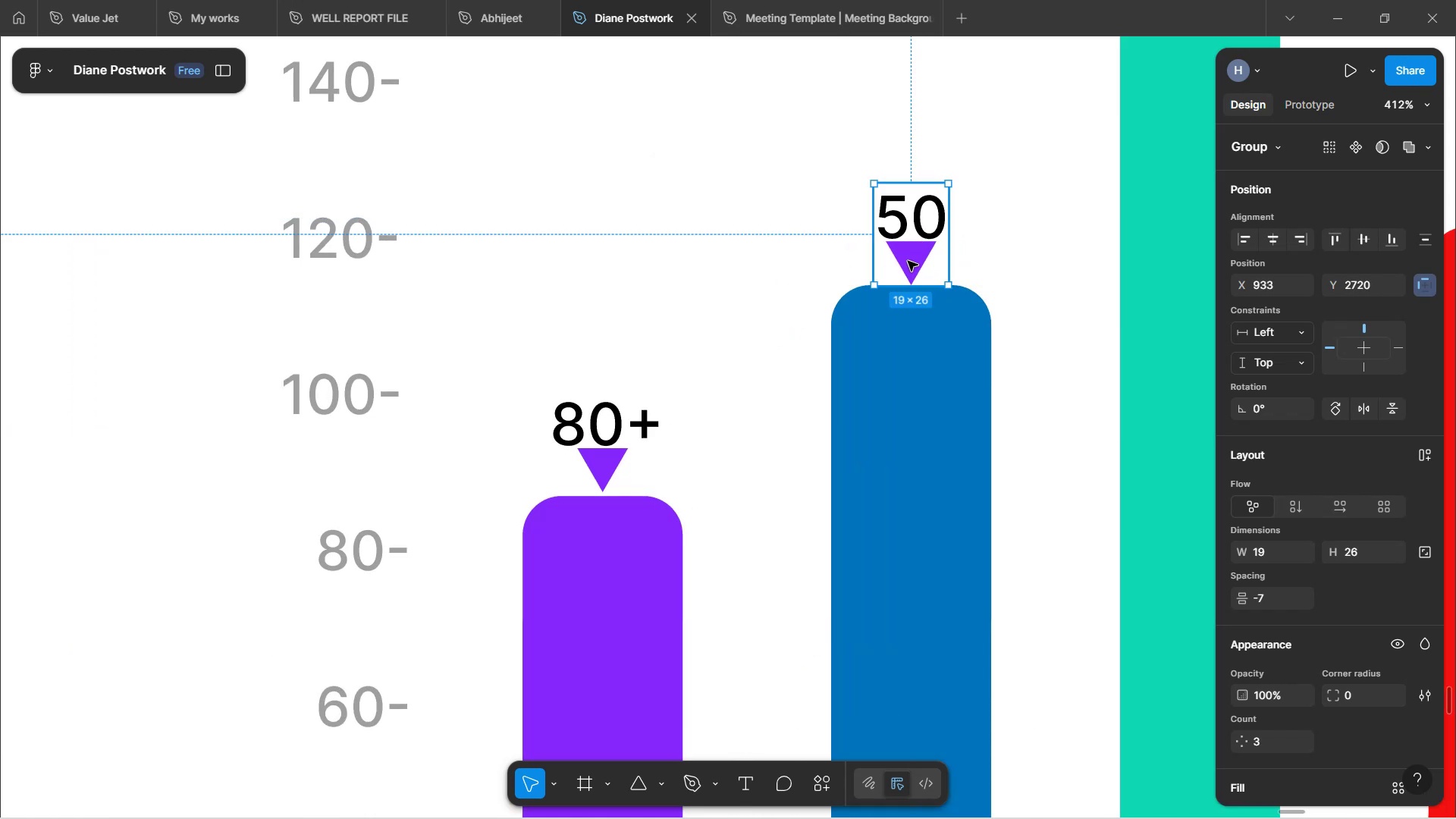 
double_click([908, 262])
 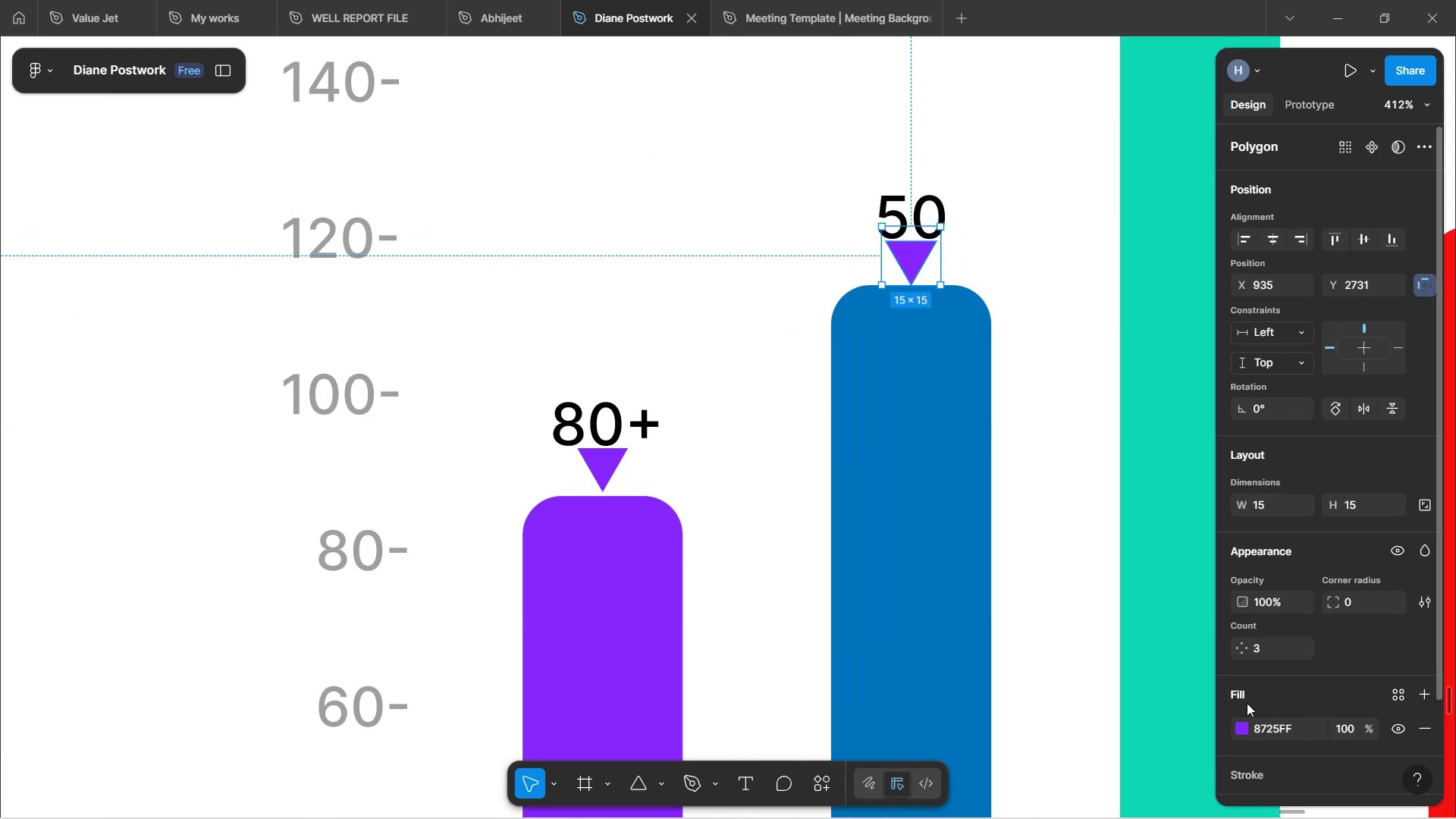 
left_click([1238, 725])
 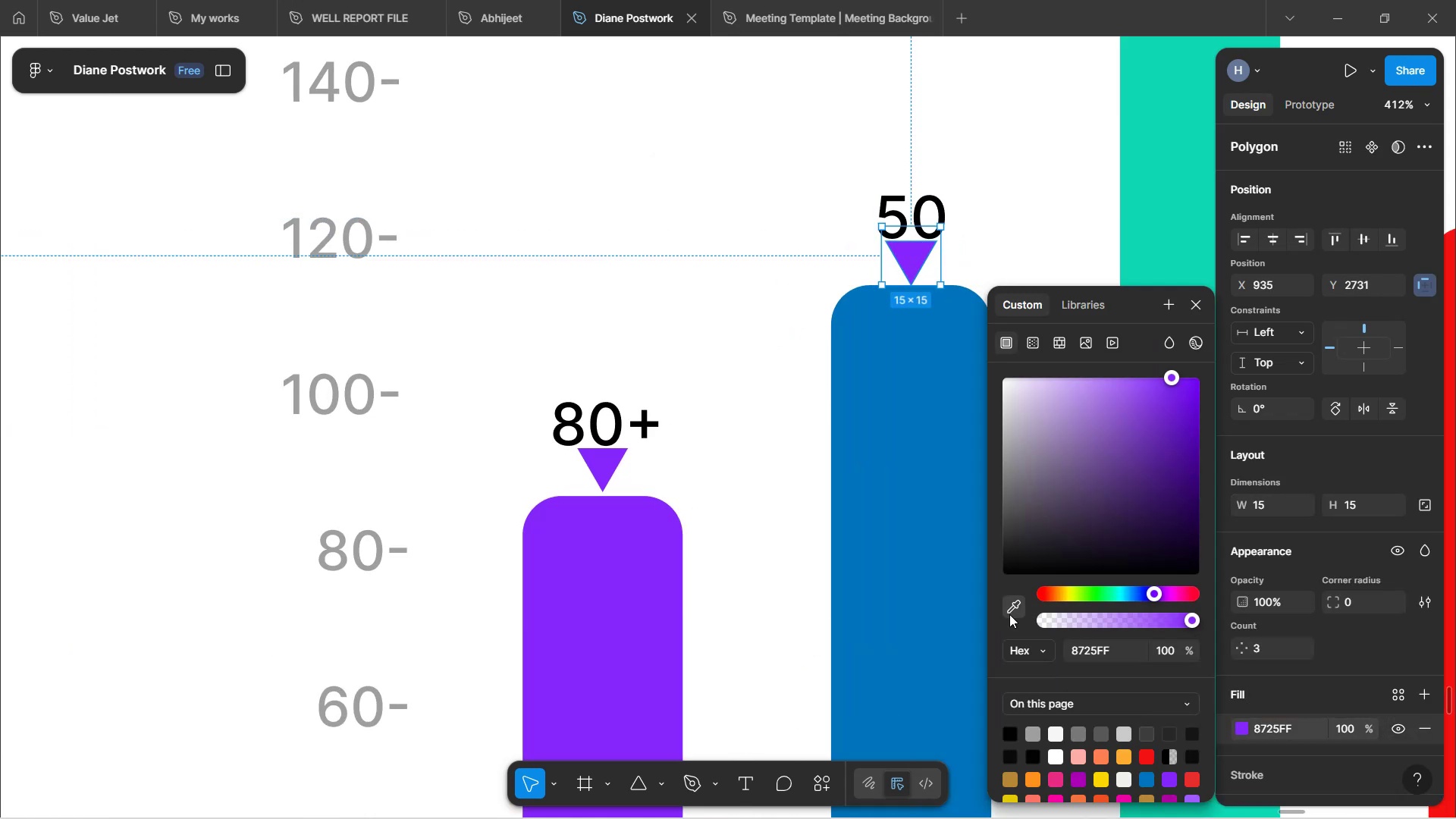 
left_click([910, 563])
 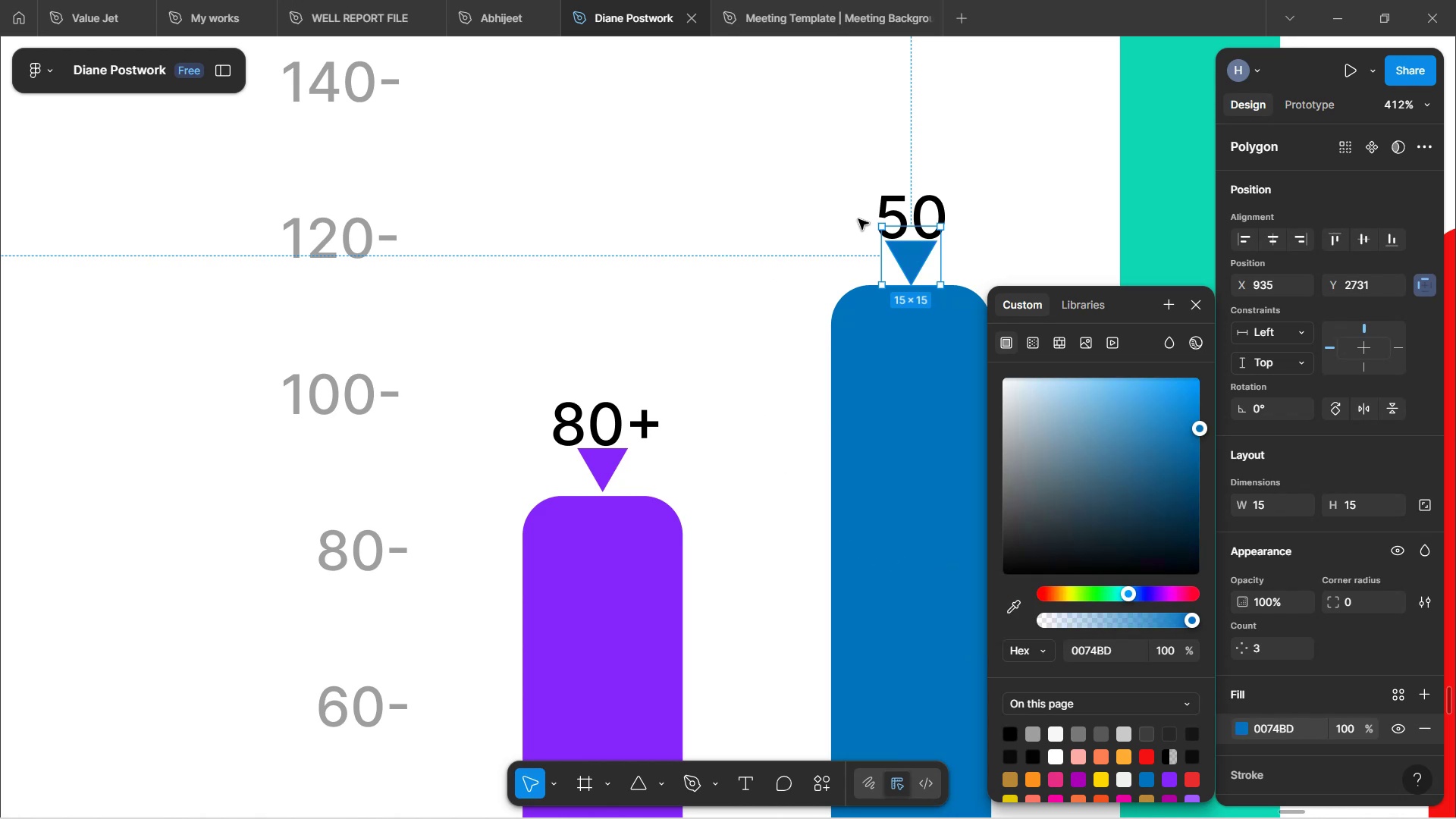 
left_click([906, 205])
 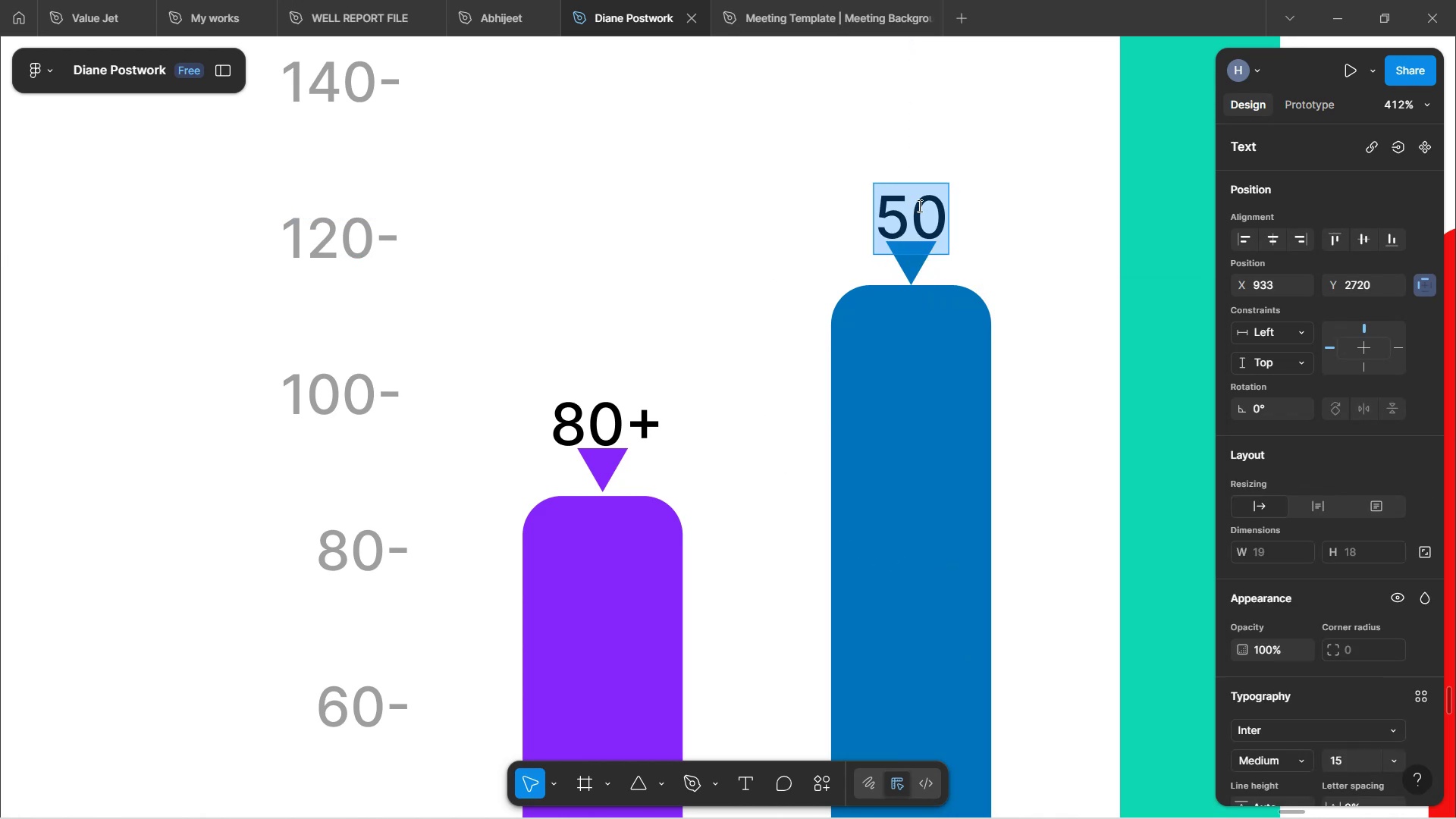 
type(135)
 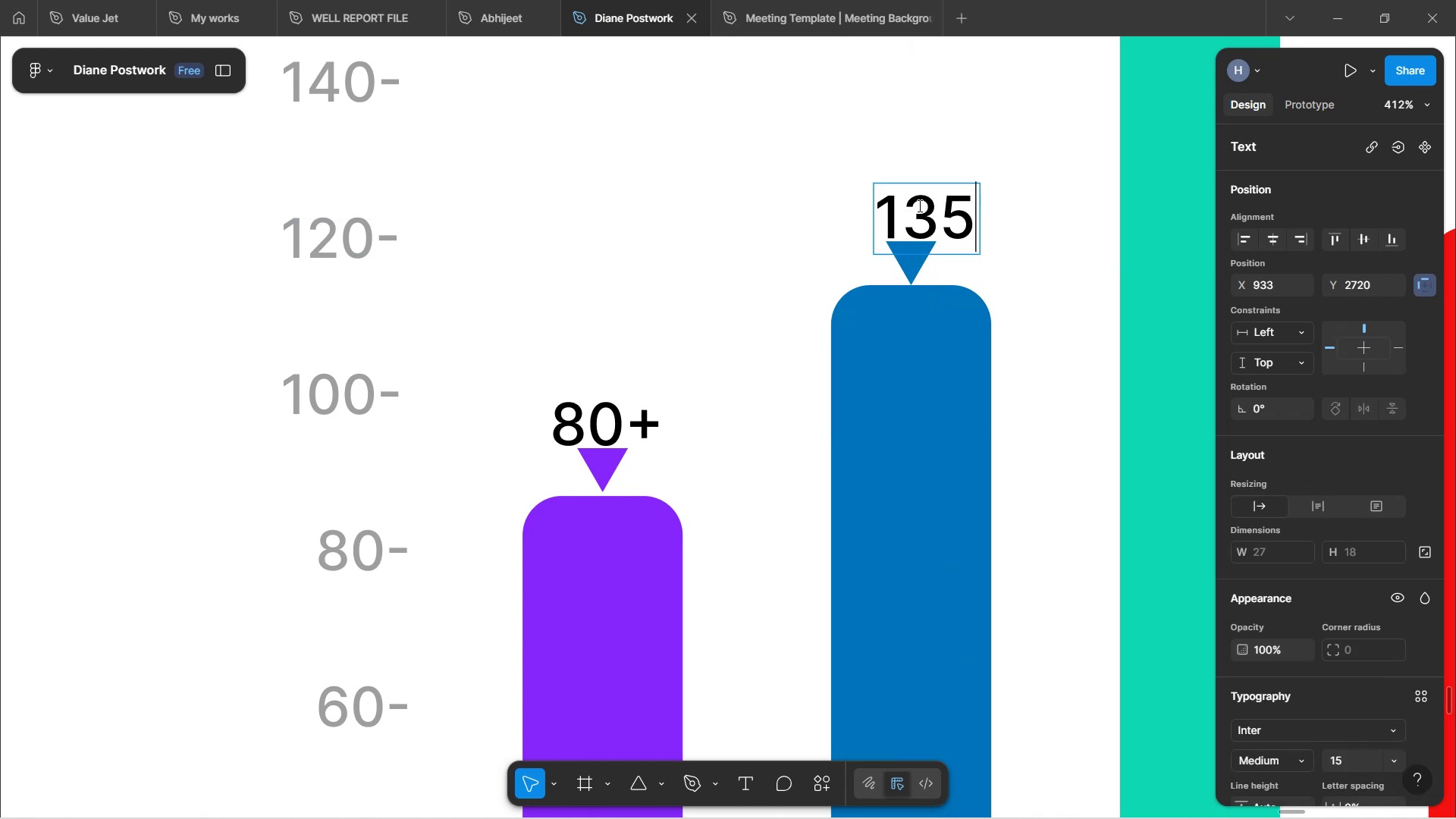 
left_click([846, 197])
 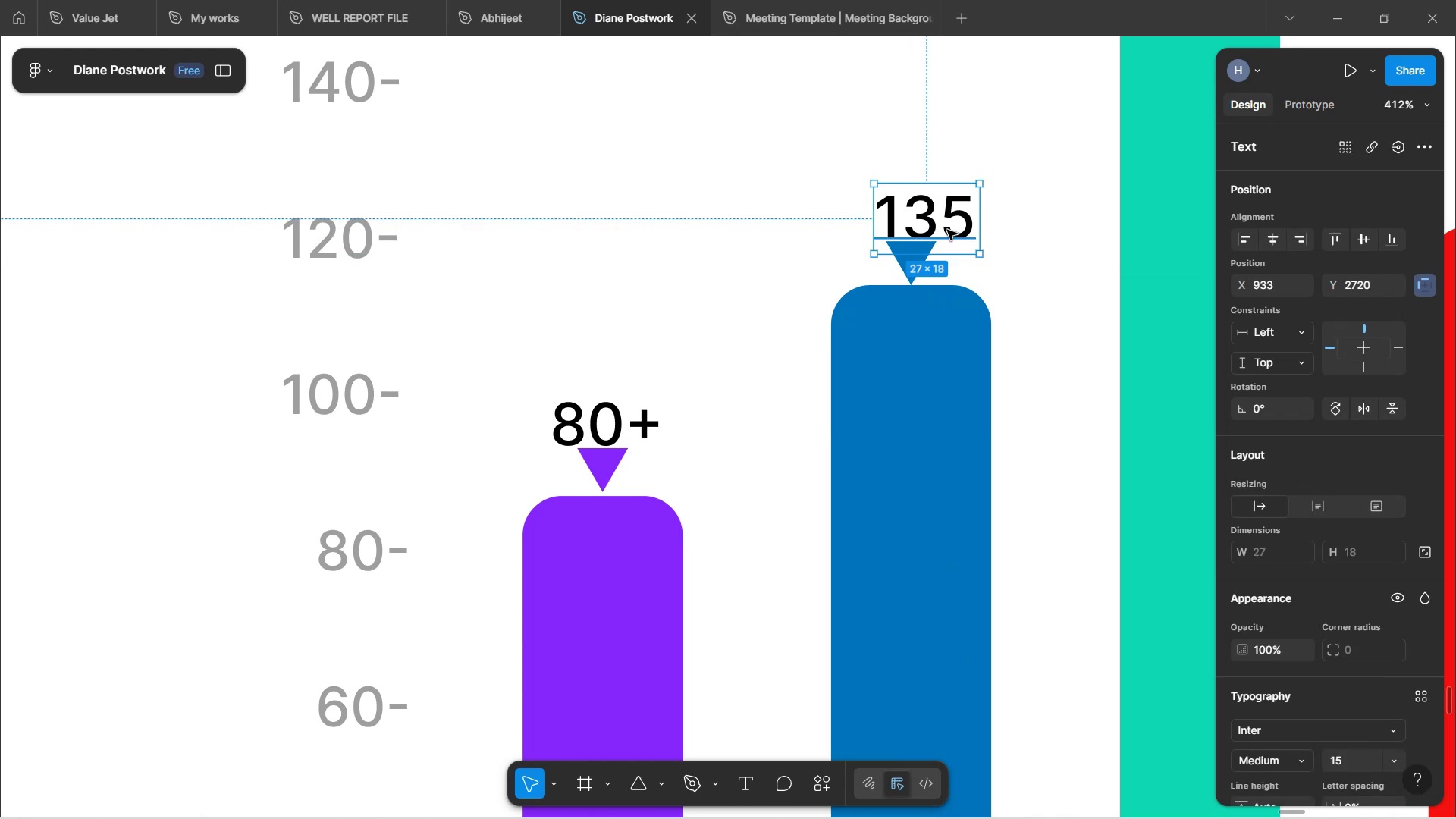 
left_click_drag(start_coordinate=[944, 216], to_coordinate=[930, 214])
 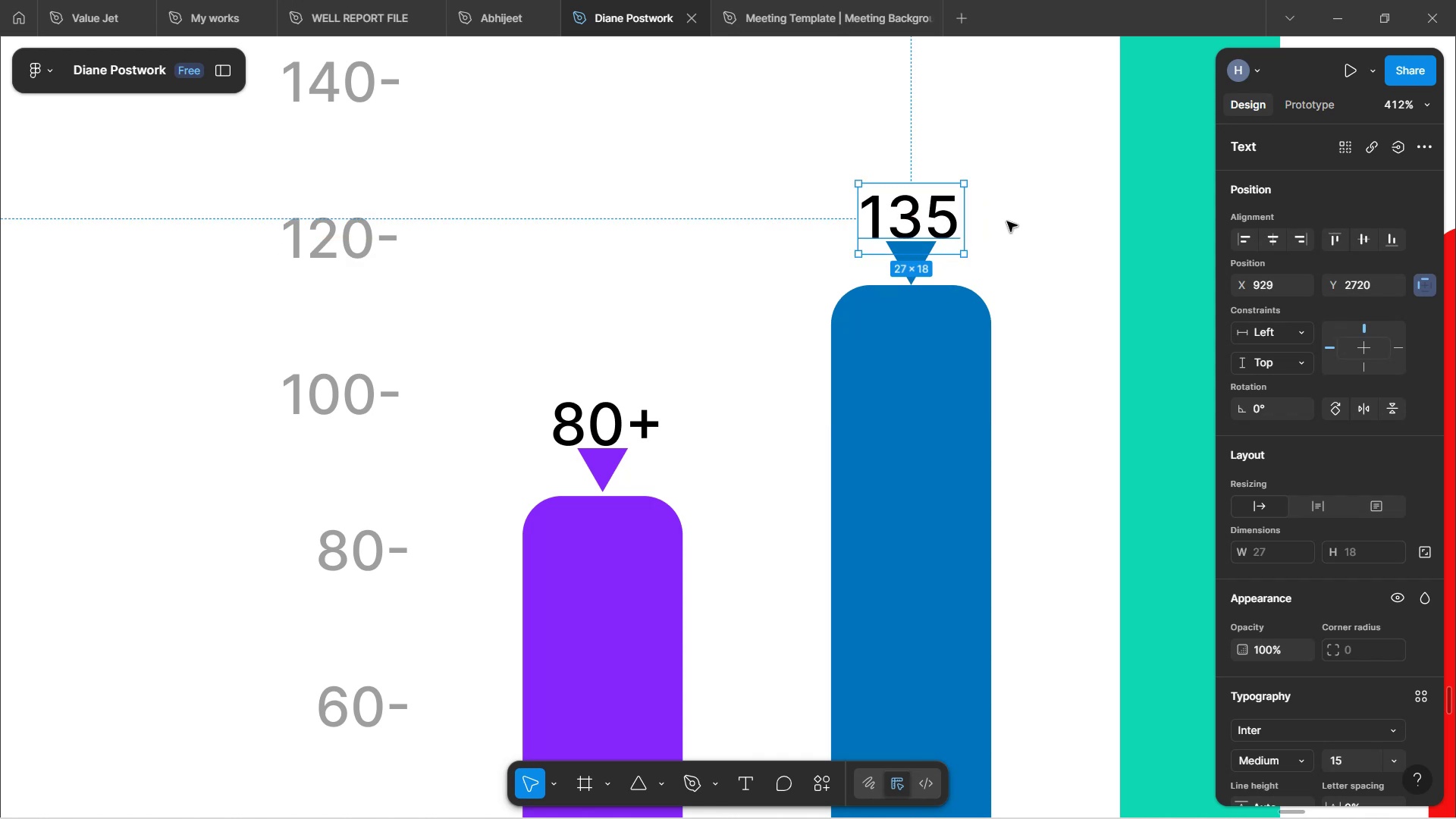 
left_click([1011, 224])
 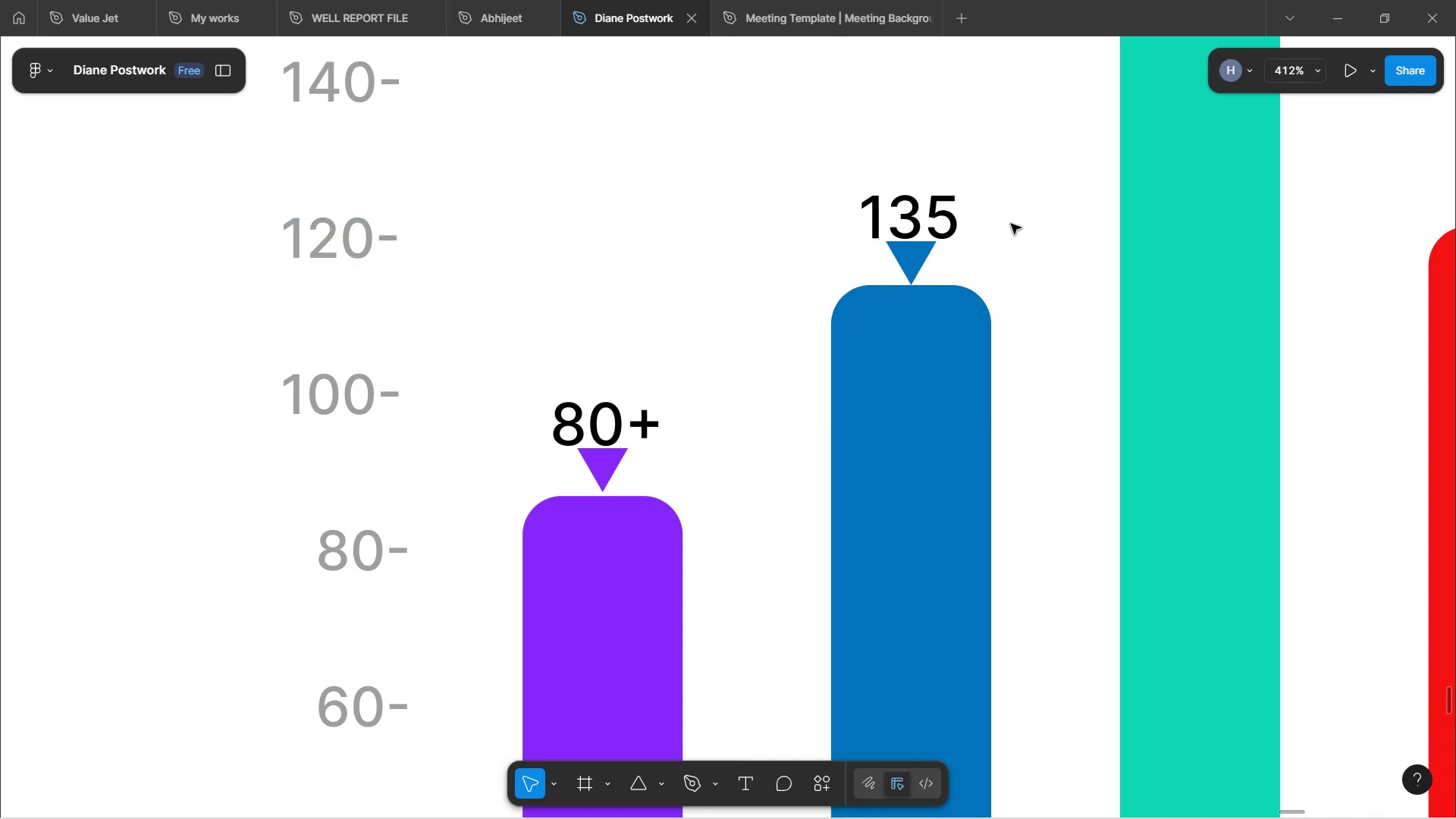 
hold_key(key=ControlLeft, duration=1.28)
scroll: coordinate [1043, 290], scroll_direction: down, amount: 5.0
 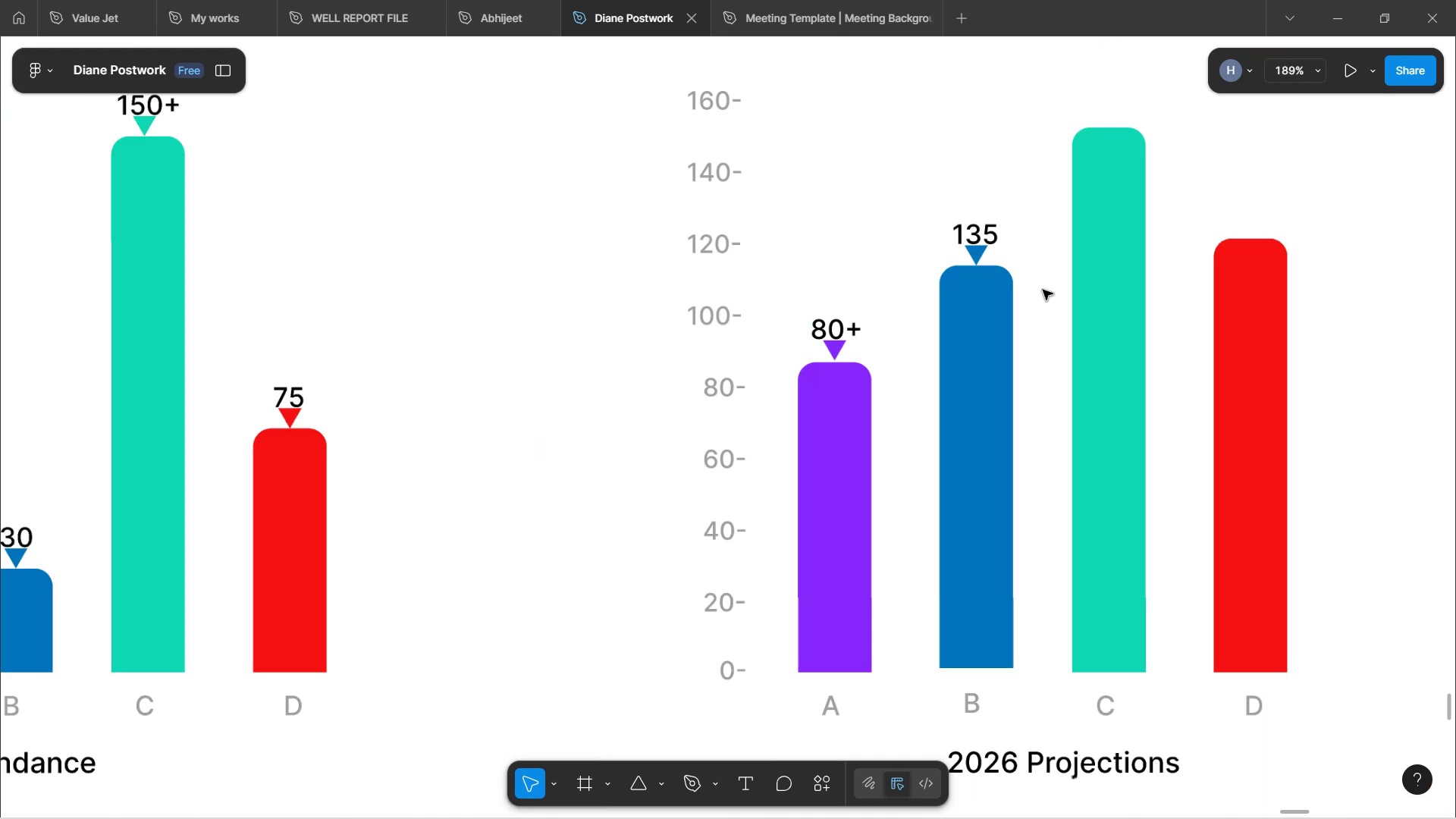 
hold_key(key=ControlLeft, duration=1.08)
 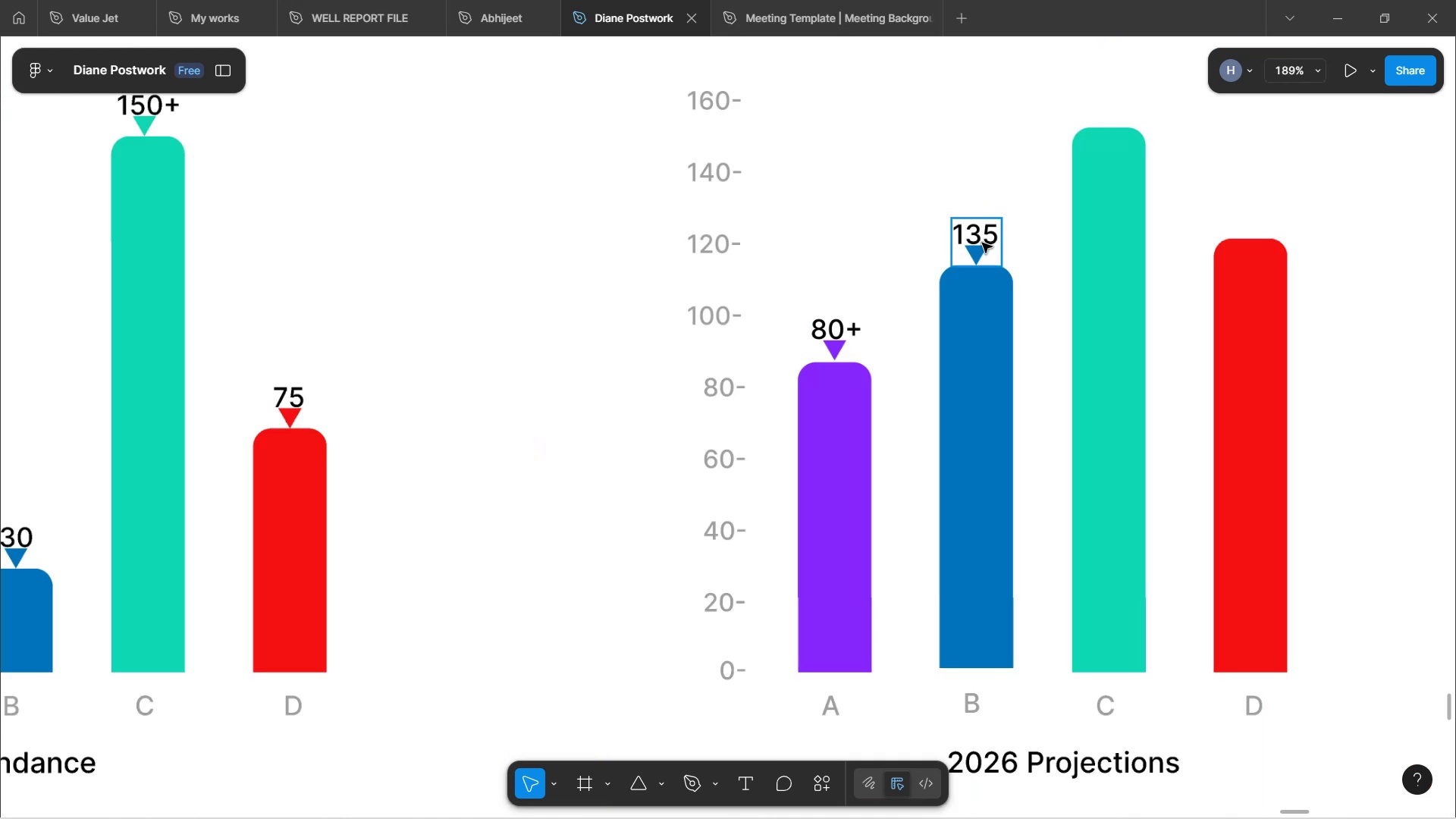 
left_click([985, 240])
 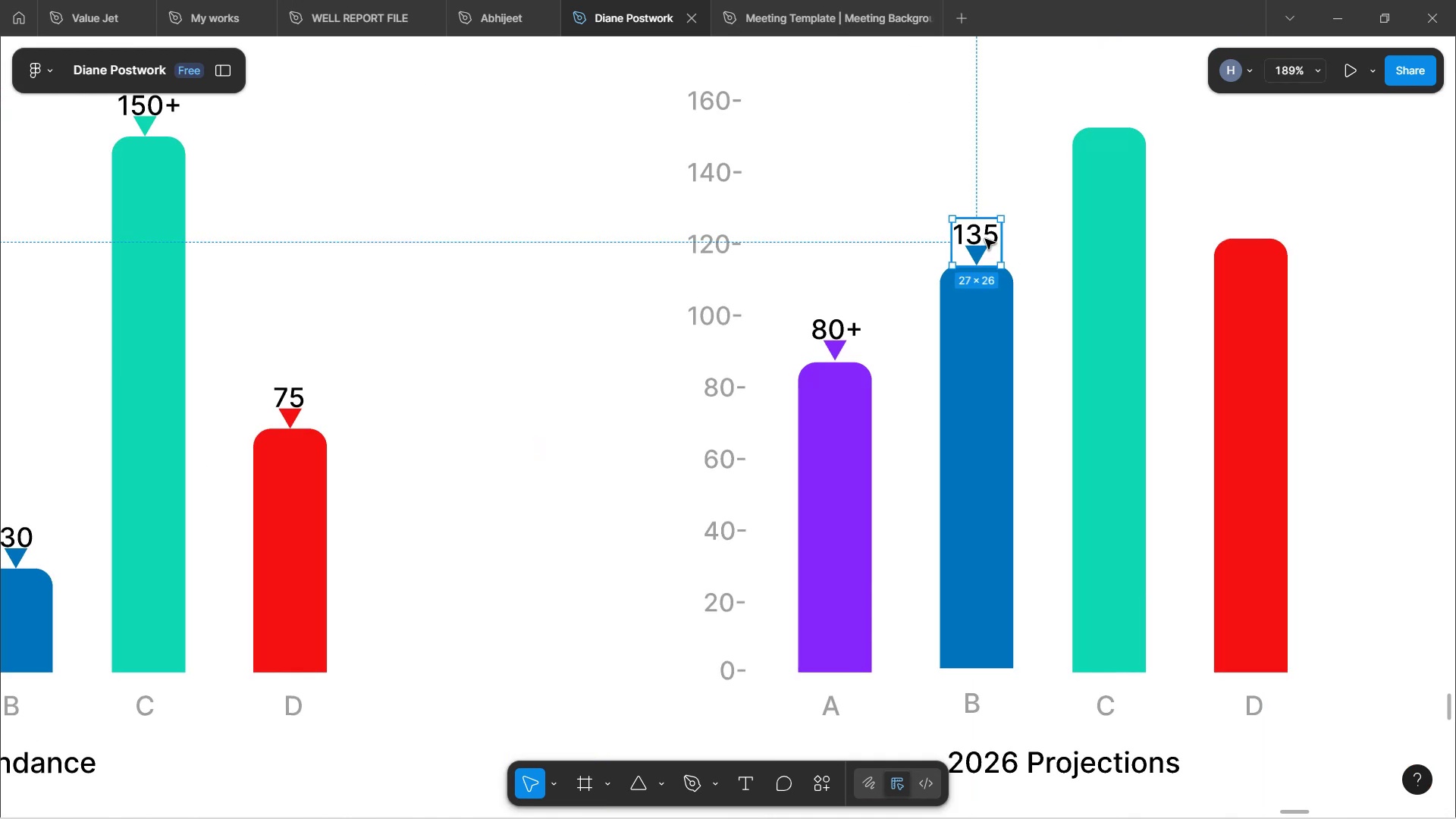 
key(Control+C)
 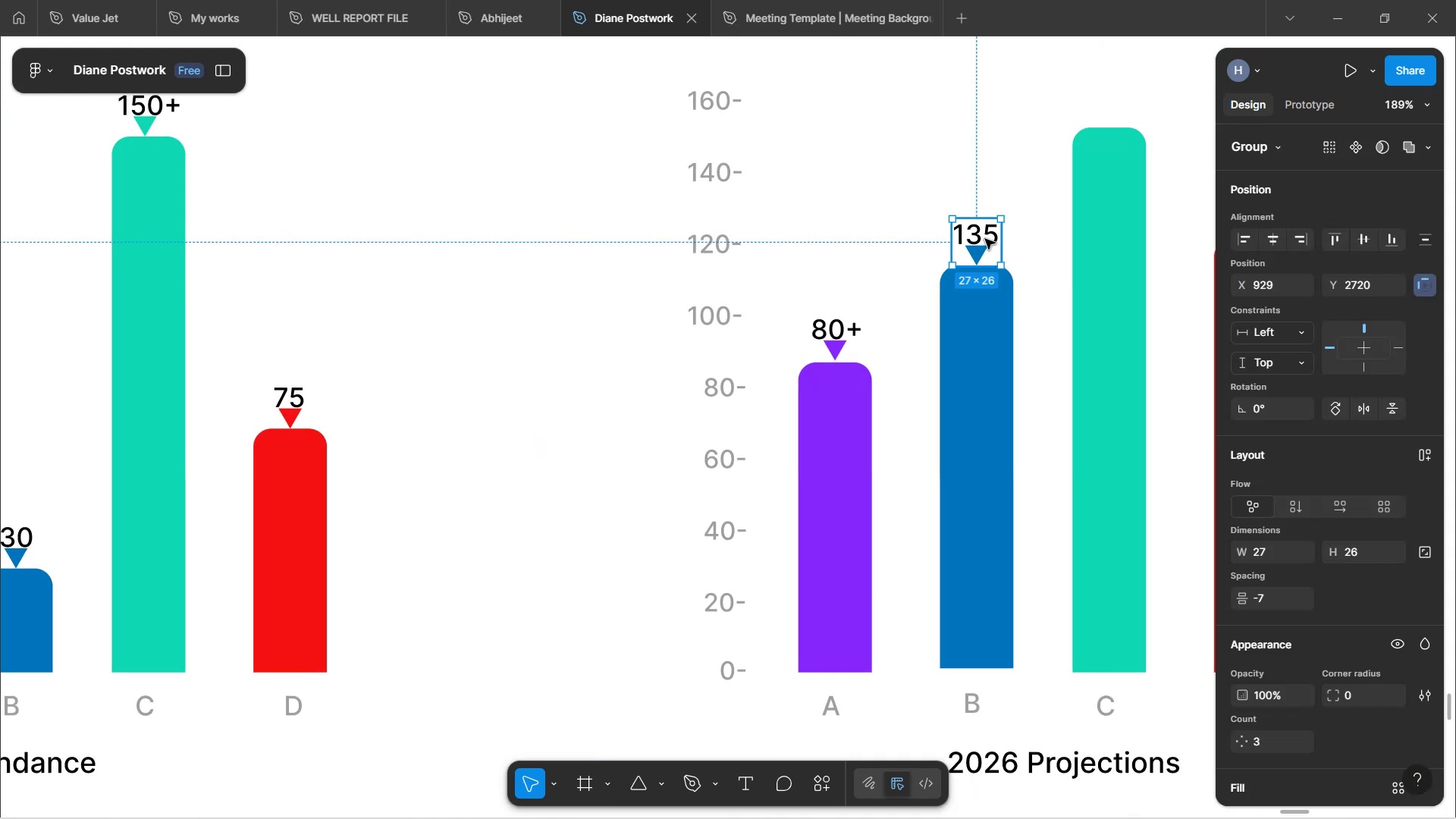 
scroll: coordinate [958, 241], scroll_direction: up, amount: 3.0
 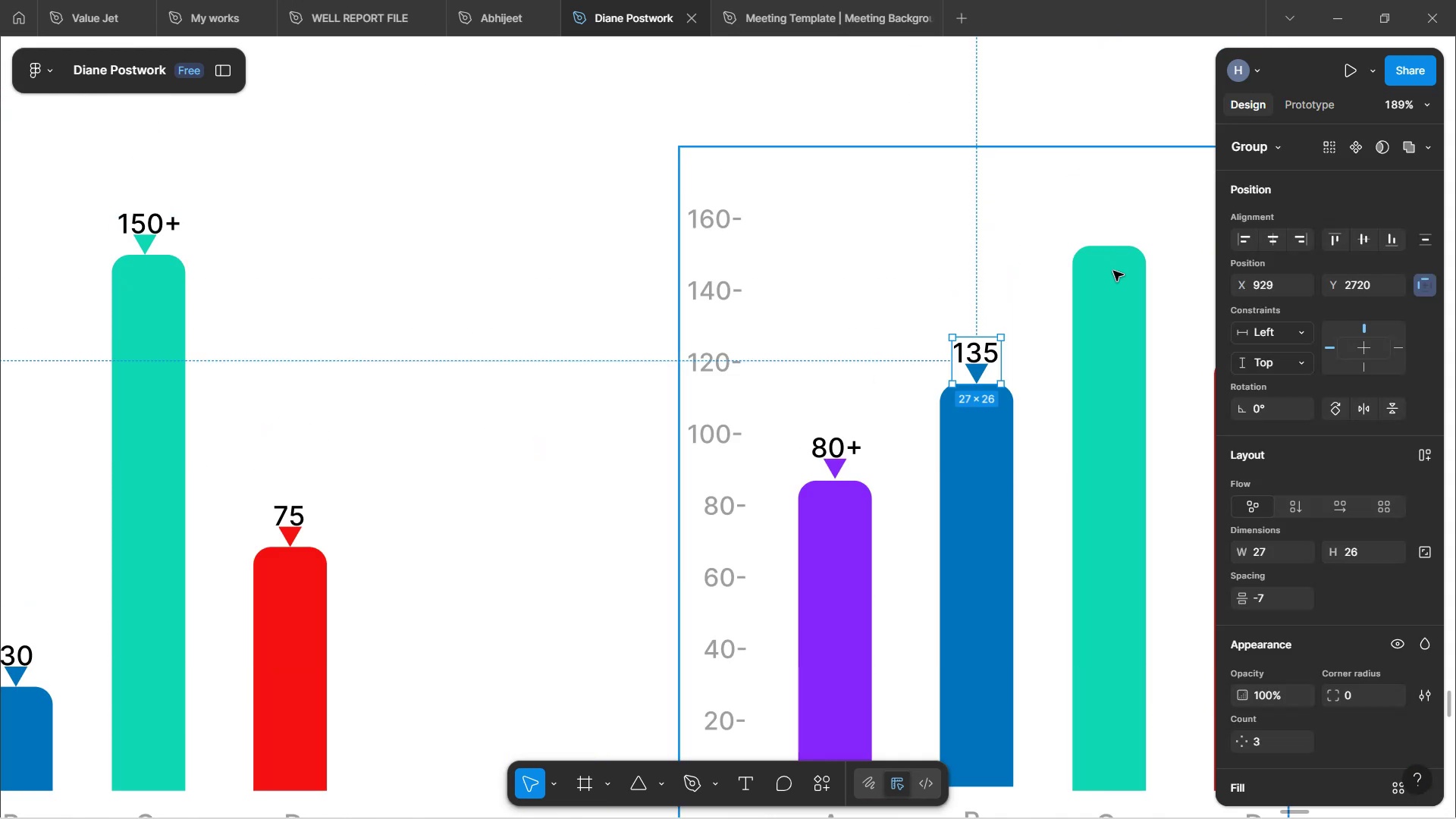 
double_click([1113, 271])
 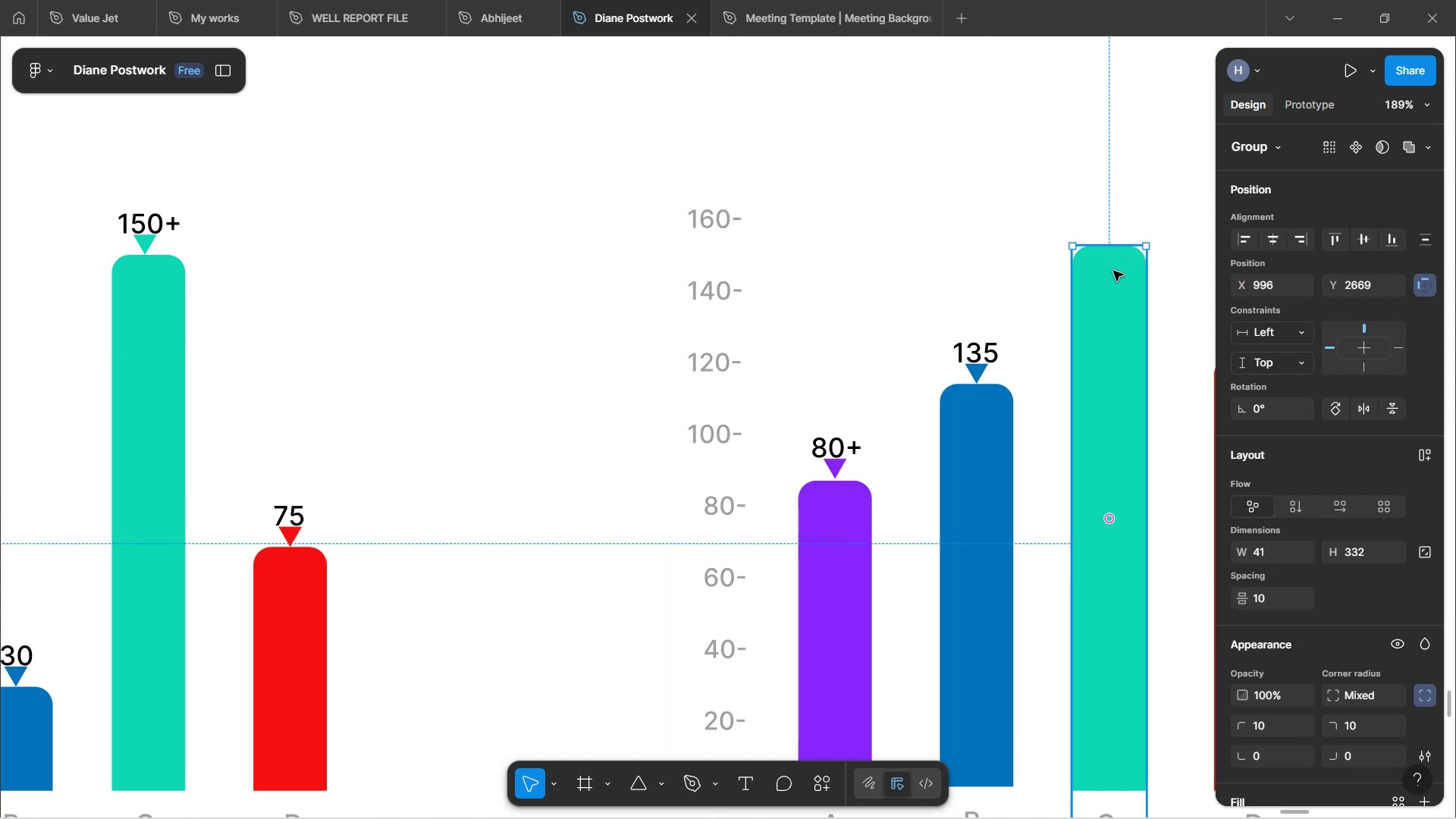 
left_click([1018, 249])
 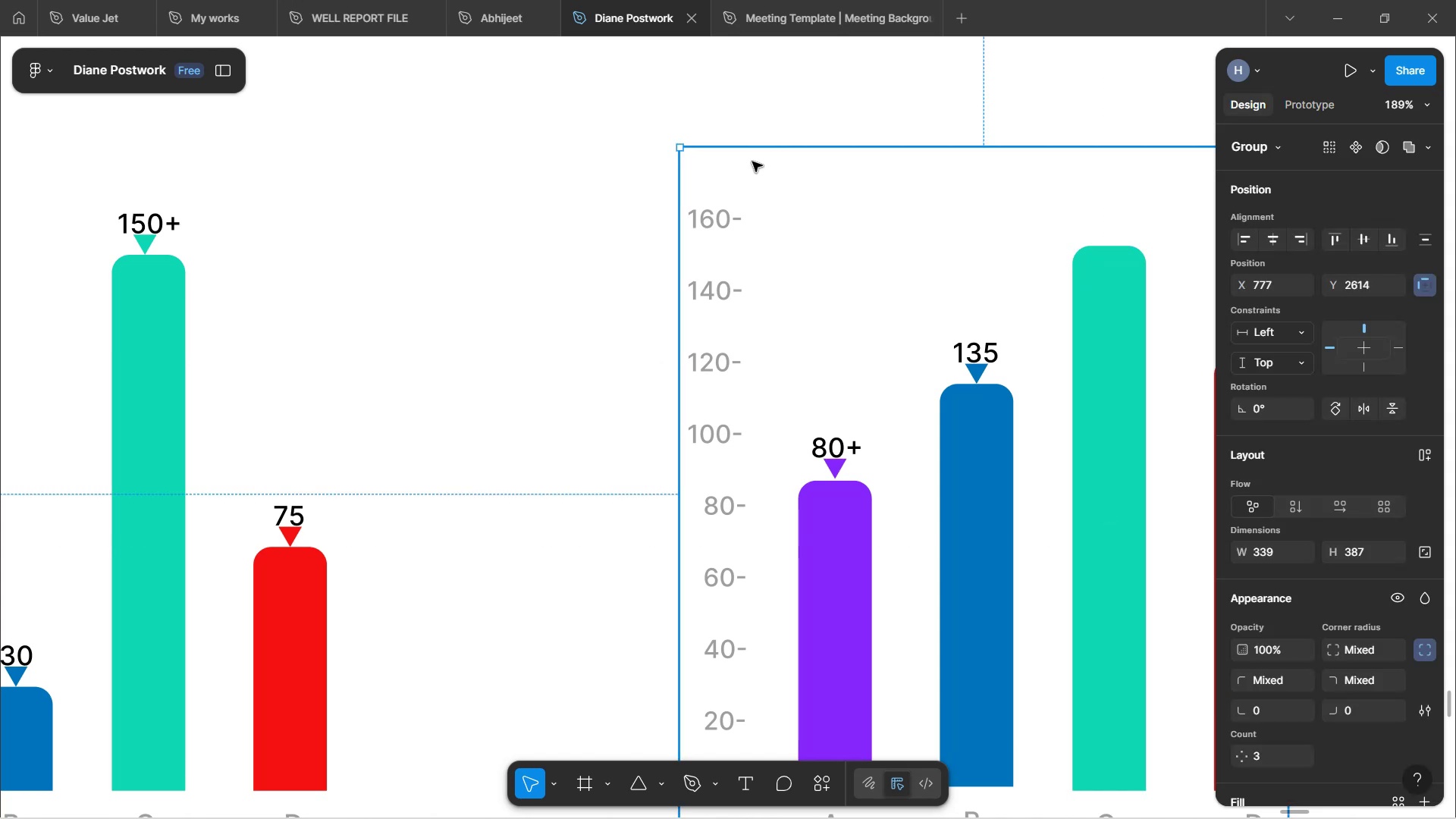 
key(Control+V)
 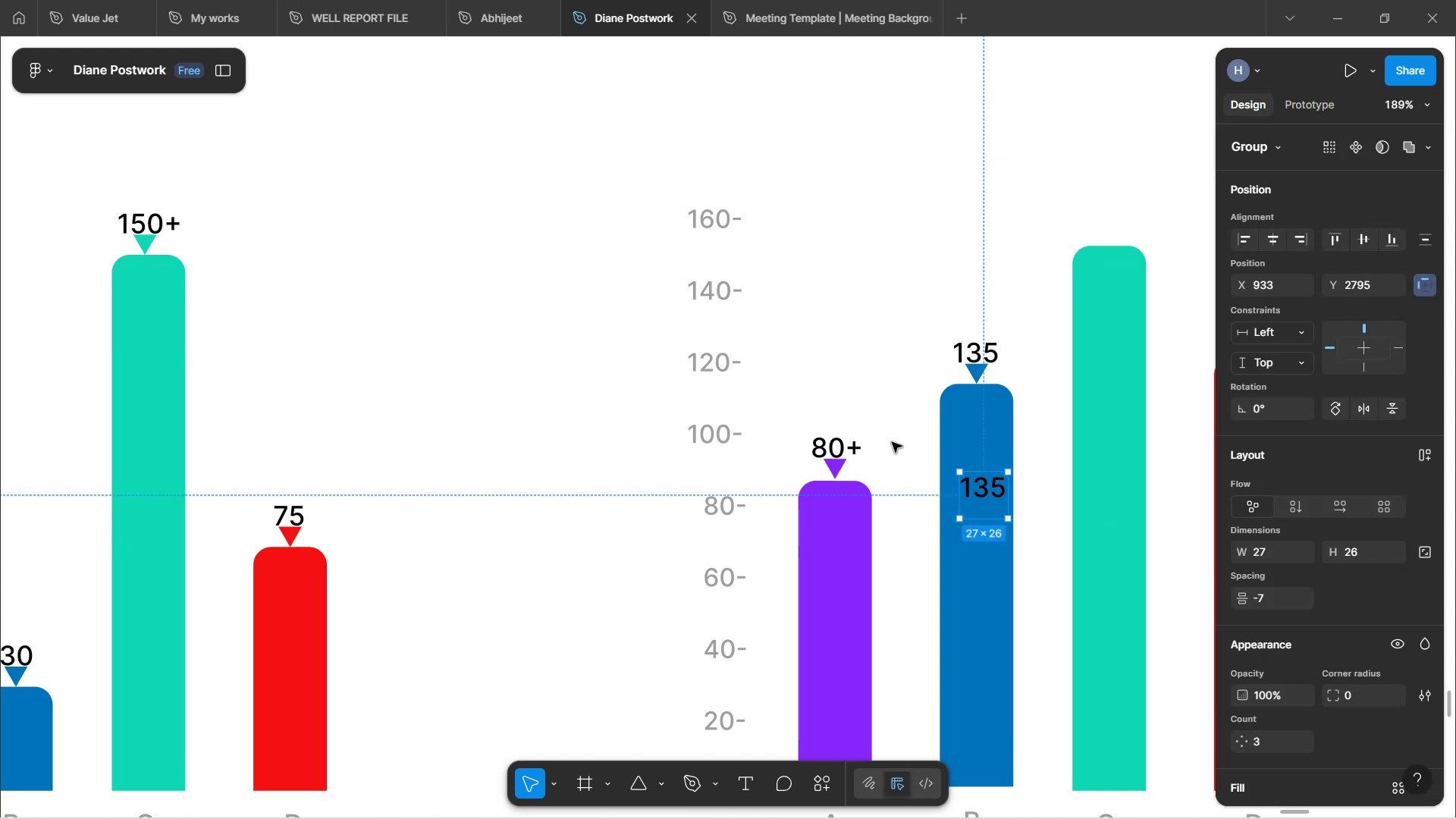 
left_click_drag(start_coordinate=[986, 497], to_coordinate=[1116, 223])
 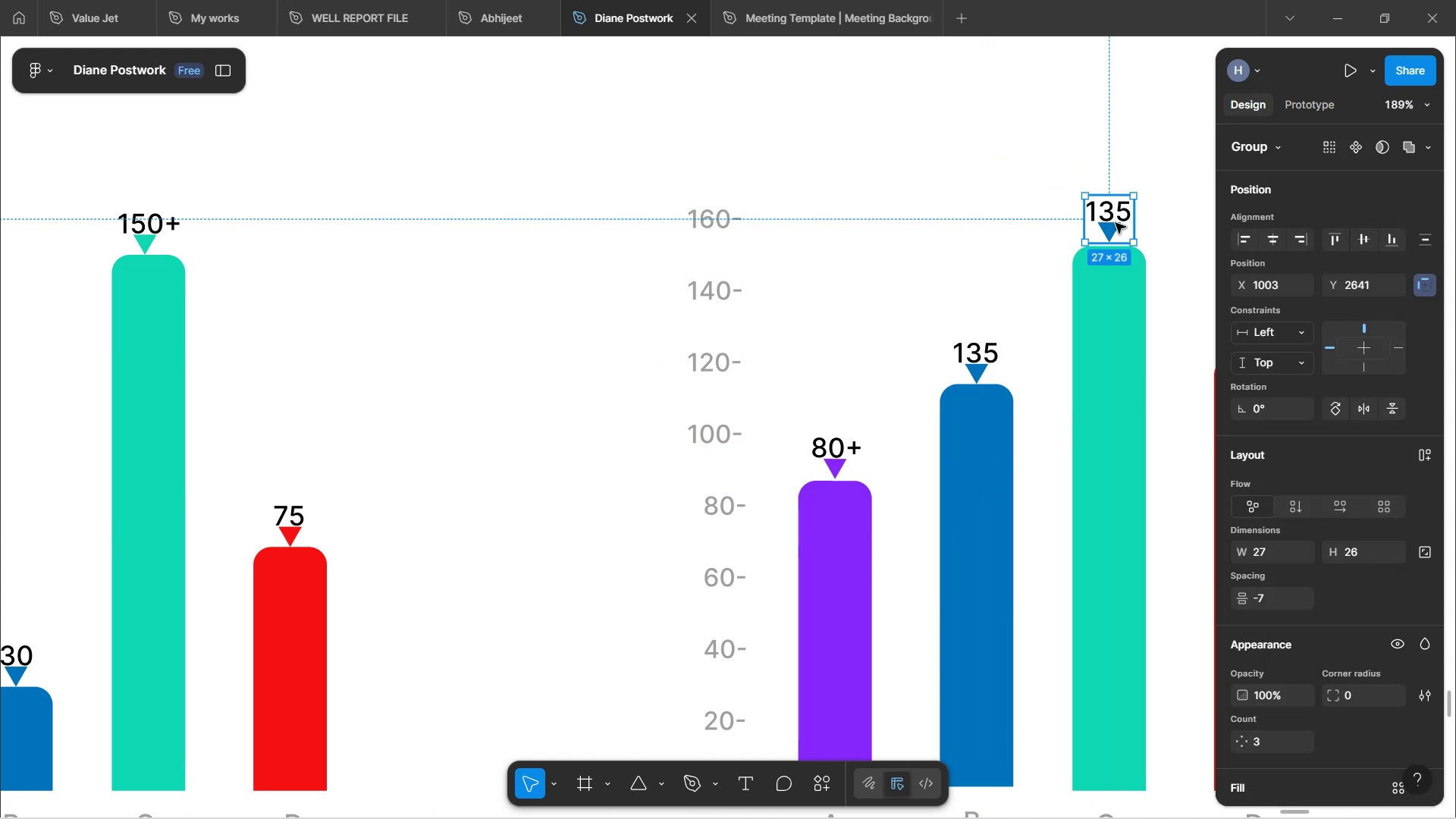 
hold_key(key=ControlLeft, duration=0.55)
scroll: coordinate [1116, 223], scroll_direction: up, amount: 3.0
 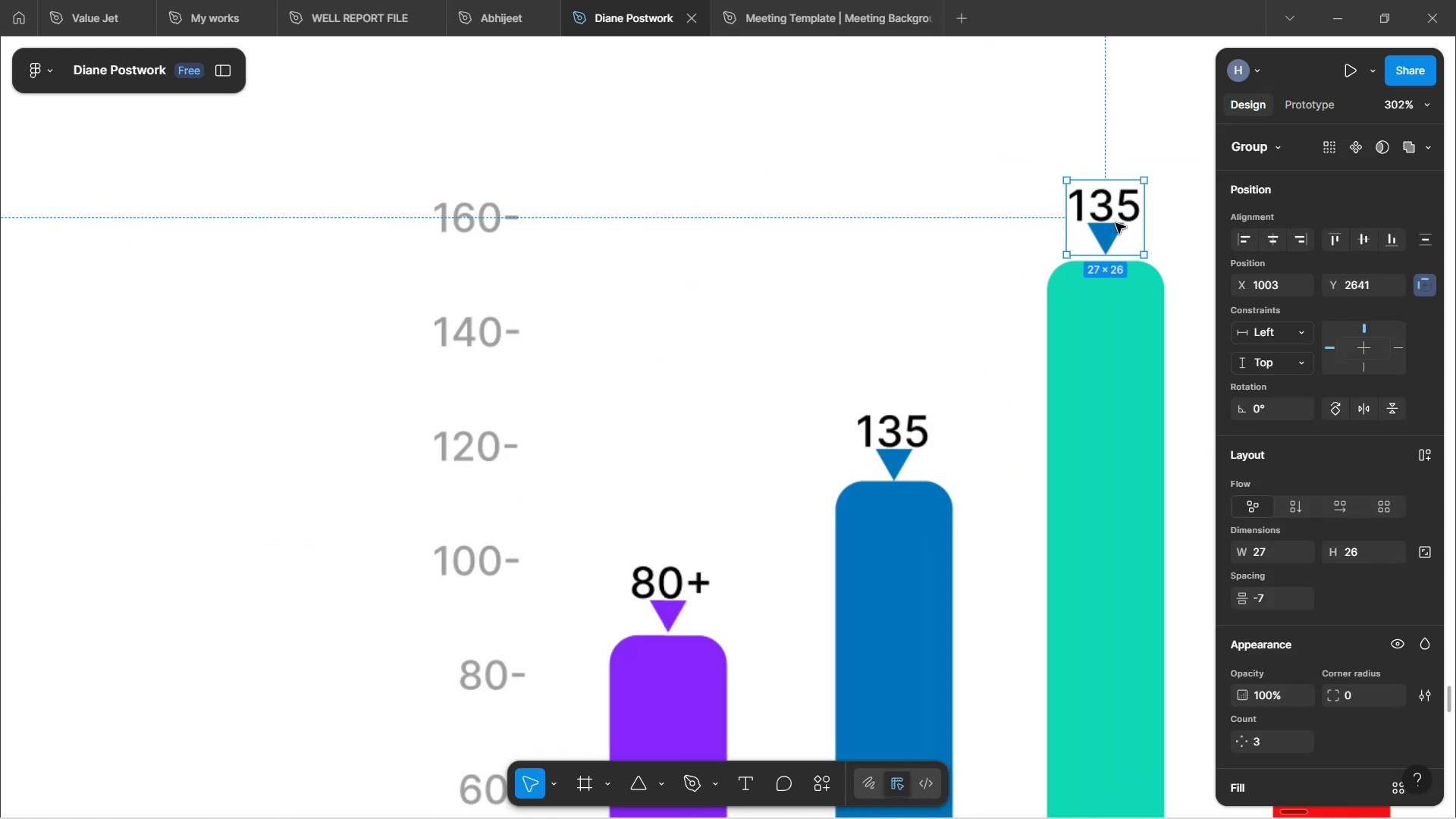 
hold_key(key=ShiftLeft, duration=0.67)
scroll: coordinate [1049, 326], scroll_direction: down, amount: 4.0
 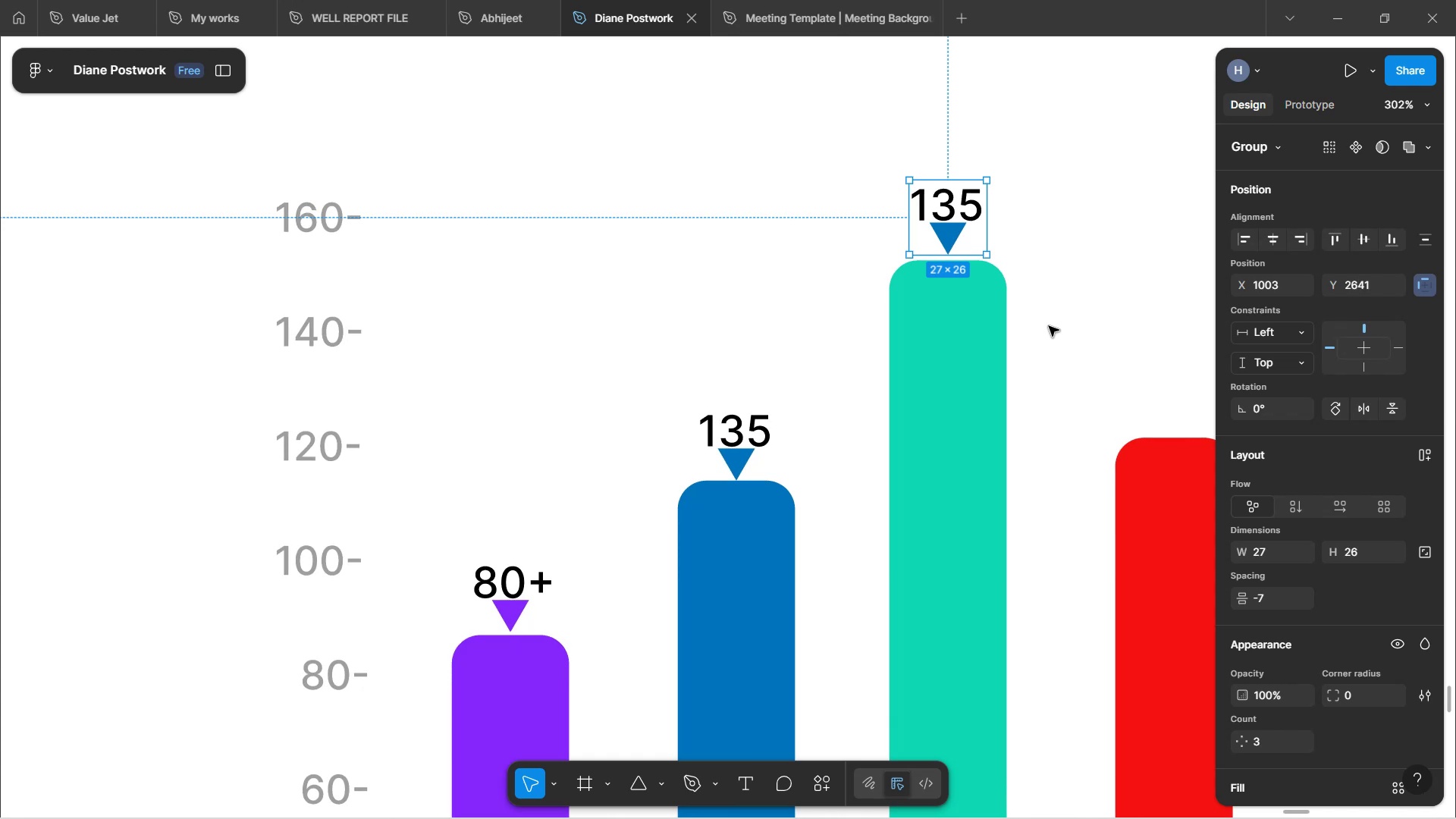 
wait(5.03)
 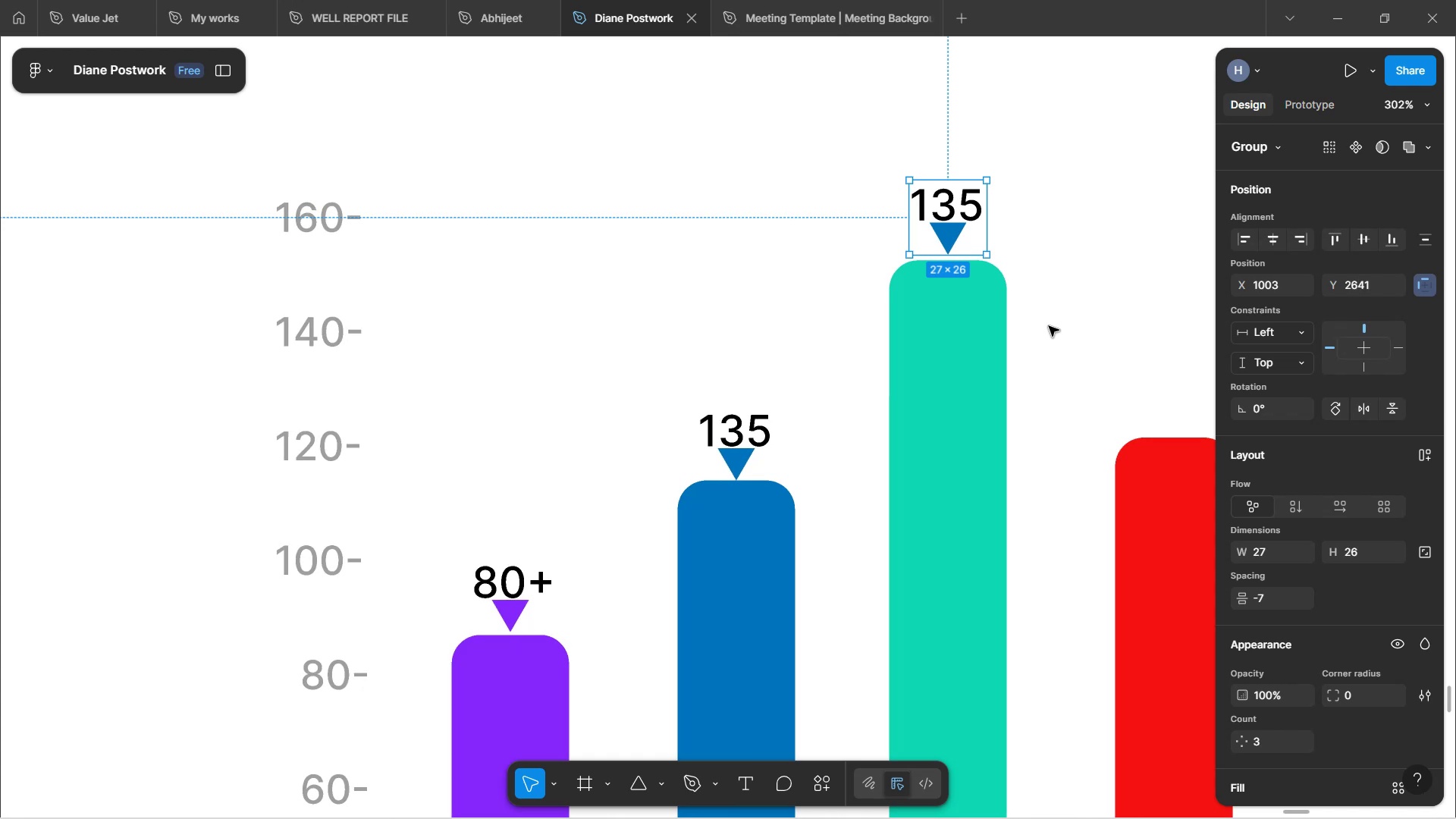 
hold_key(key=ControlLeft, duration=0.49)
scroll: coordinate [968, 286], scroll_direction: up, amount: 3.0
 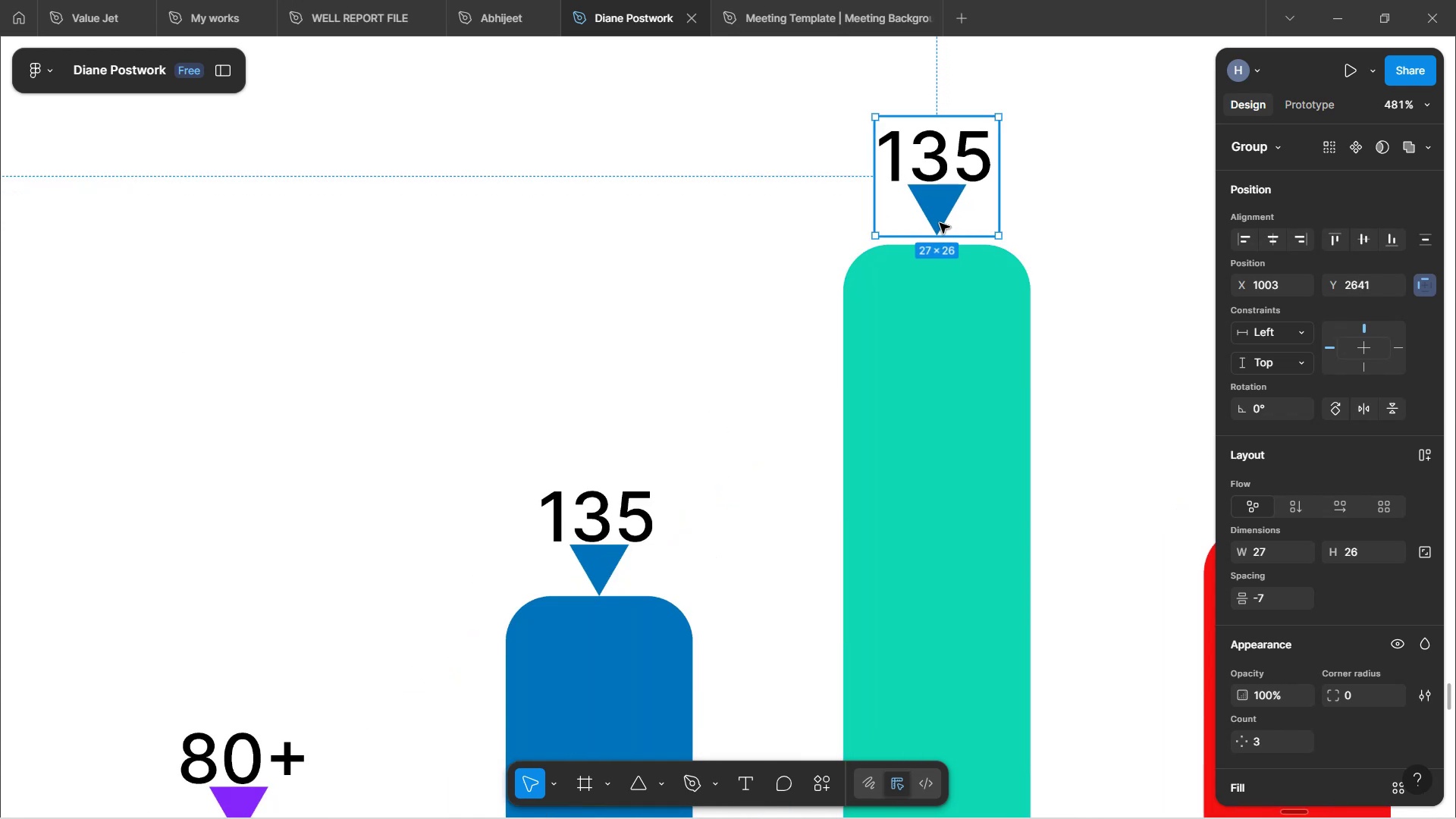 
key(ArrowDown)
 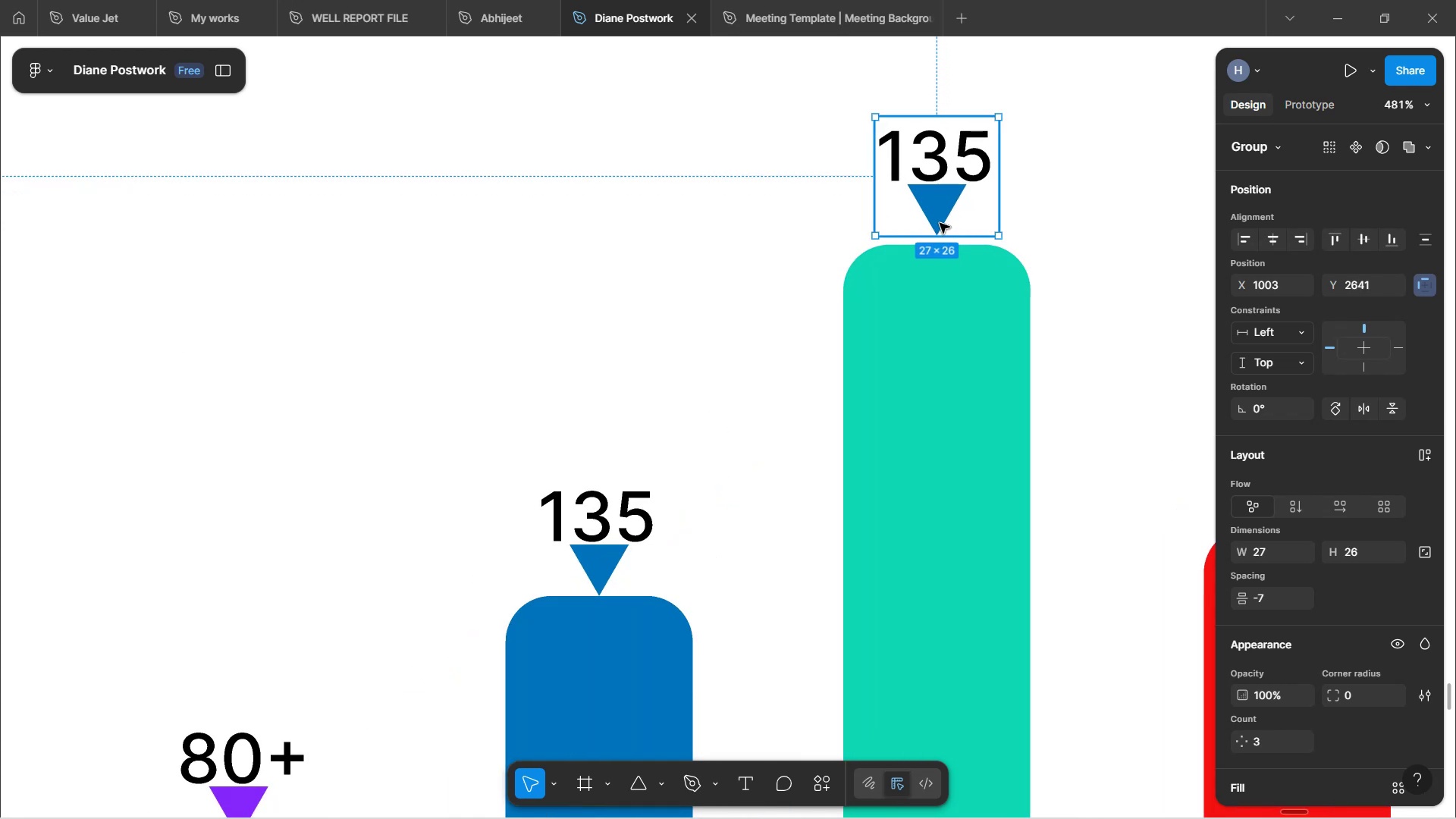 
key(ArrowDown)
 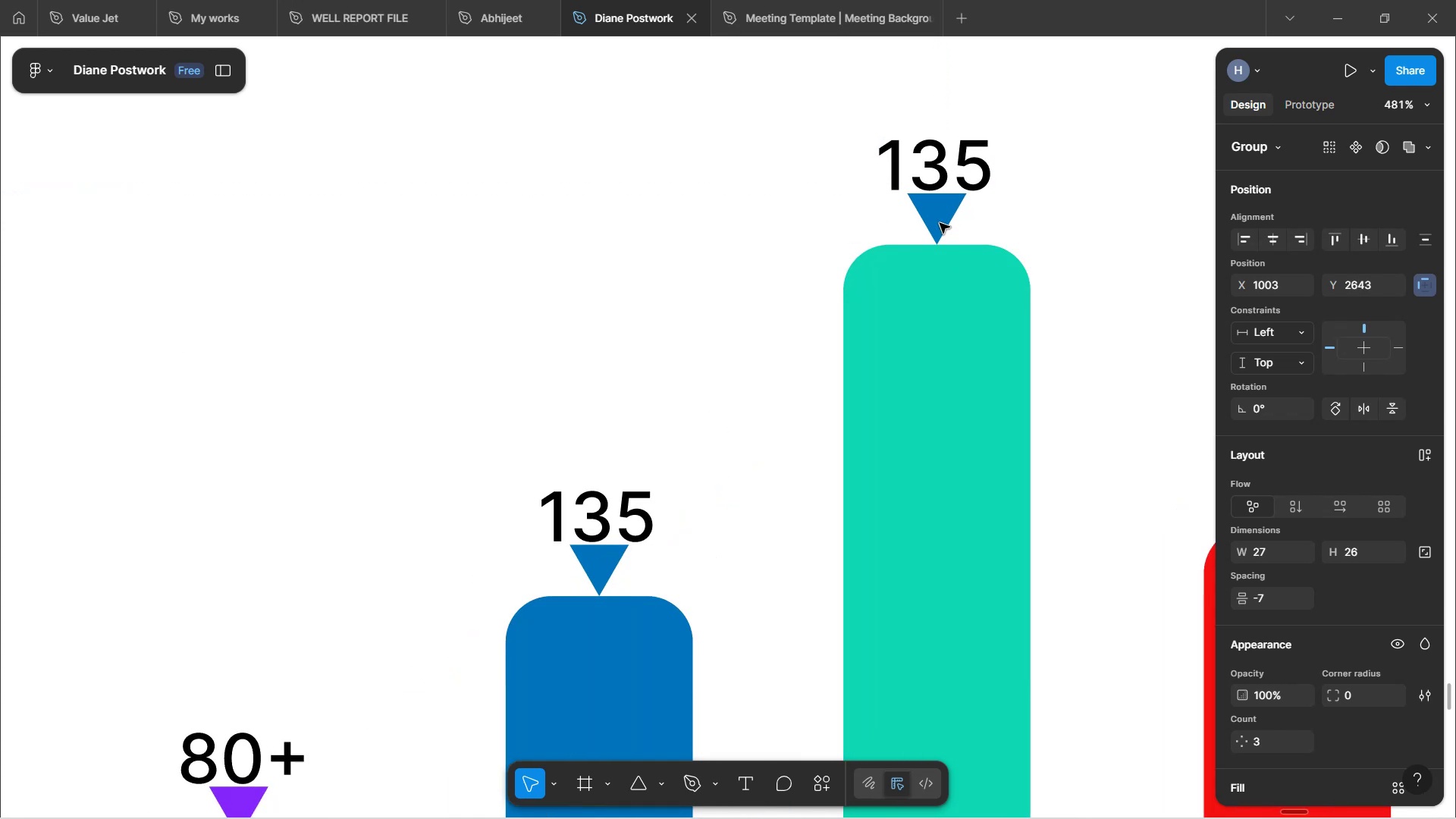 
hold_key(key=ControlLeft, duration=1.06)
scroll: coordinate [1337, 649], scroll_direction: down, amount: 13.0
 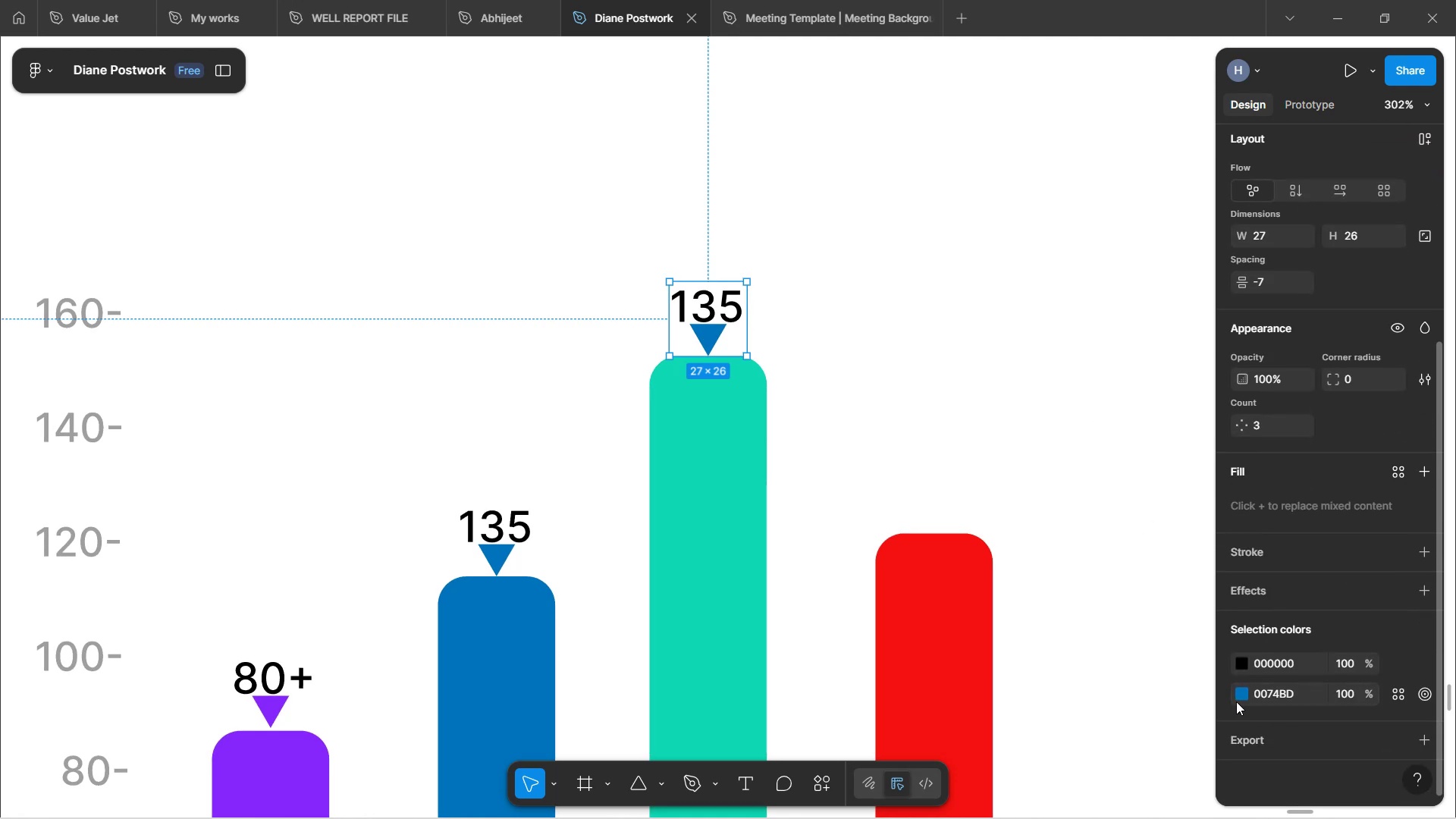 
left_click([1237, 699])
 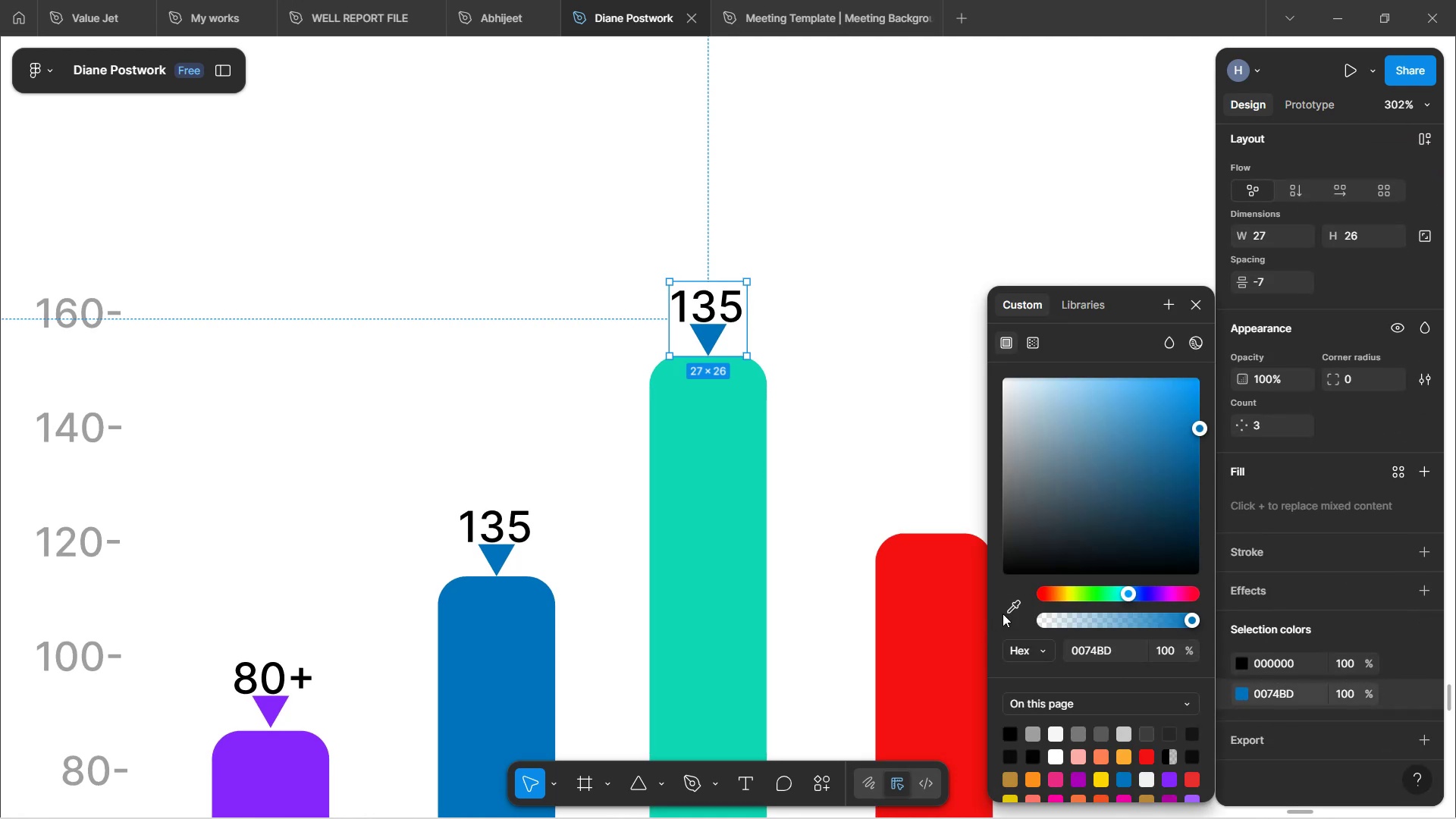 
left_click([1015, 605])
 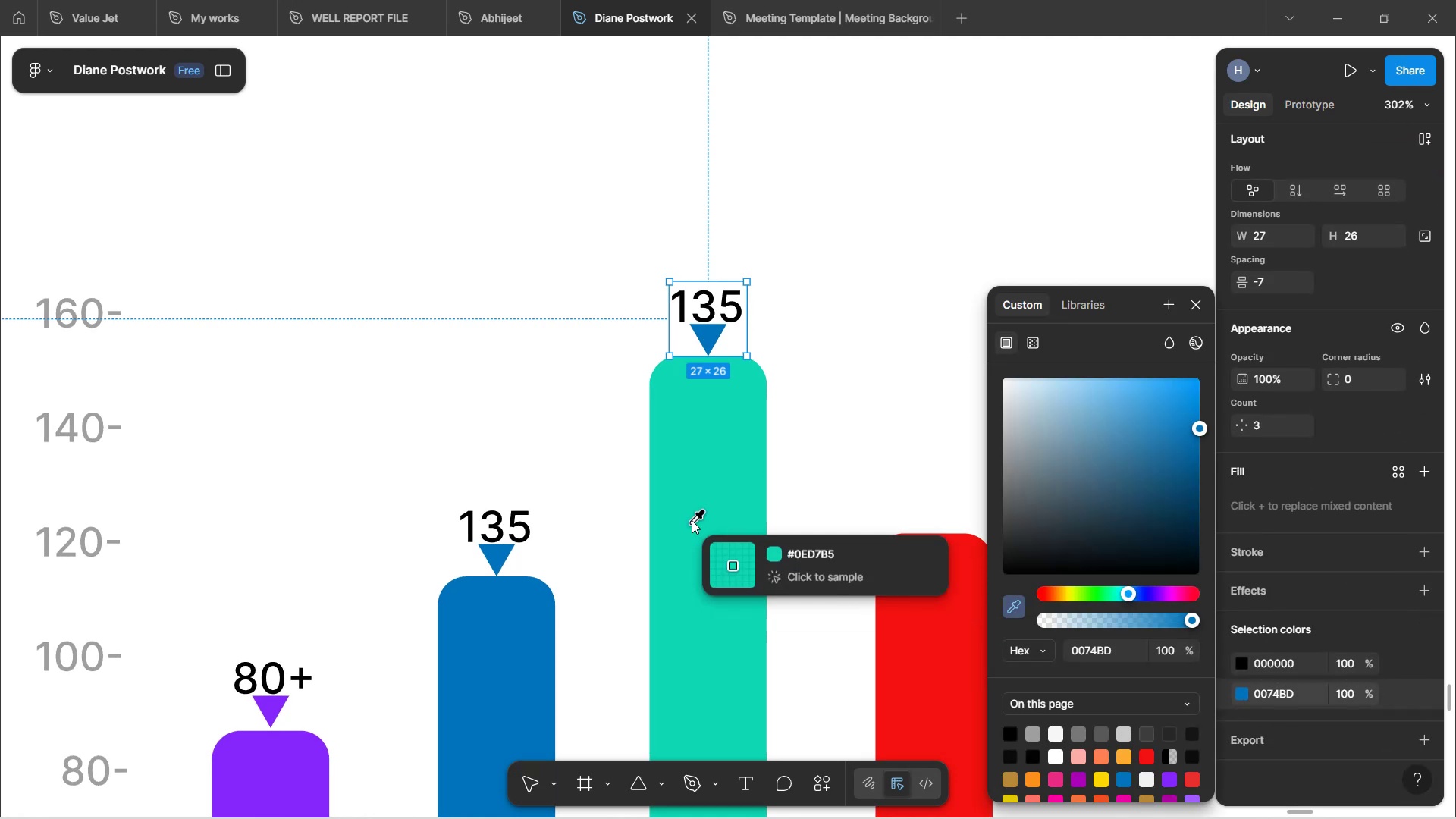 
left_click([702, 507])
 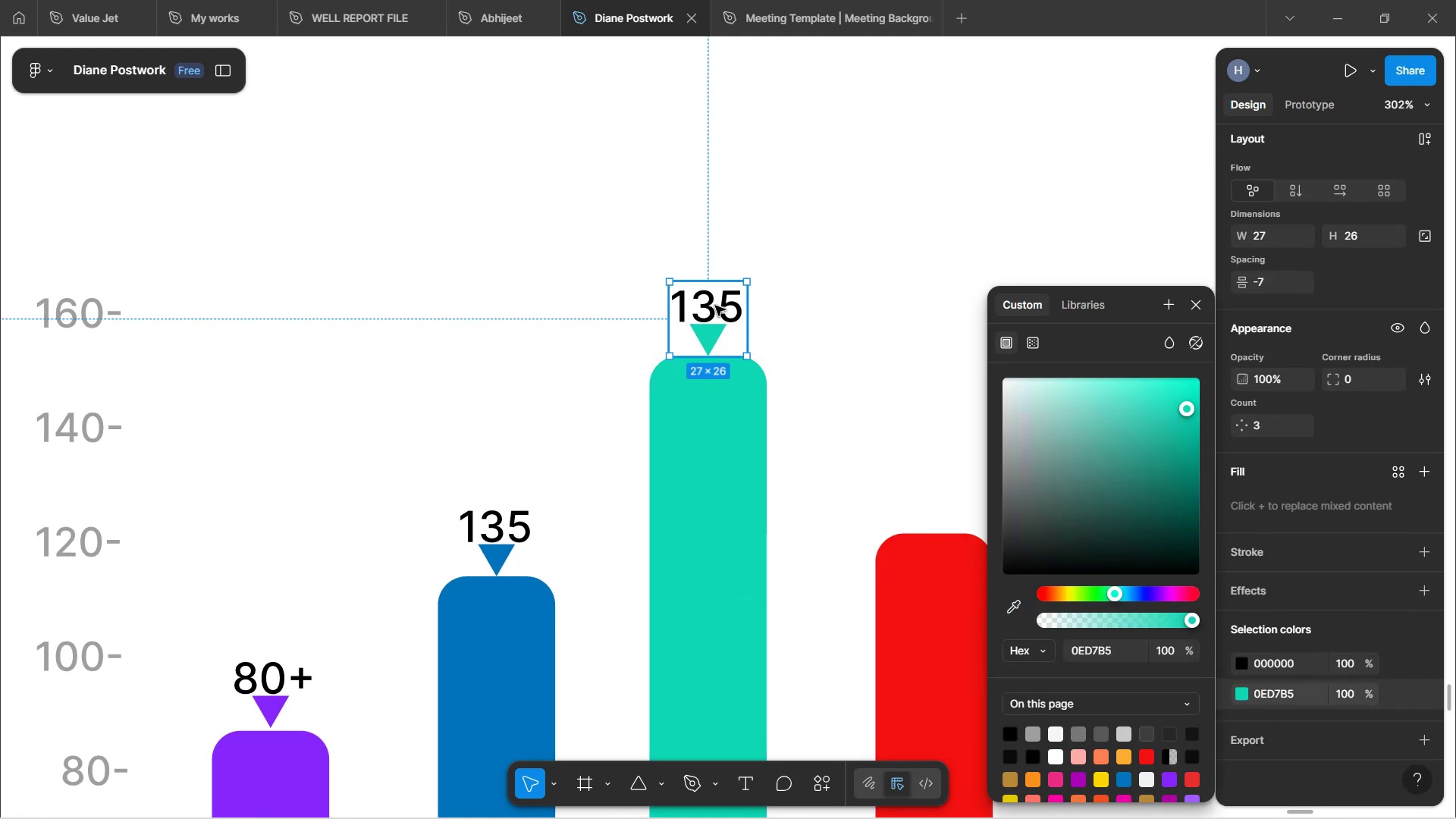 
double_click([715, 308])
 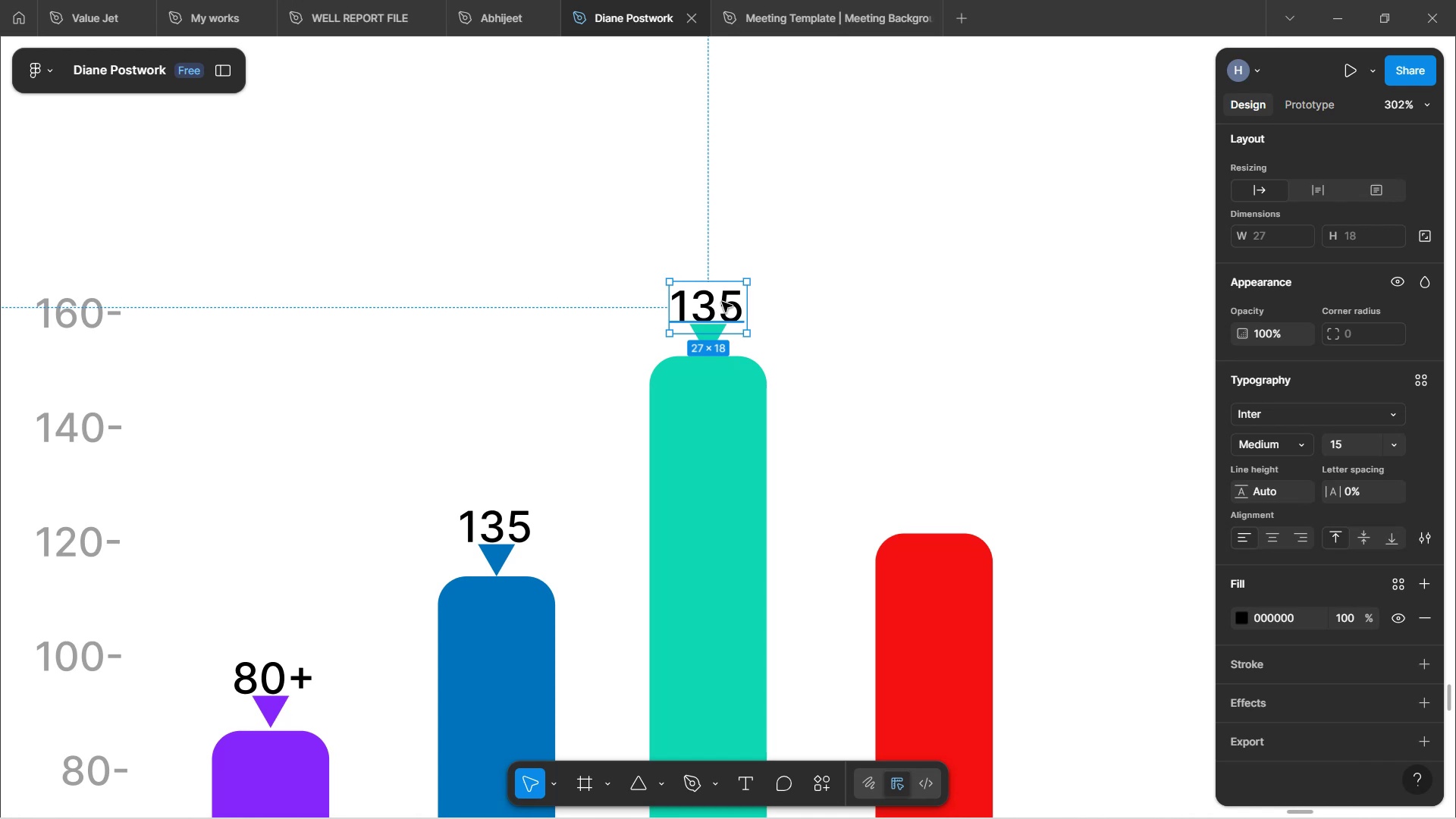 
double_click([714, 298])
 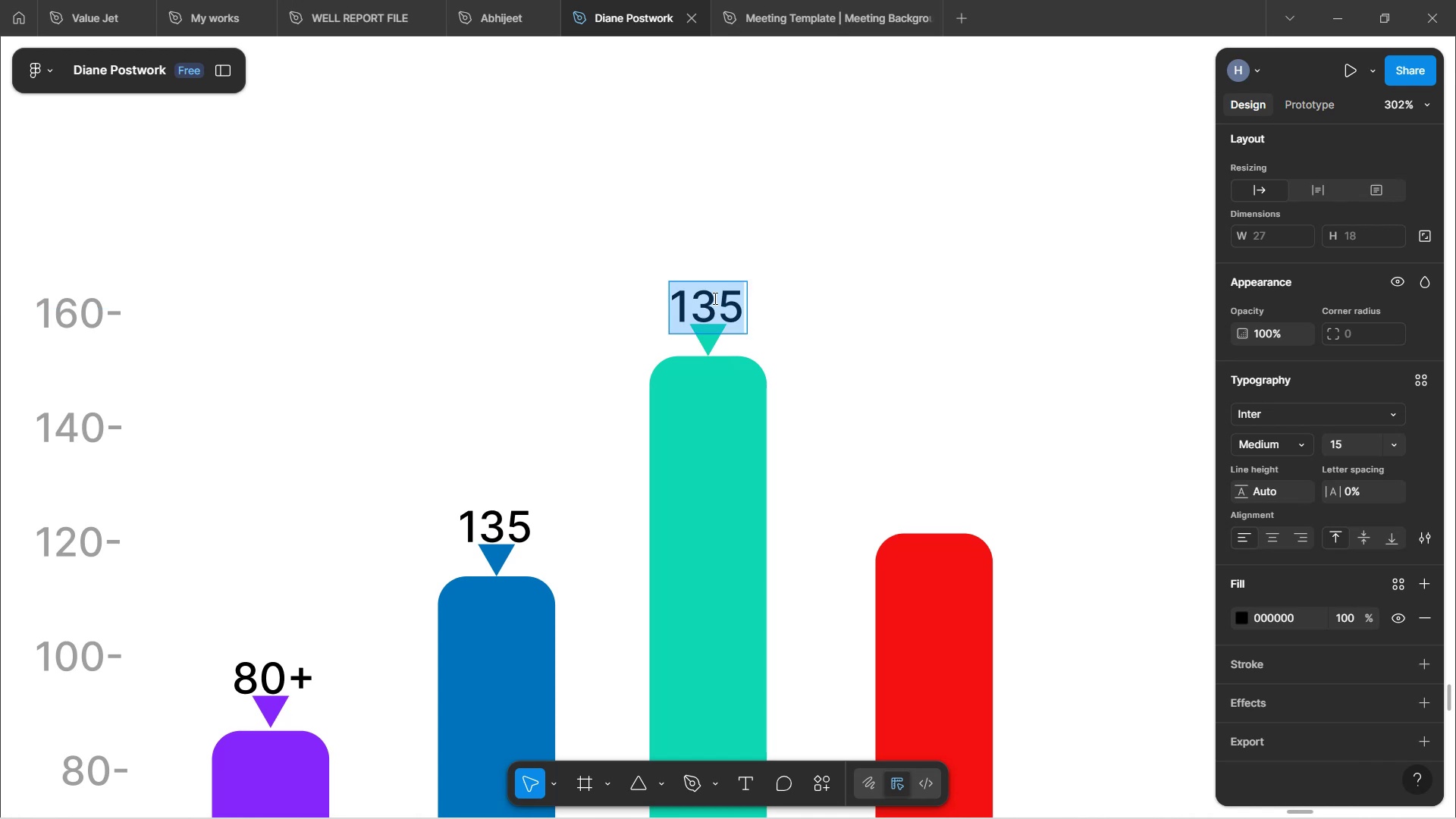 
left_click([714, 298])
 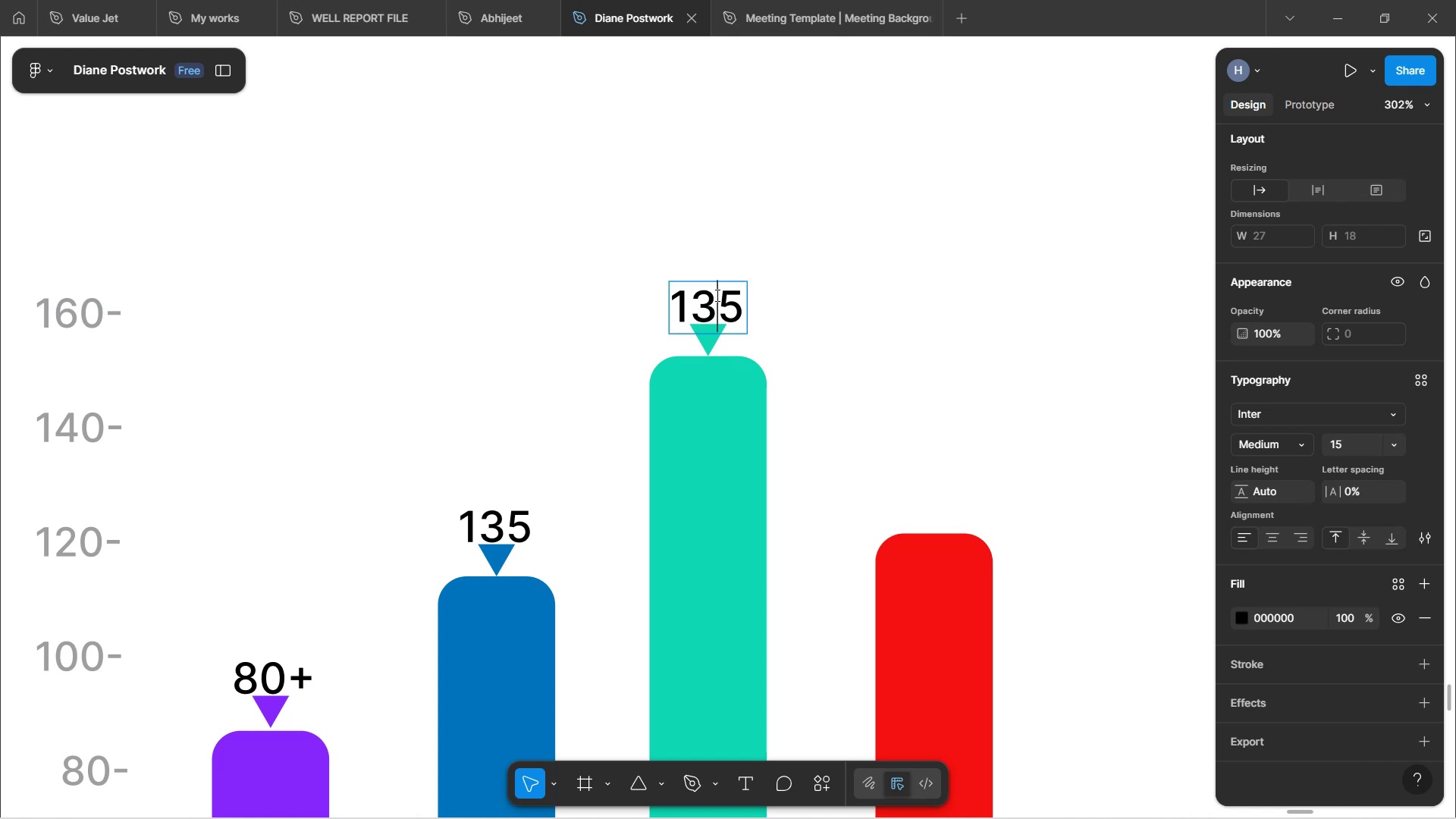 
key(Backspace)
 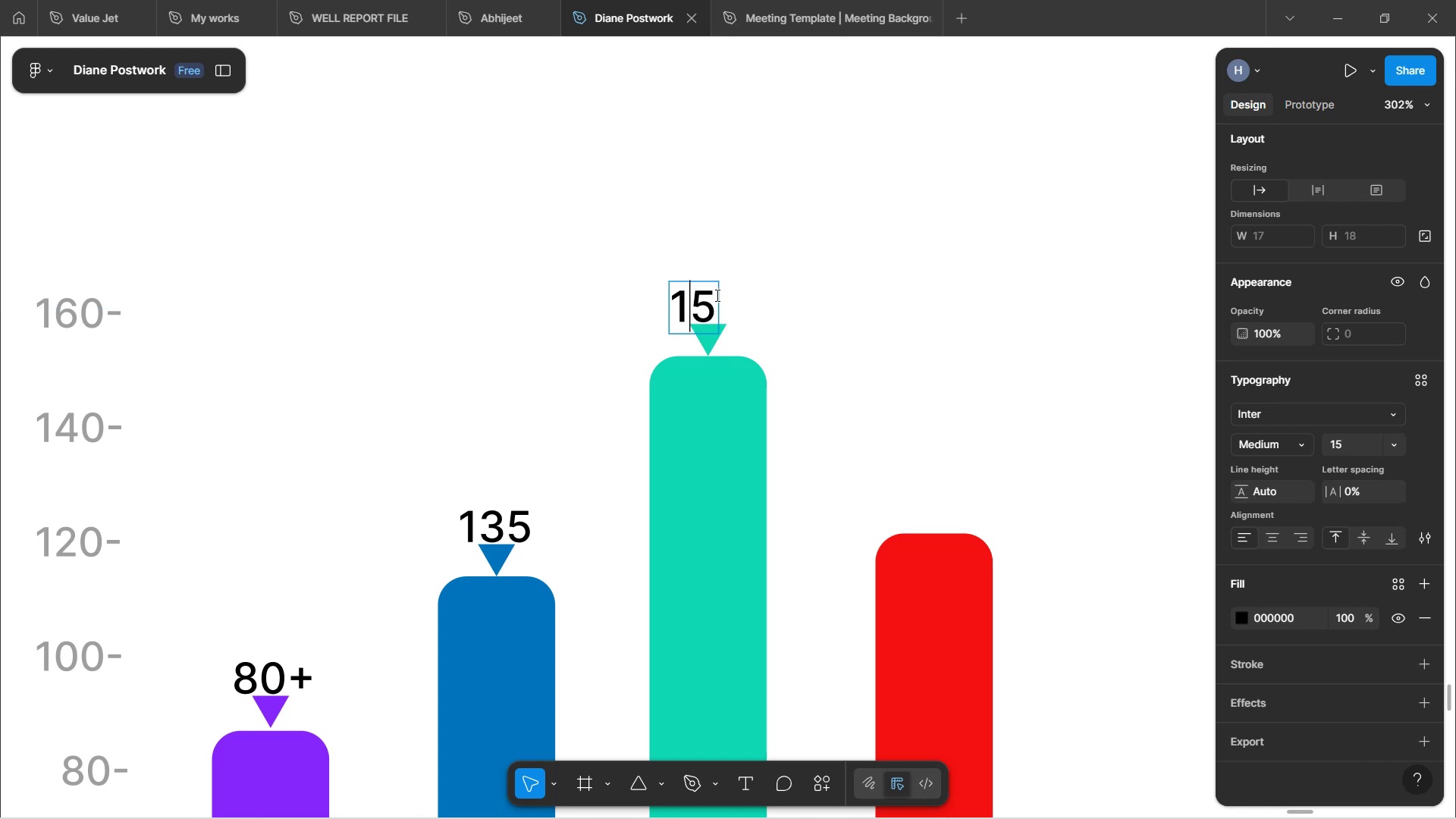 
key(5)
 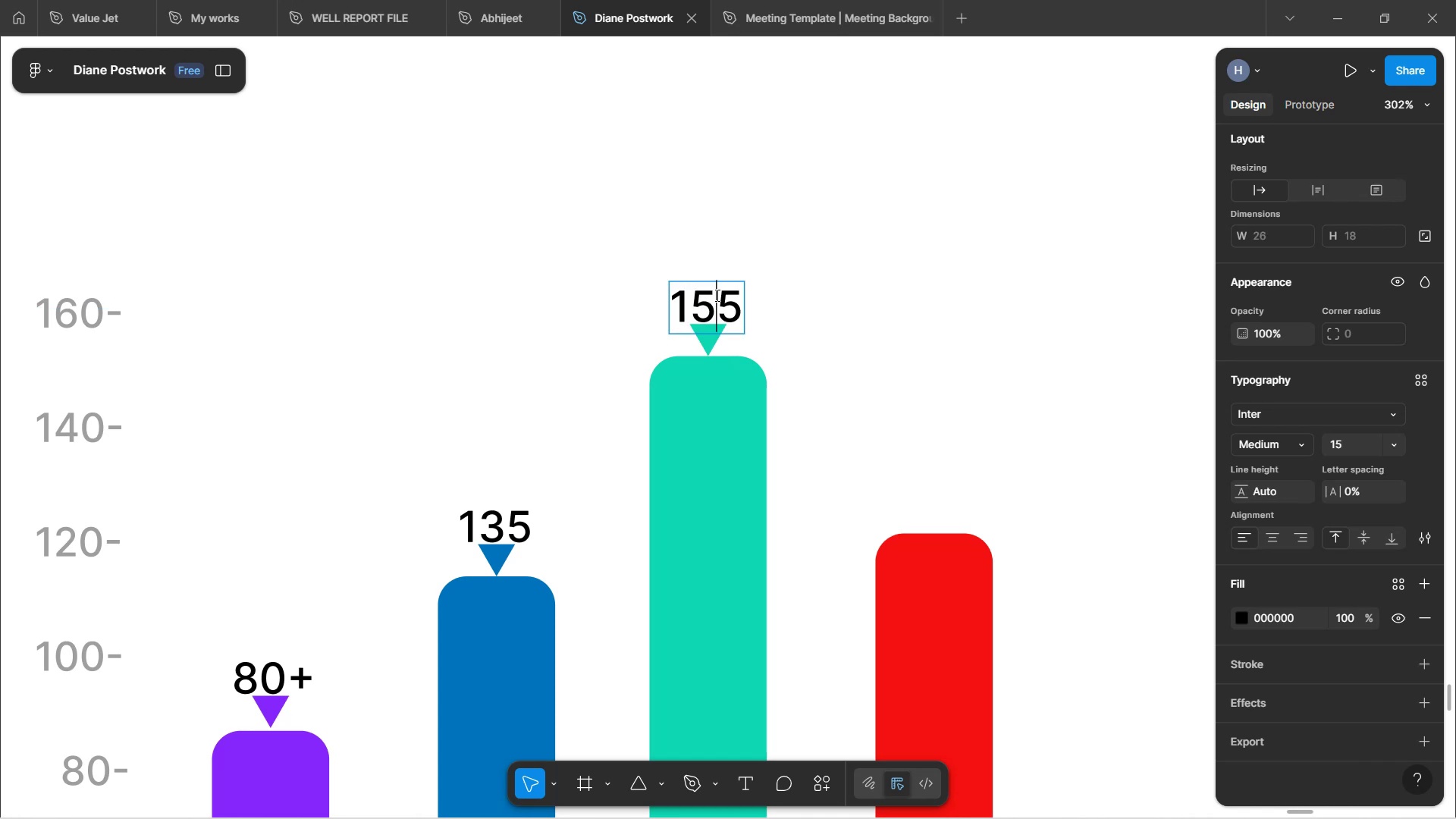 
key(ArrowRight)
 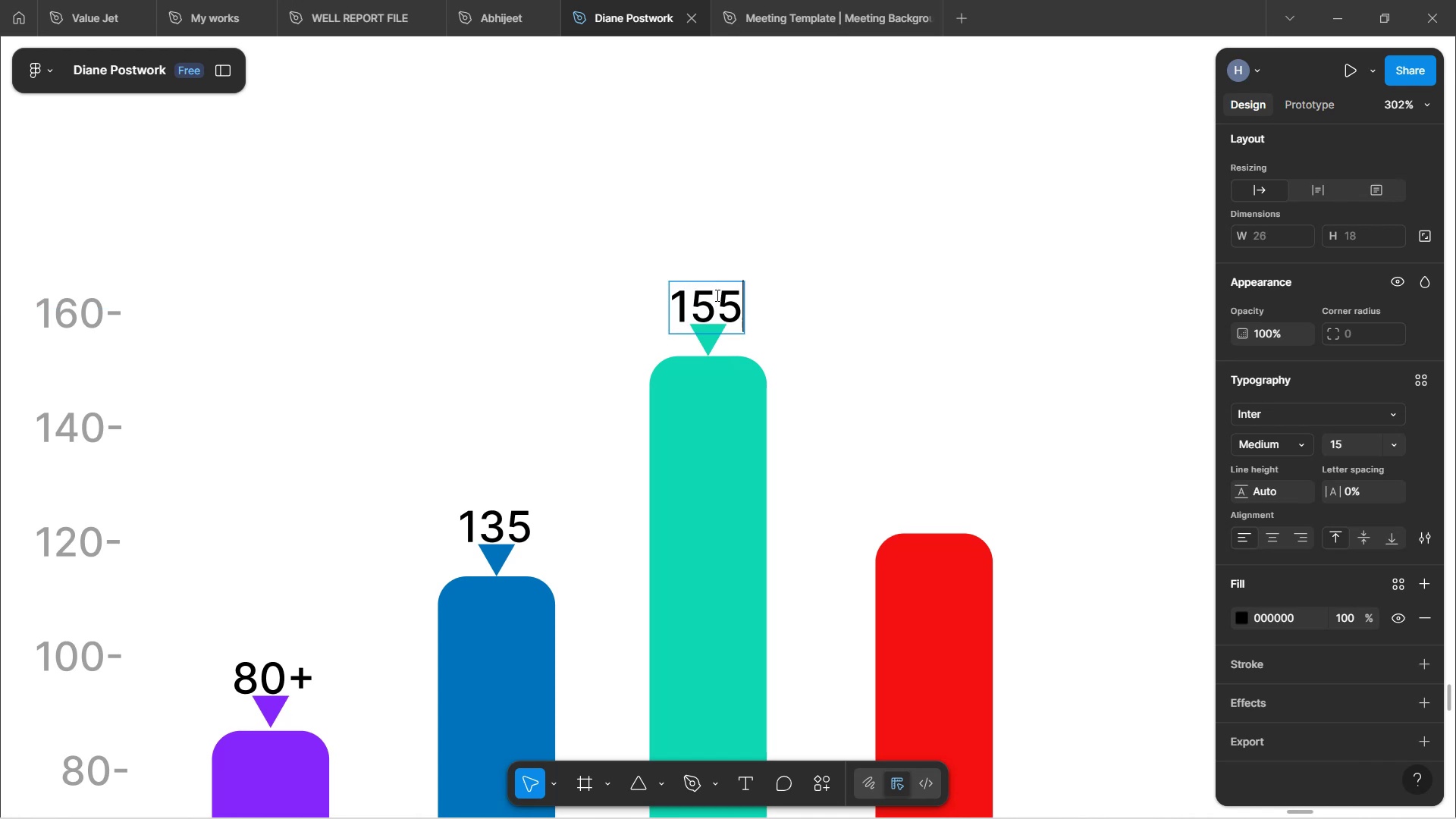 
key(Backspace)
 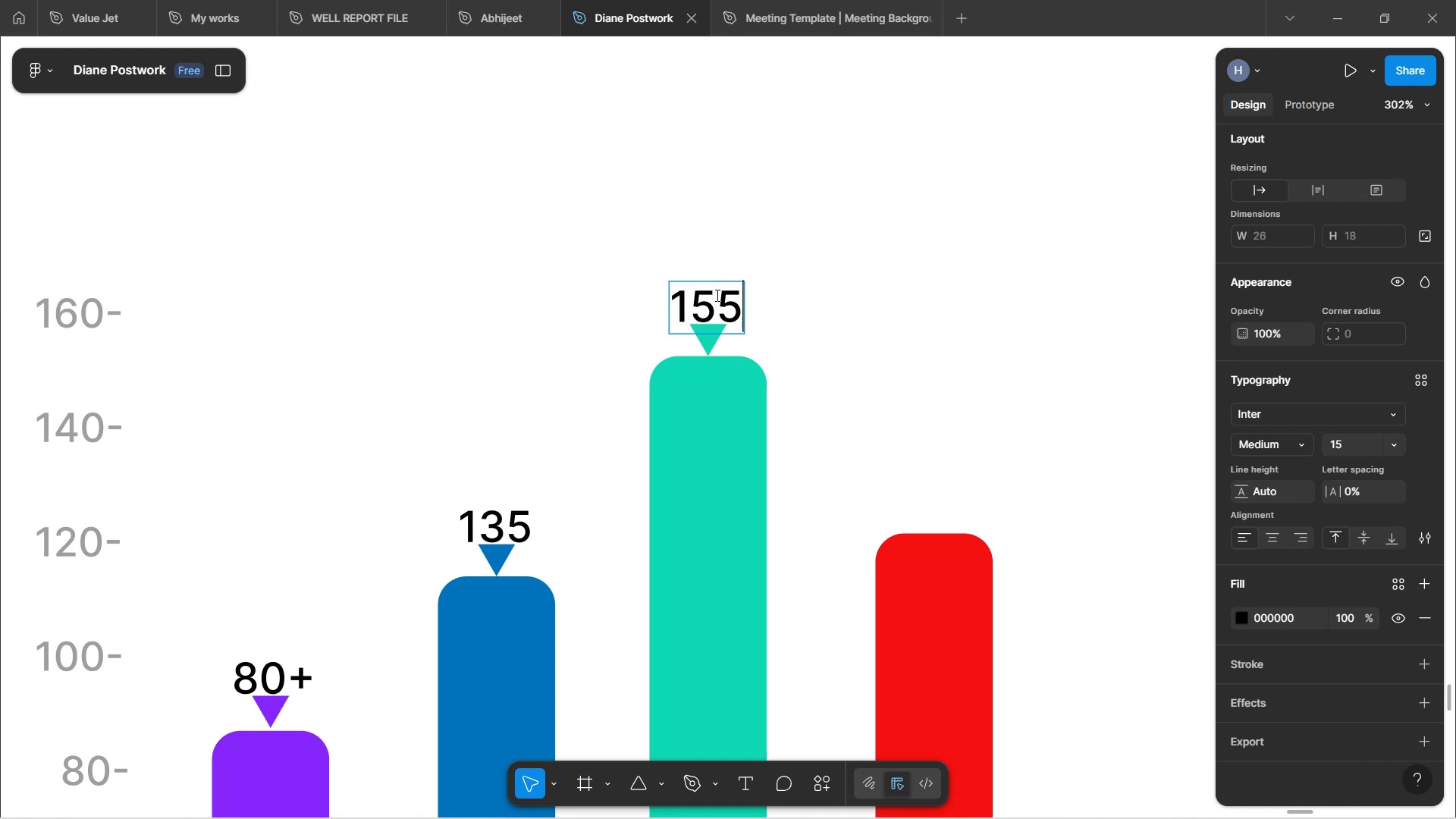 
key(0)
 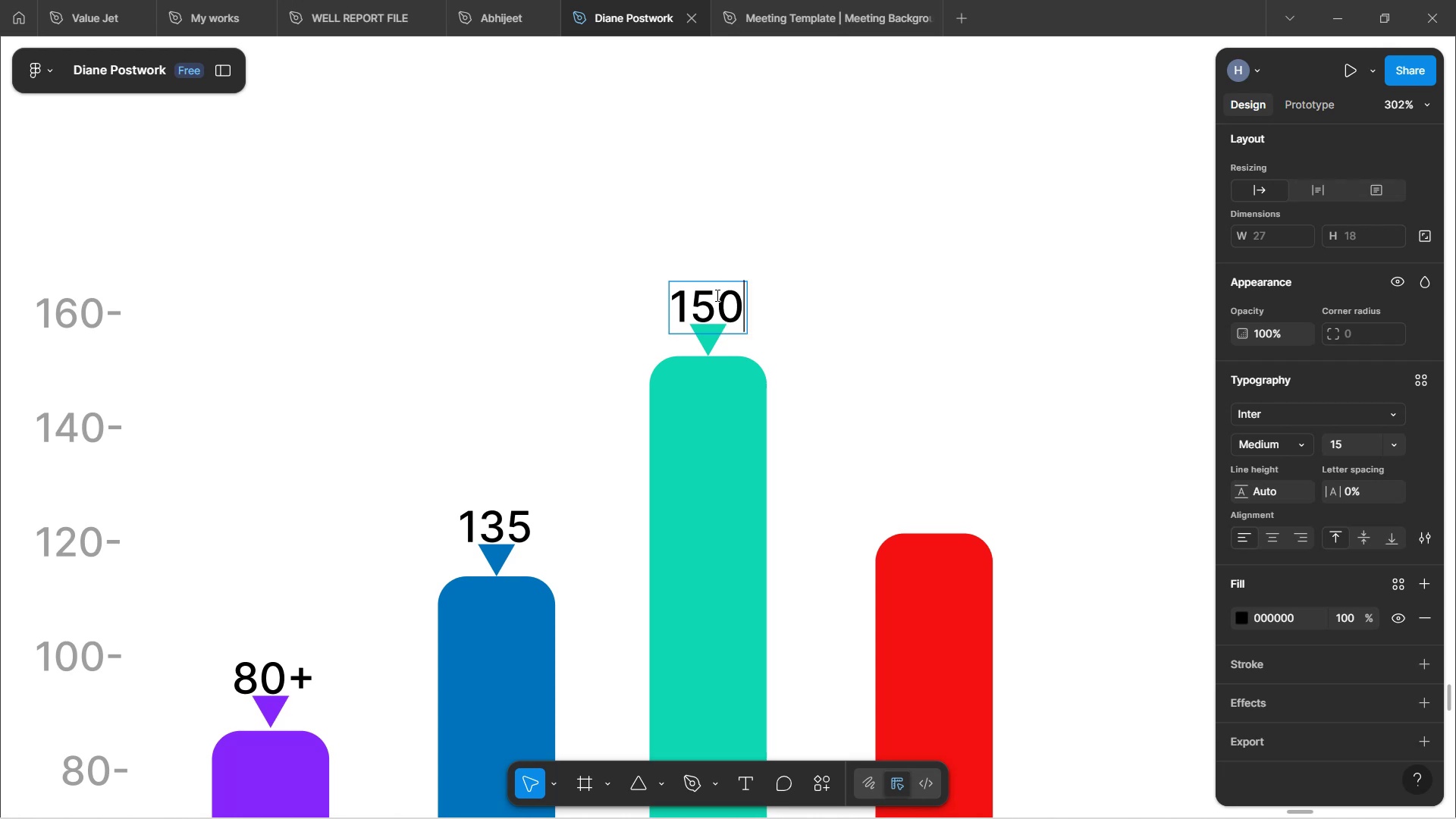 
key(Shift+Equal)
 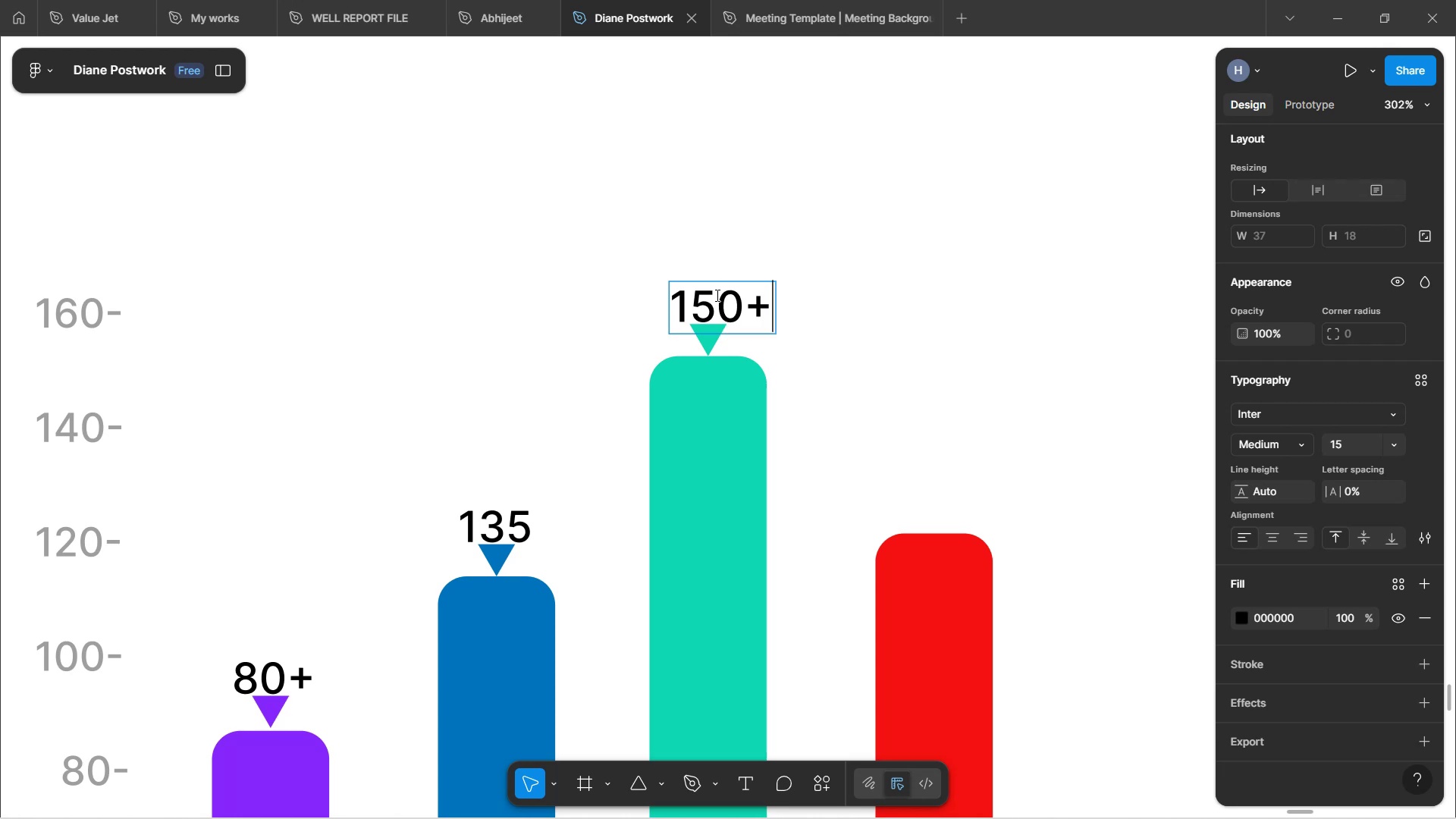 
left_click([741, 226])
 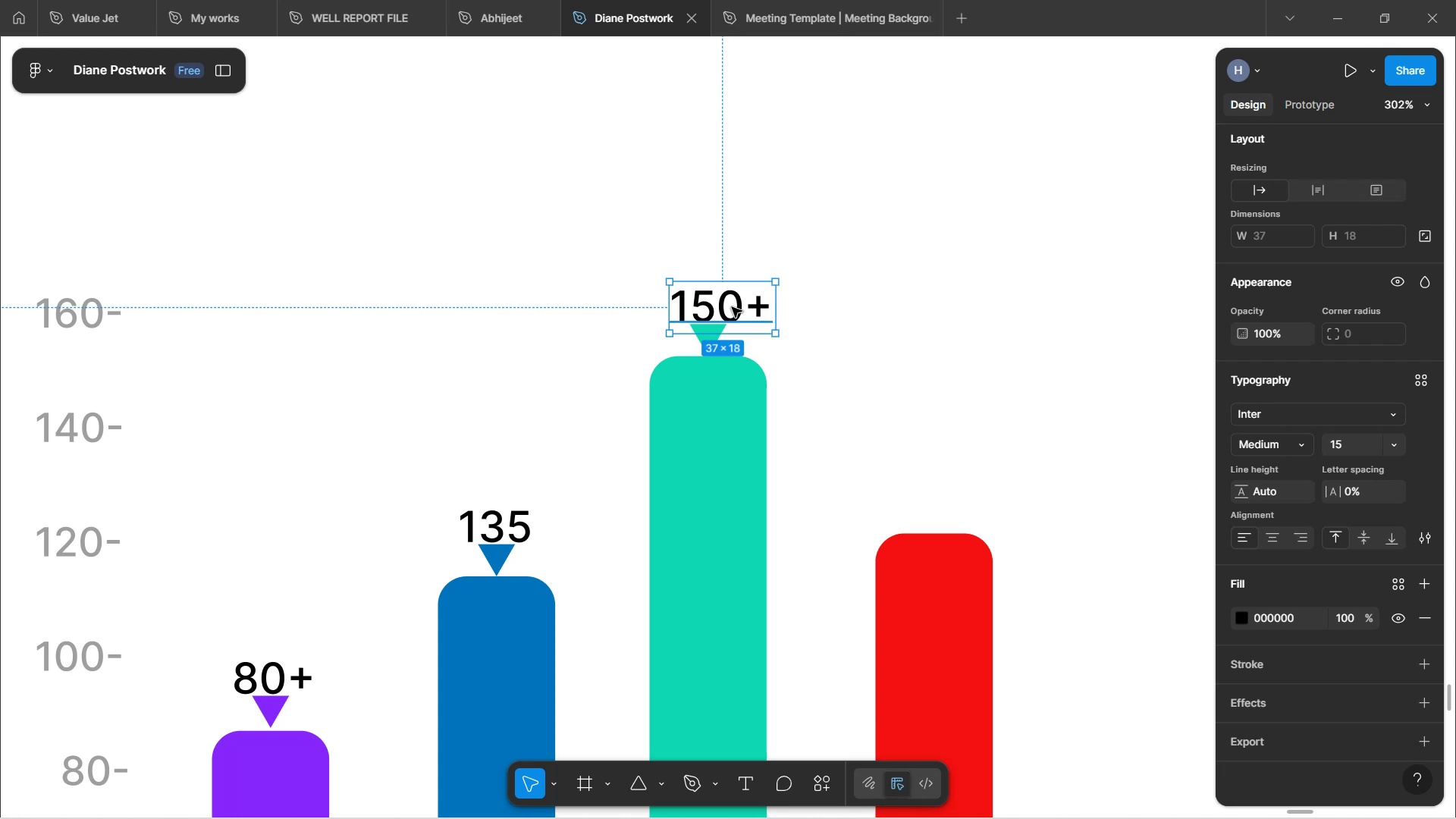 
left_click_drag(start_coordinate=[731, 307], to_coordinate=[724, 309])
 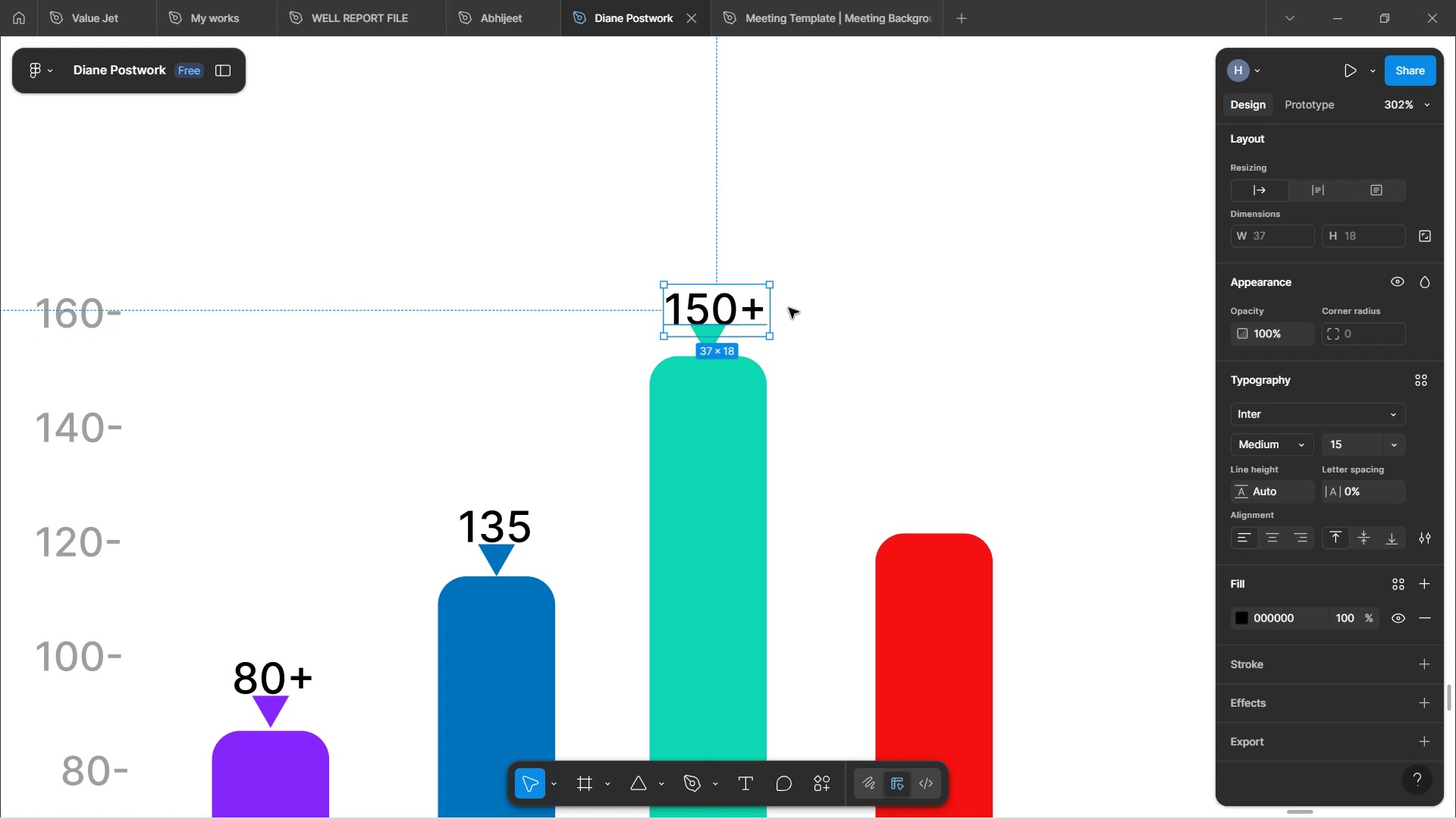 
left_click([802, 299])
 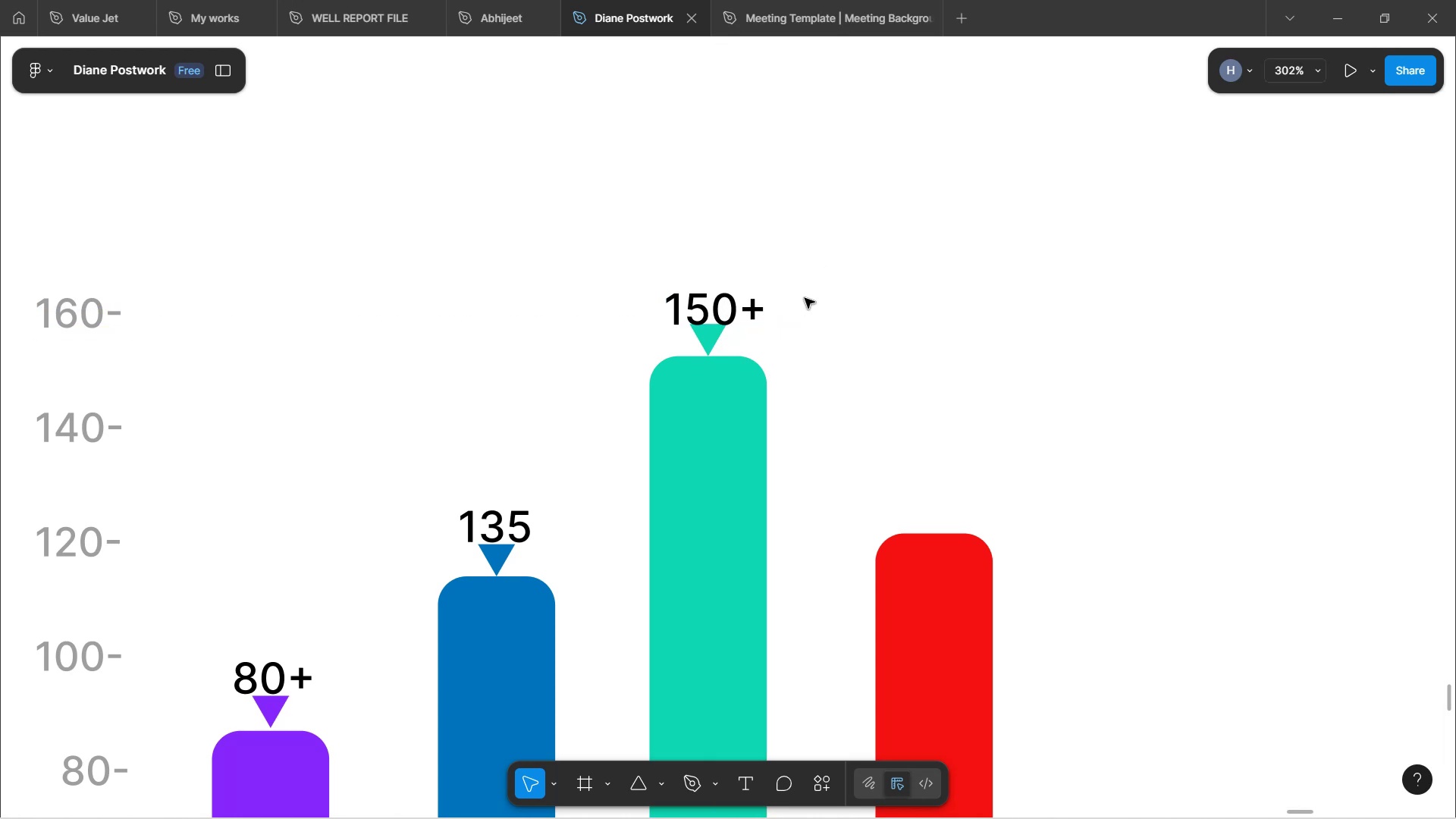 
hold_key(key=ControlLeft, duration=1.28)
scroll: coordinate [747, 318], scroll_direction: up, amount: 6.0
 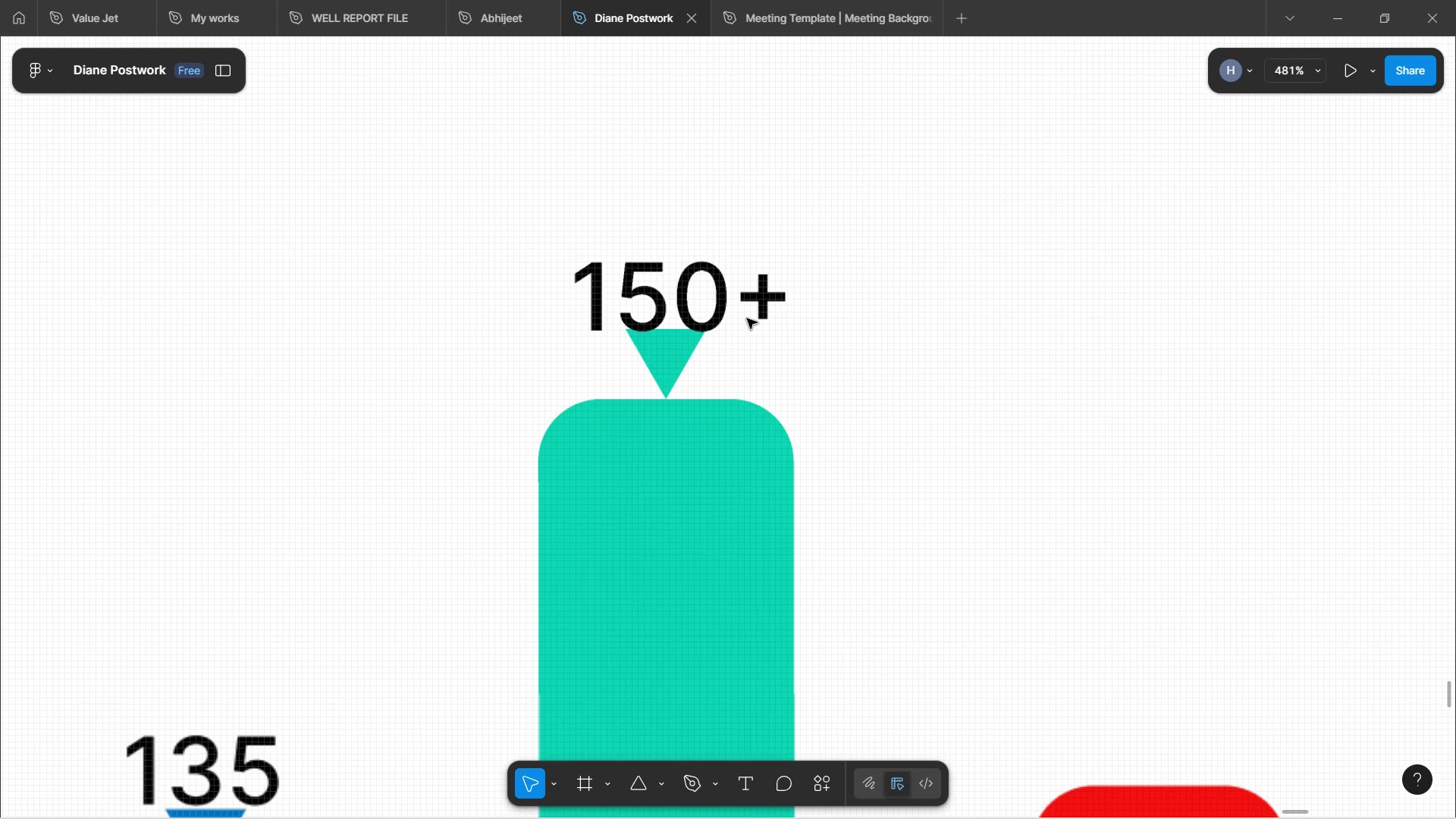 
left_click([732, 306])
 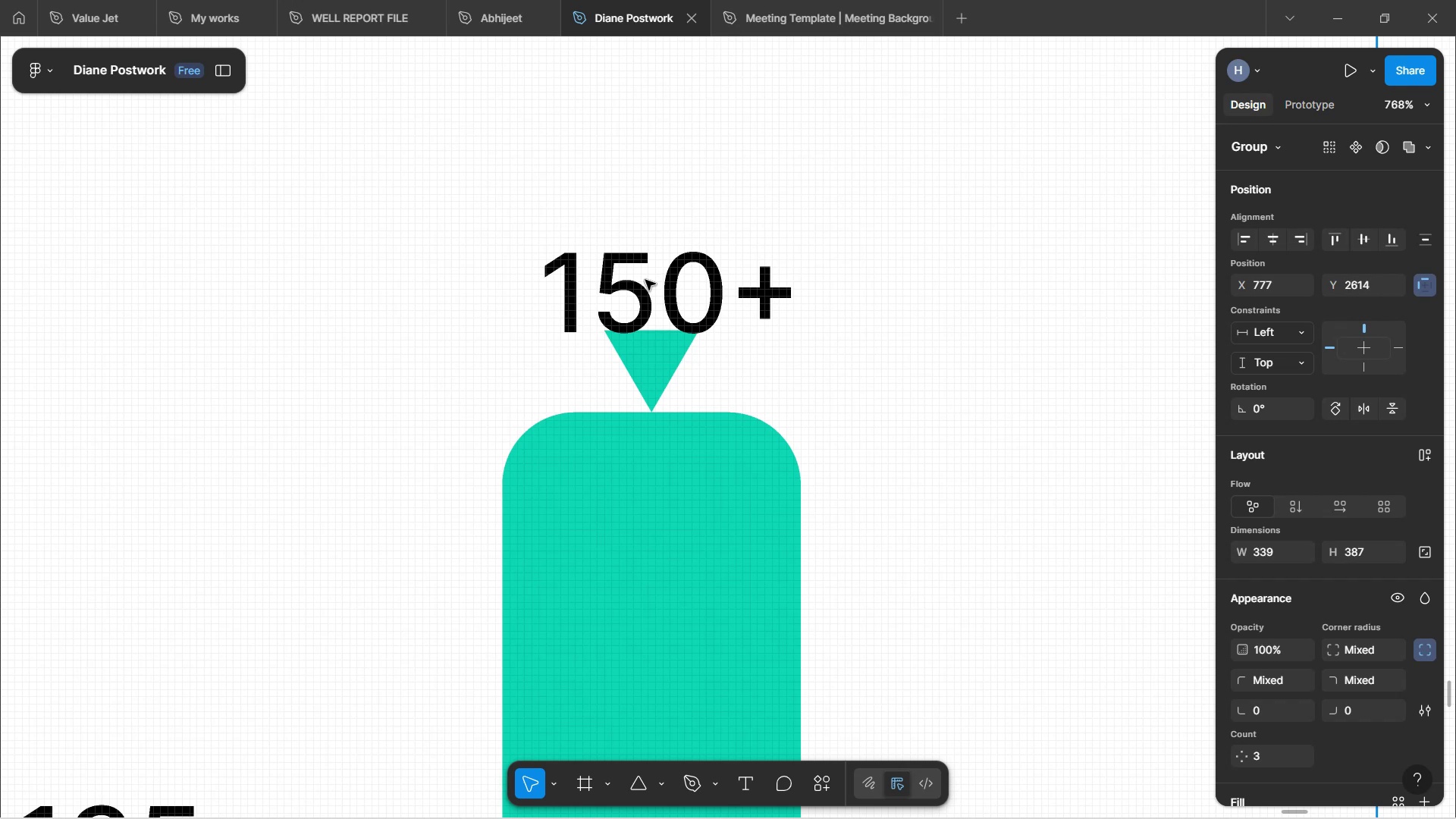 
left_click([664, 287])
 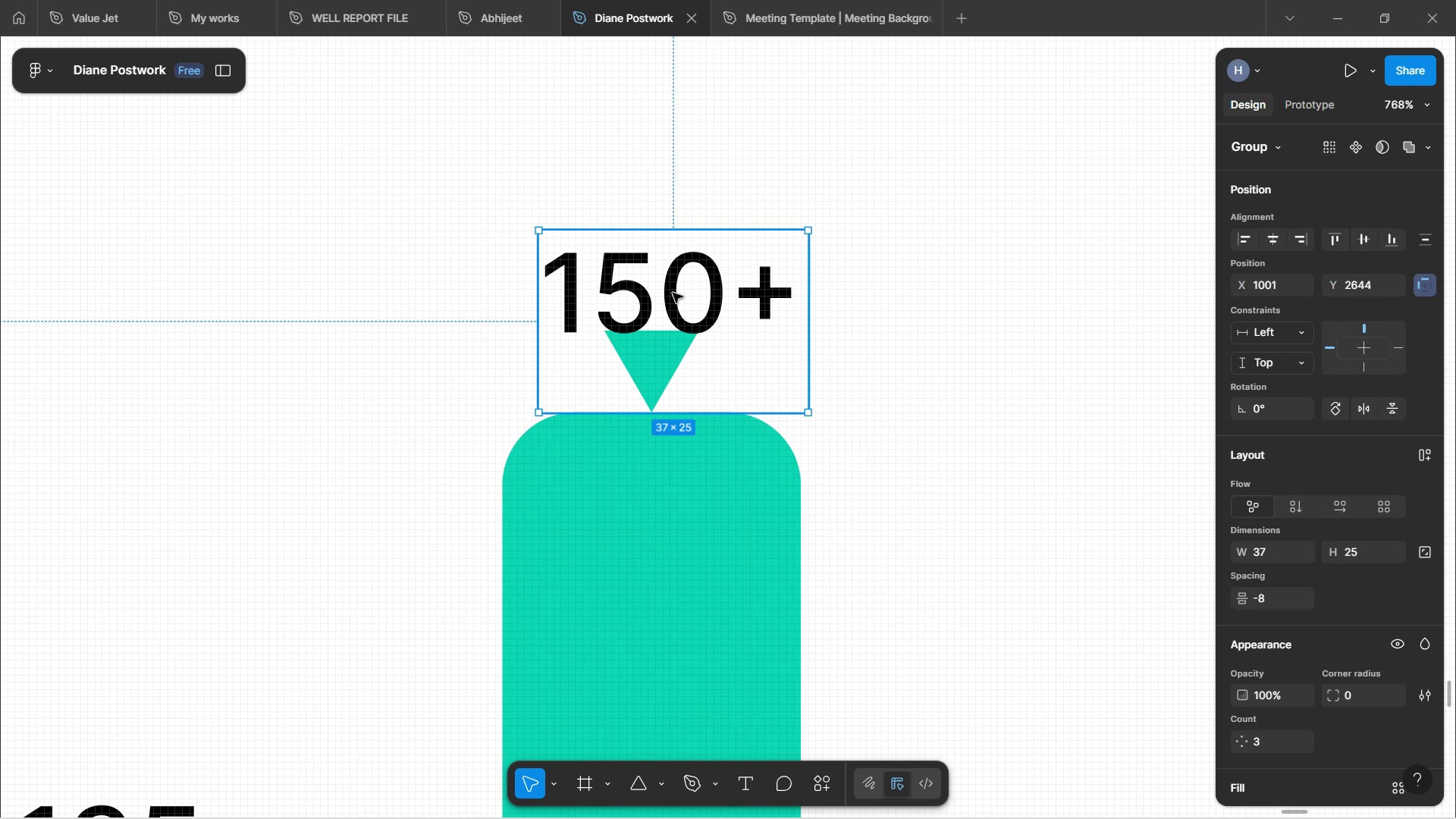 
double_click([671, 294])
 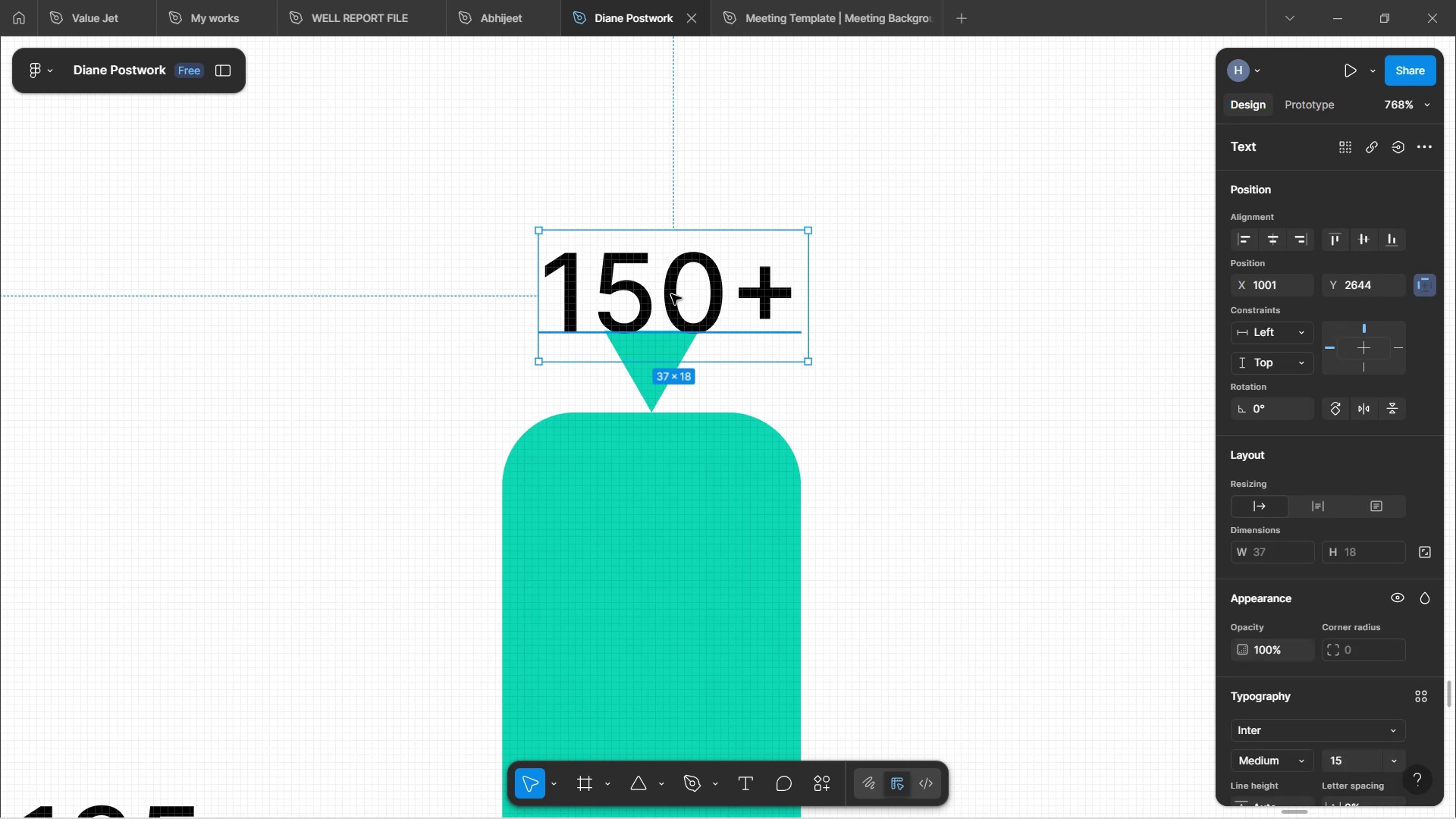 
key(ArrowUp)
 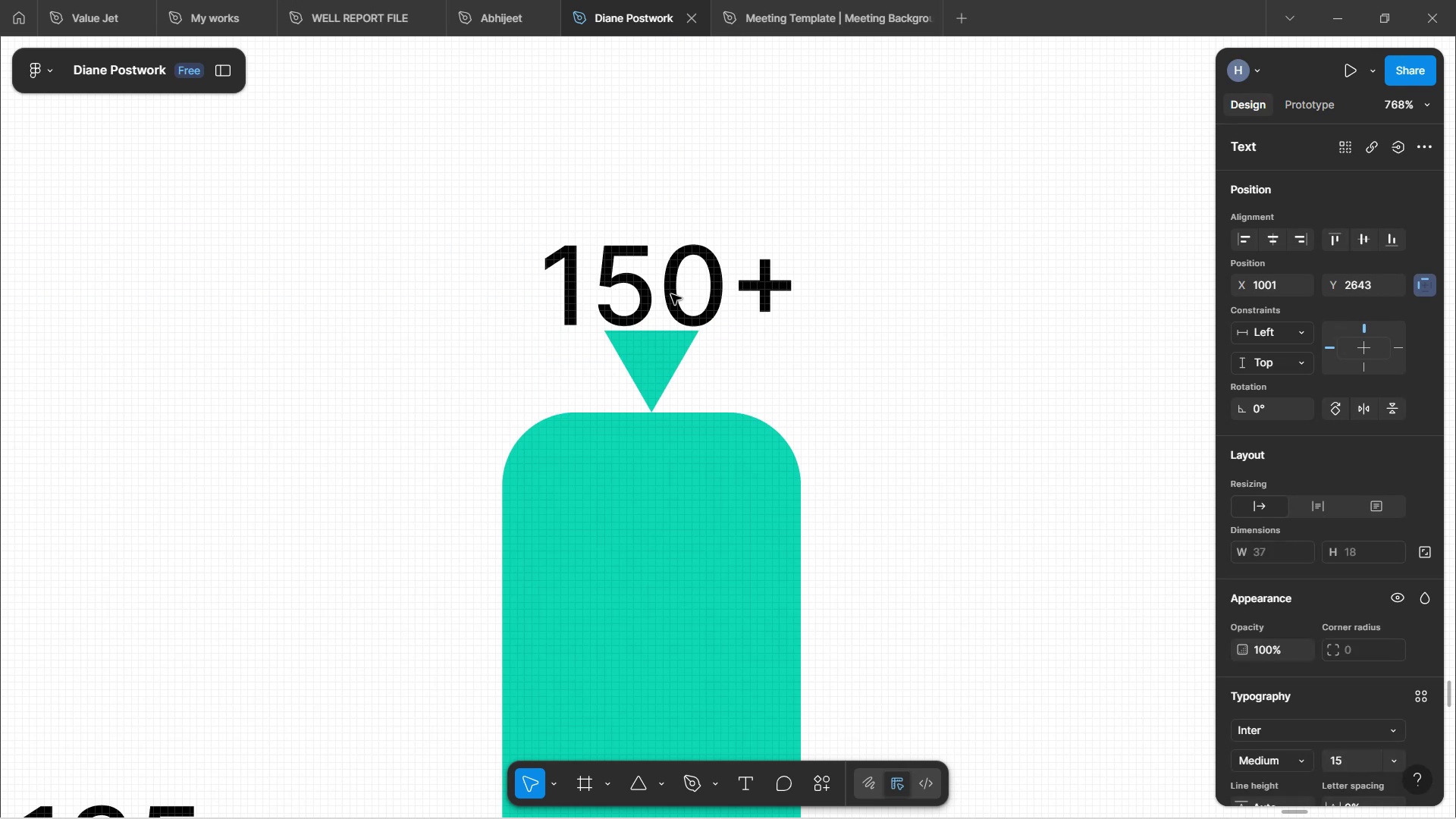 
key(ArrowUp)
 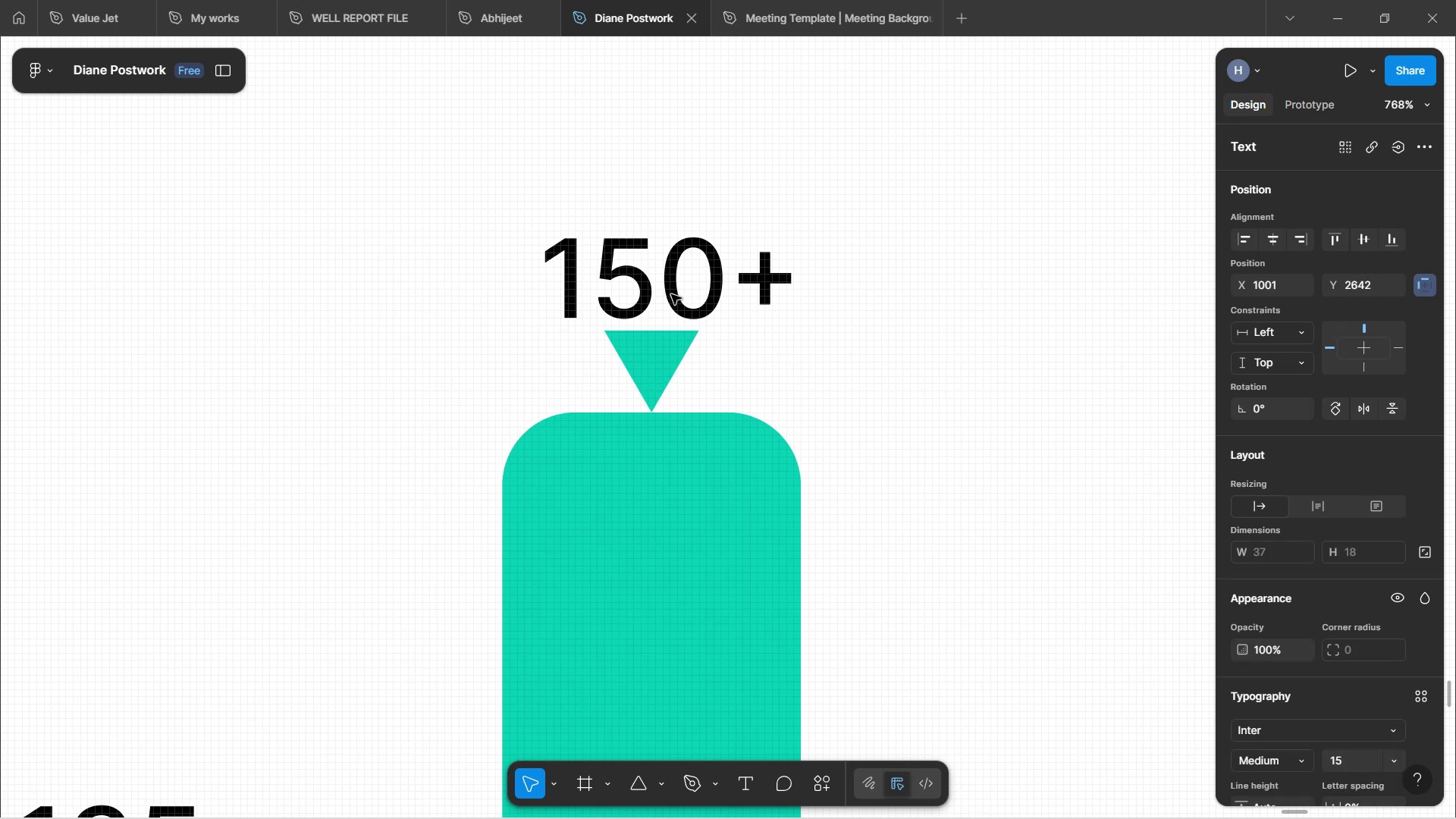 
hold_key(key=ControlLeft, duration=1.1)
scroll: coordinate [854, 132], scroll_direction: down, amount: 7.0
 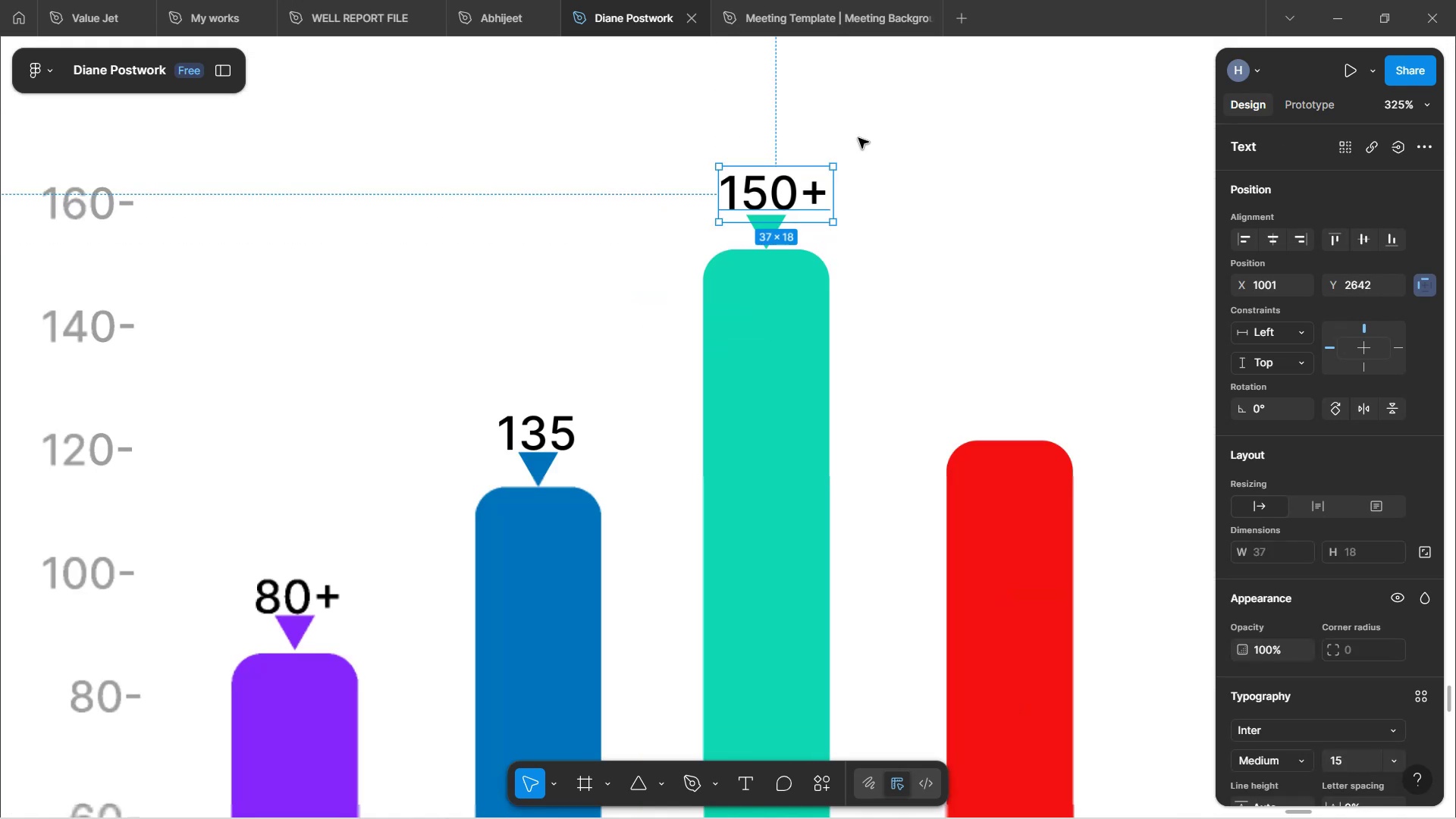 
left_click([909, 155])
 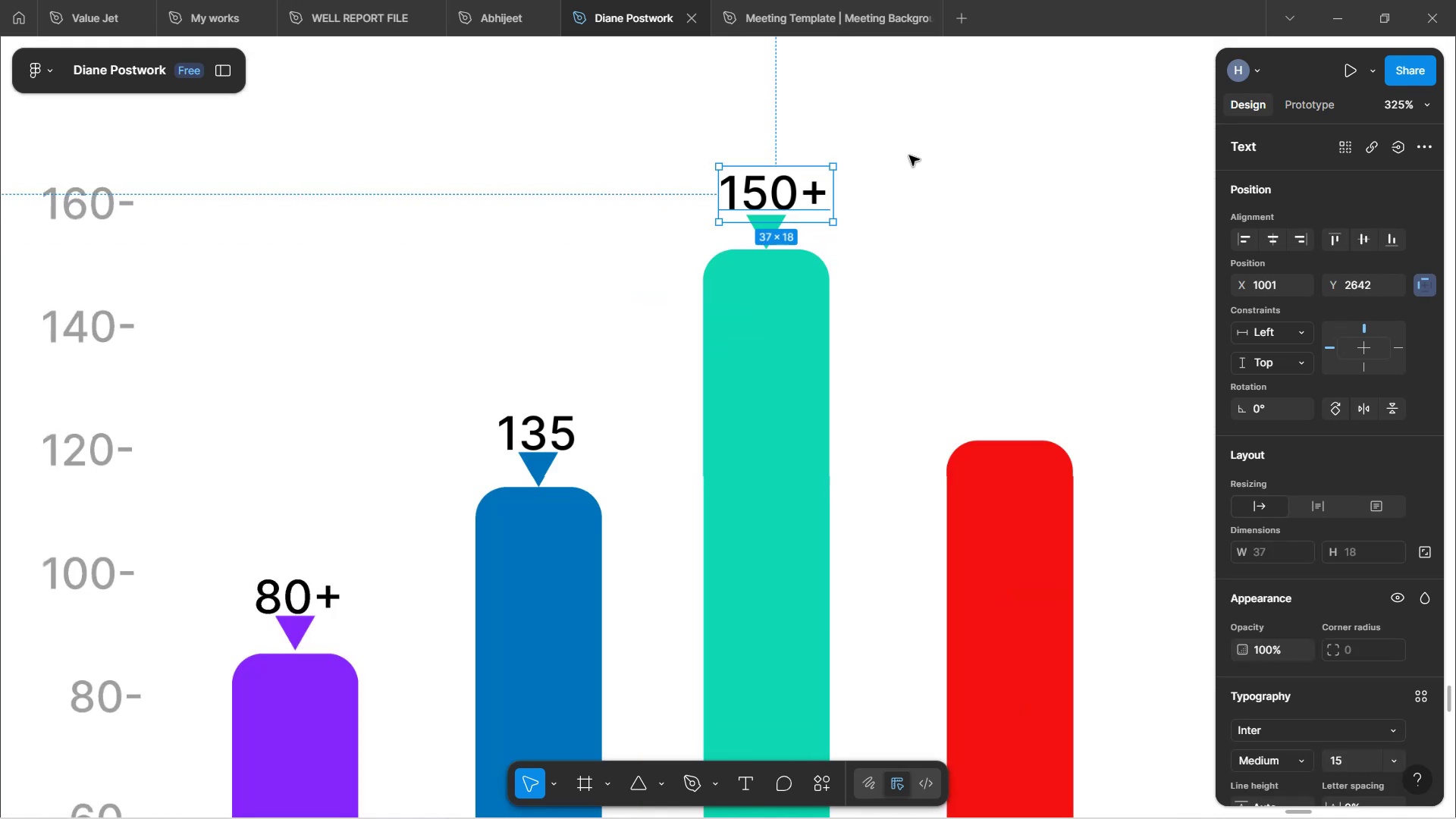 
hold_key(key=ControlLeft, duration=1.52)
scroll: coordinate [938, 209], scroll_direction: down, amount: 11.0
 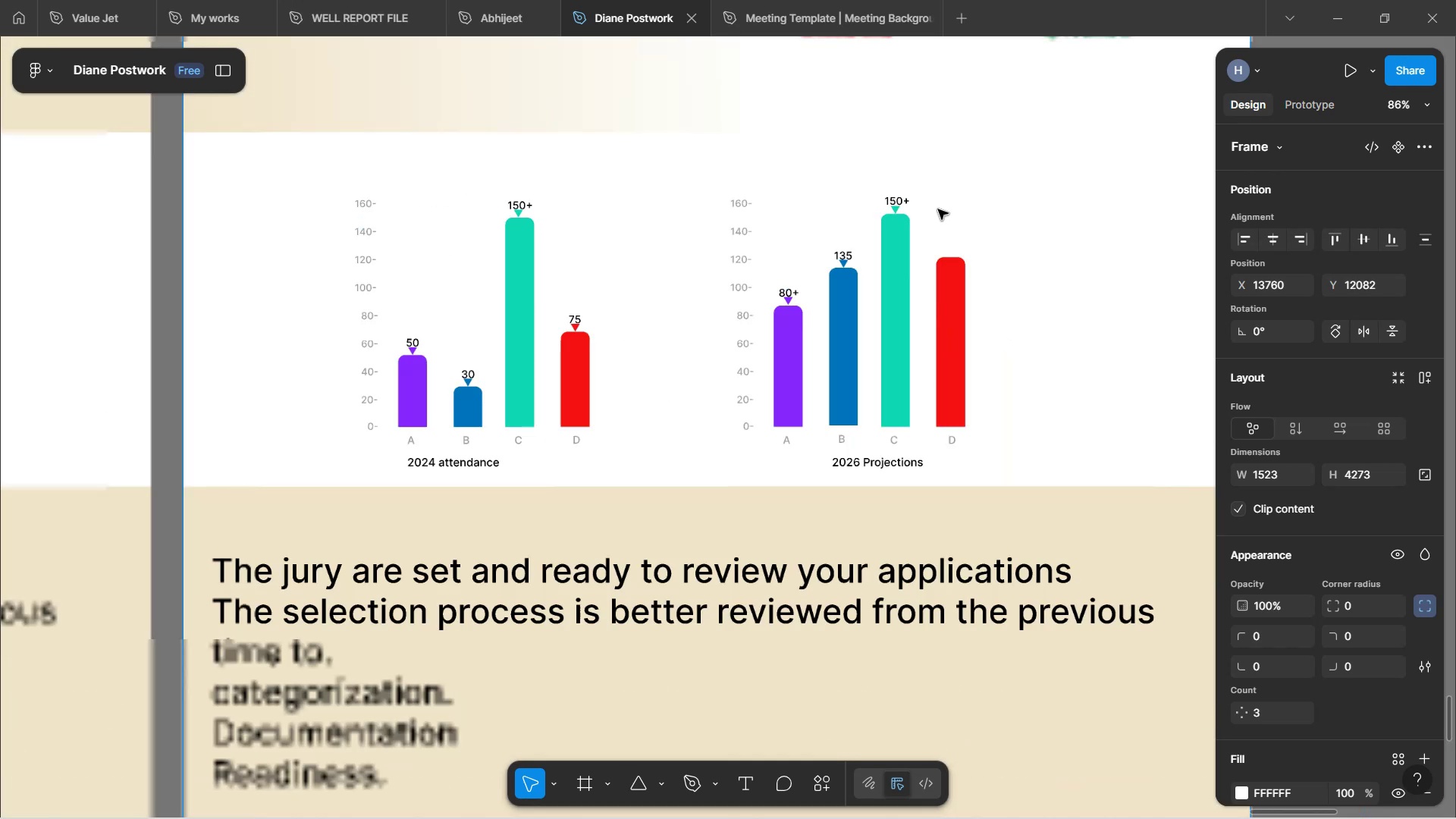 
hold_key(key=ControlLeft, duration=1.54)
 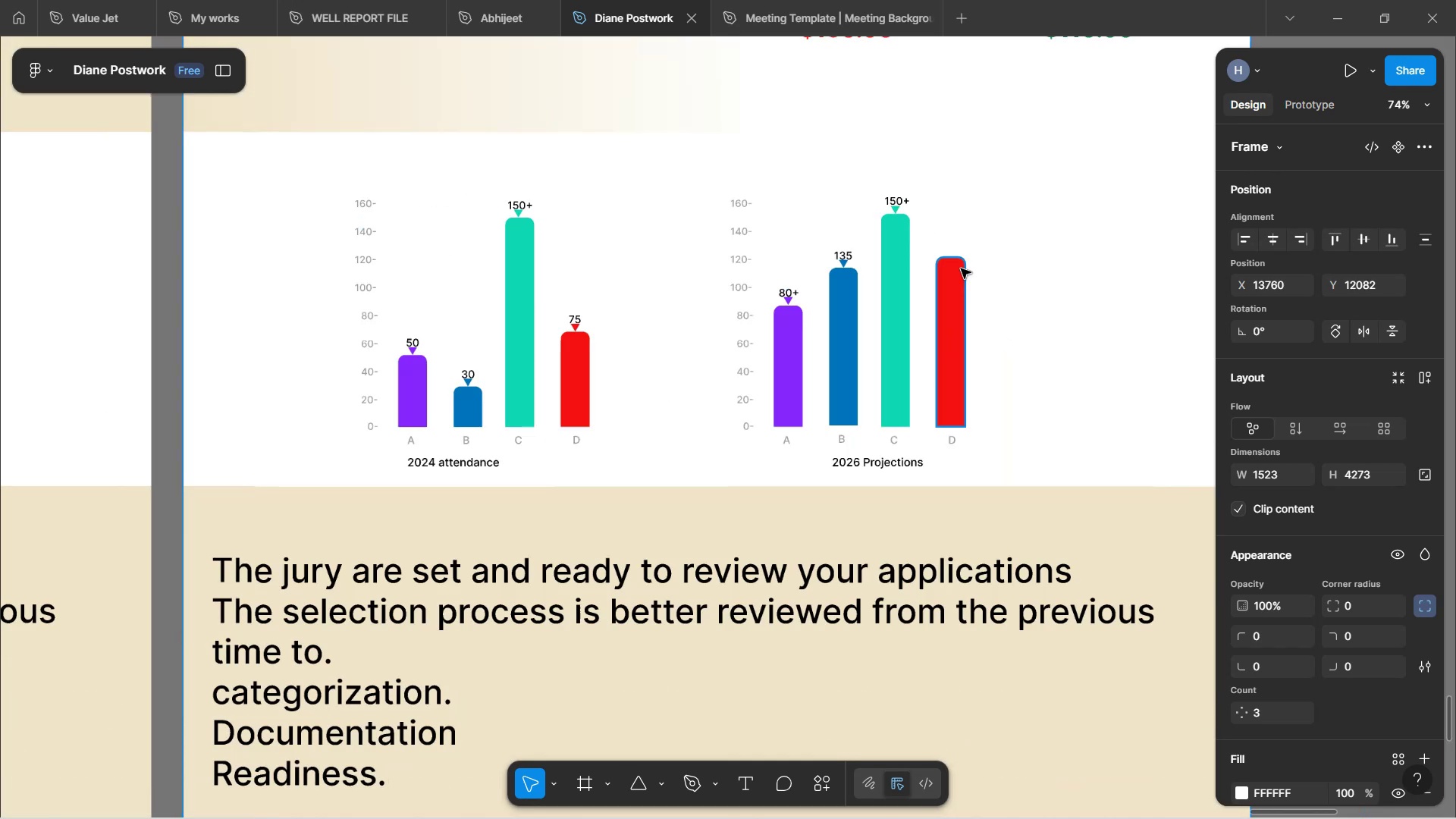 
hold_key(key=ControlLeft, duration=0.32)
scroll: coordinate [961, 268], scroll_direction: up, amount: 5.0
 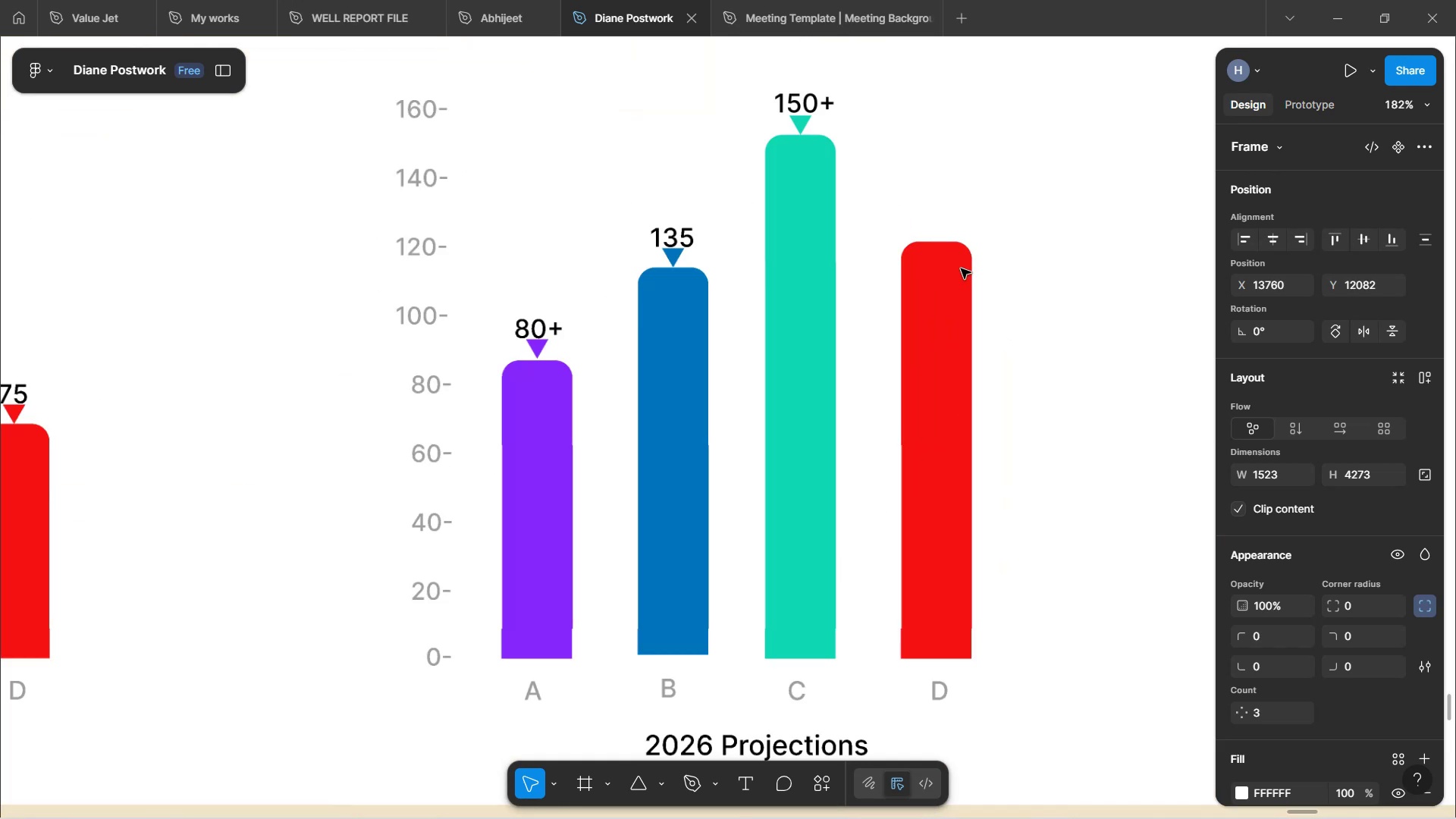 
hold_key(key=ControlLeft, duration=0.92)
 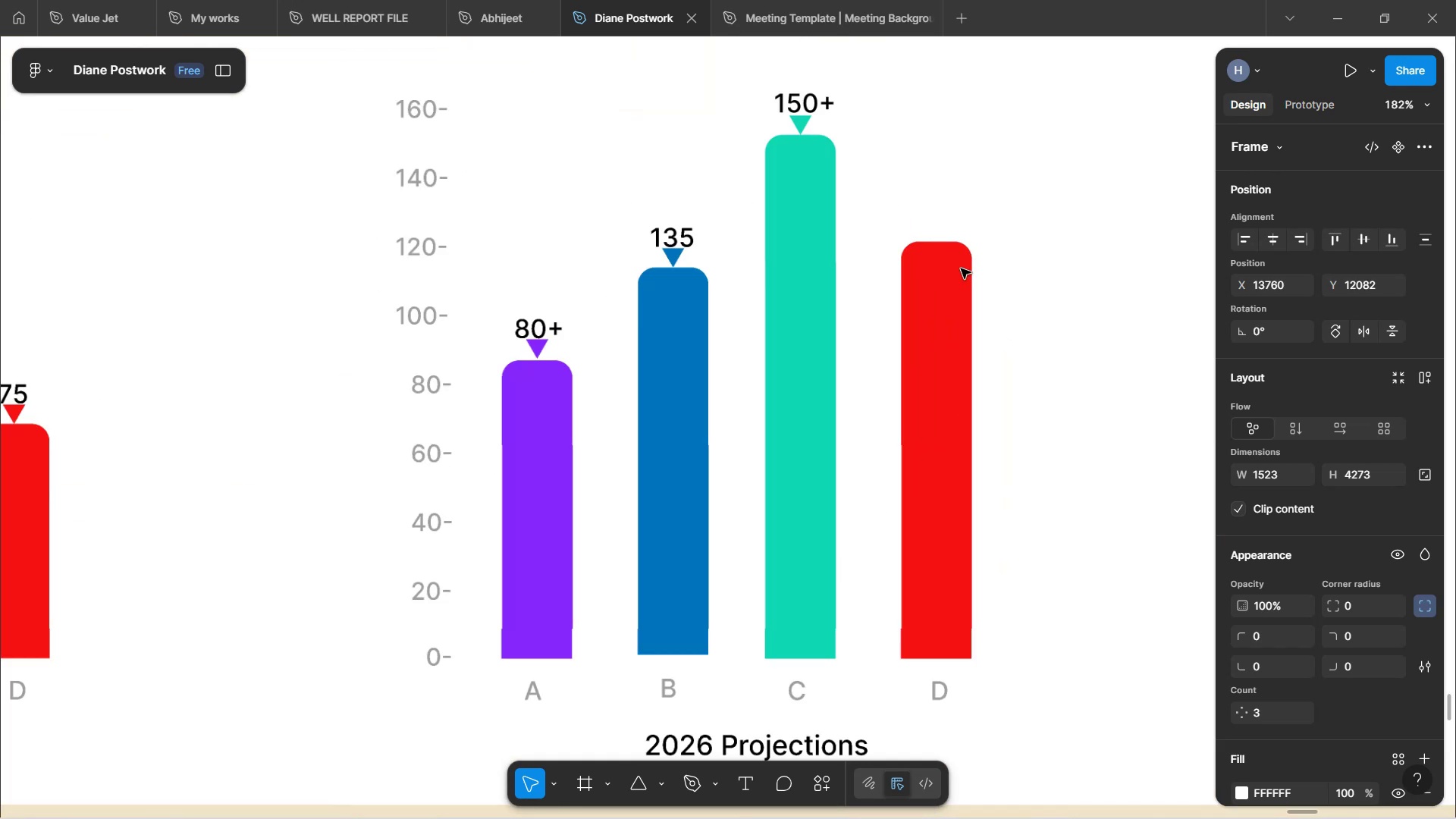 
key(Control+V)
 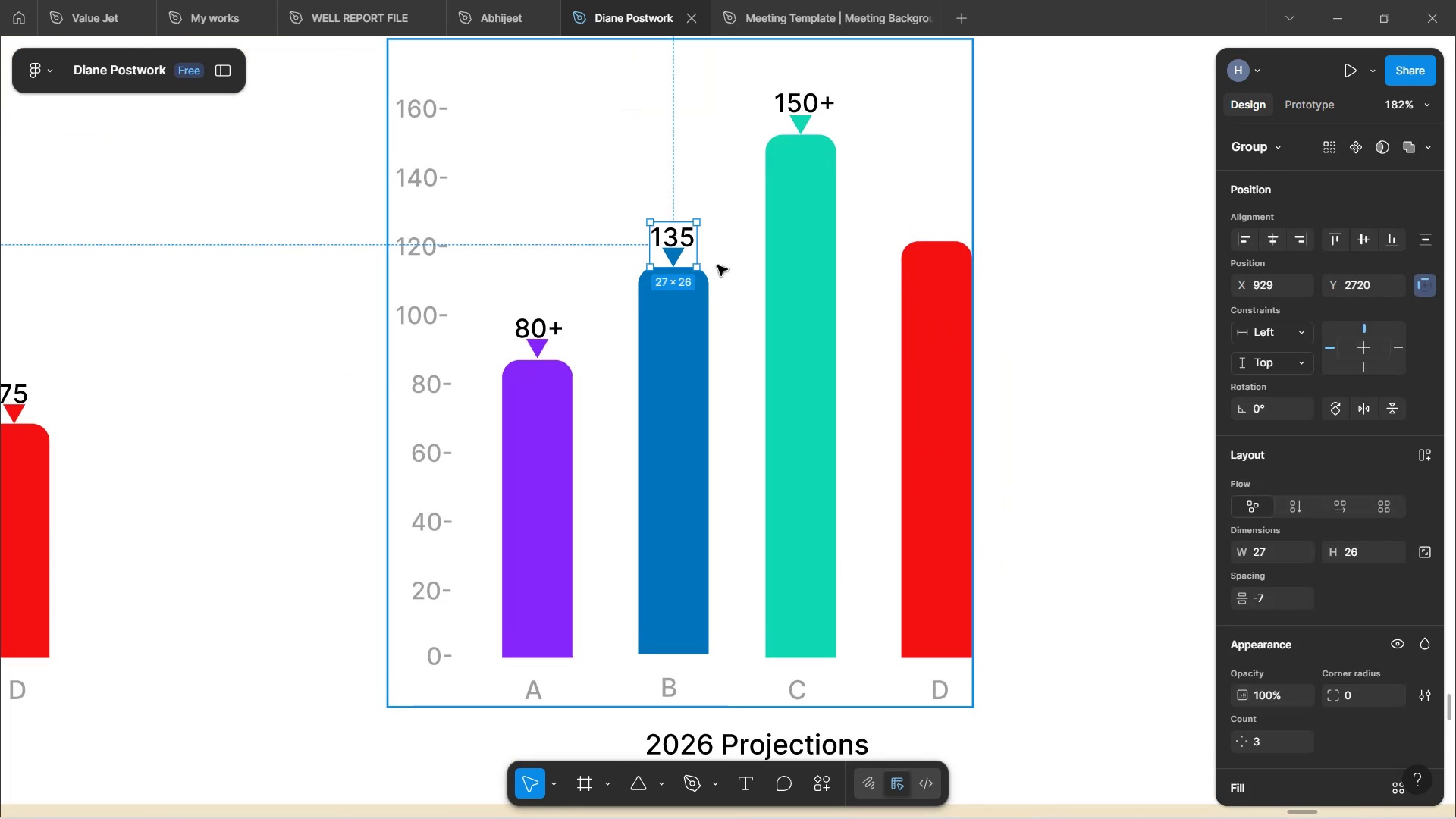 
left_click_drag(start_coordinate=[676, 245], to_coordinate=[940, 213])
 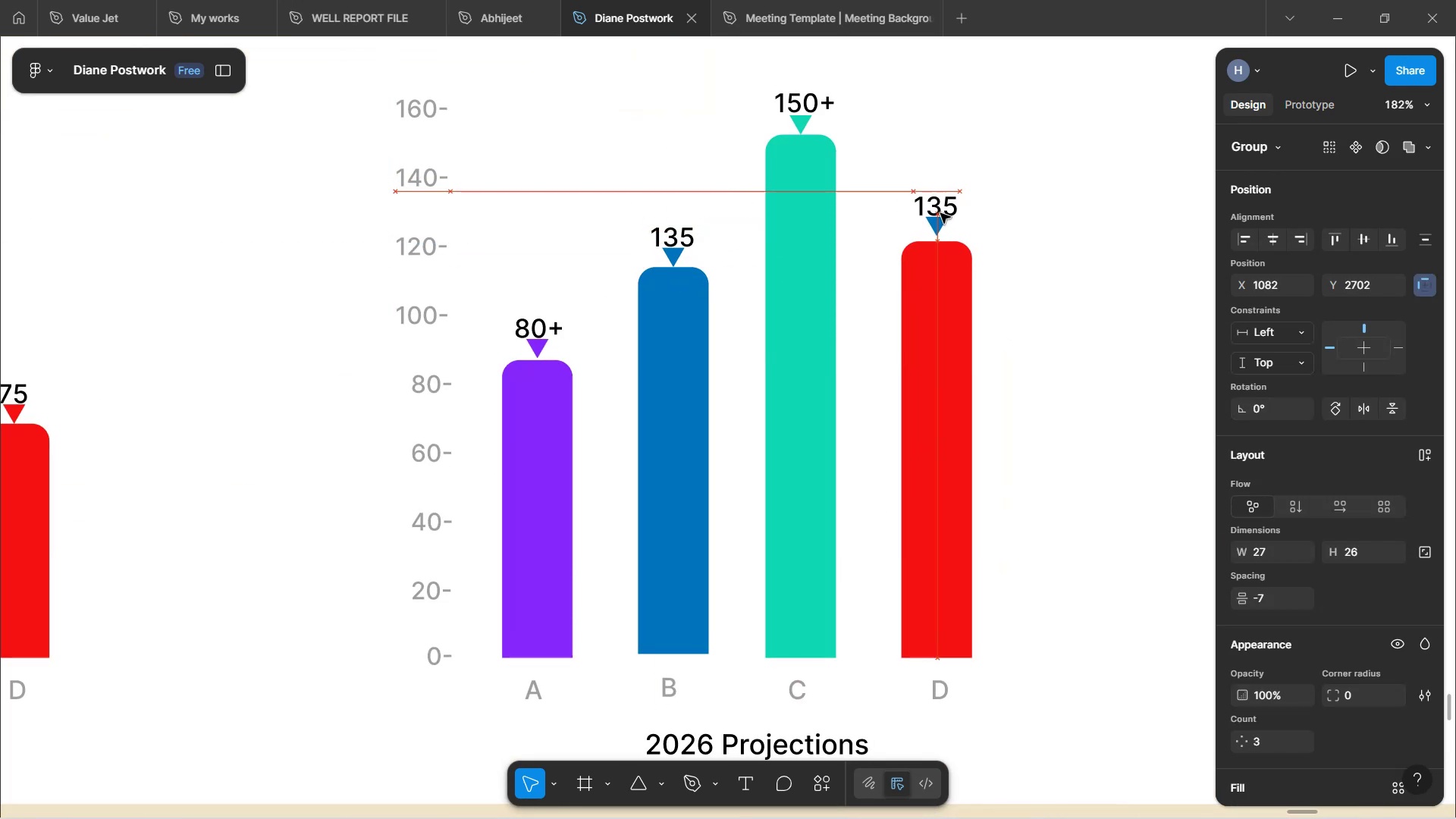 
hold_key(key=ControlLeft, duration=0.87)
scroll: coordinate [940, 212], scroll_direction: up, amount: 3.0
 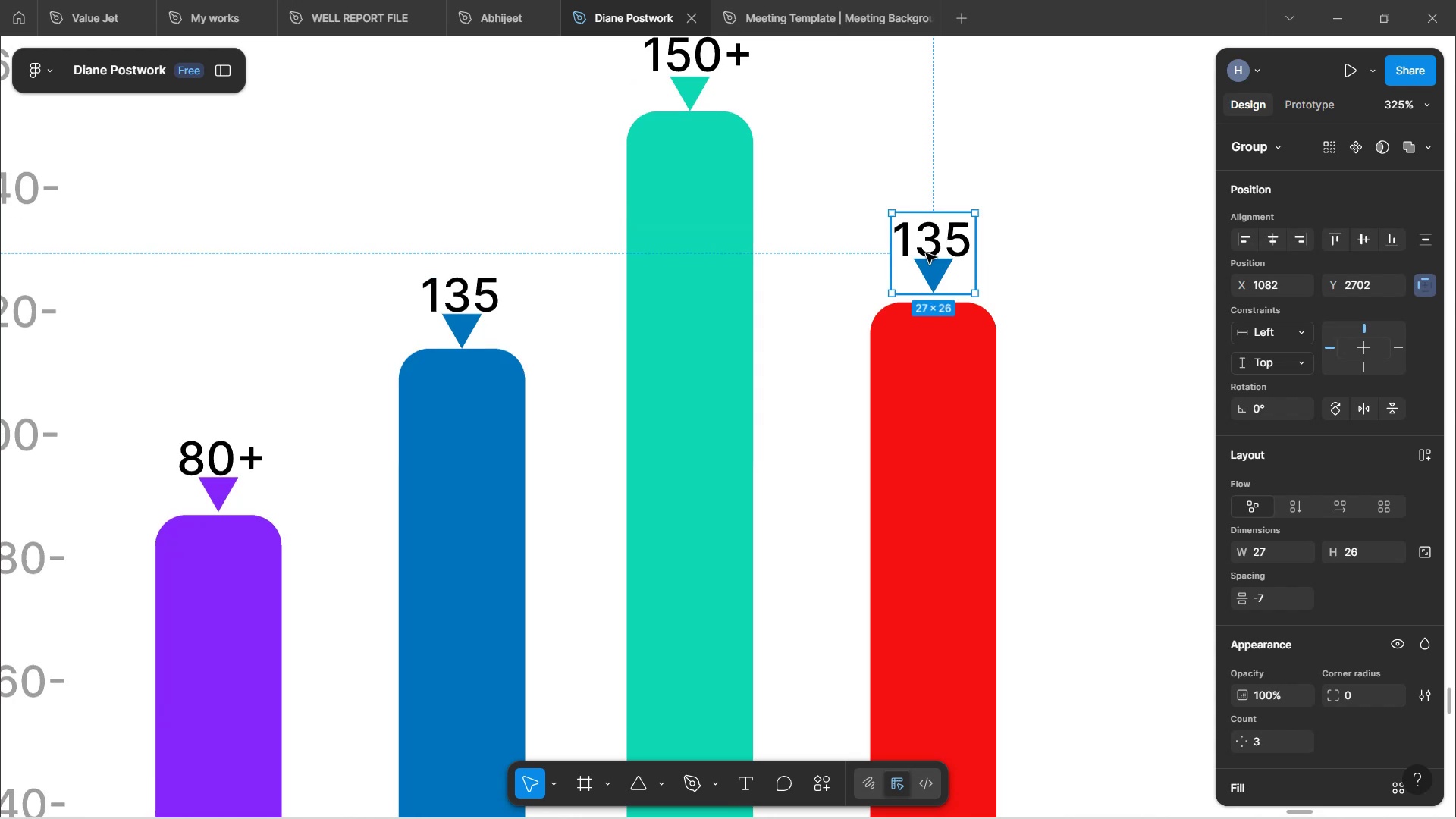 
hold_key(key=ControlLeft, duration=0.7)
scroll: coordinate [926, 256], scroll_direction: up, amount: 3.0
 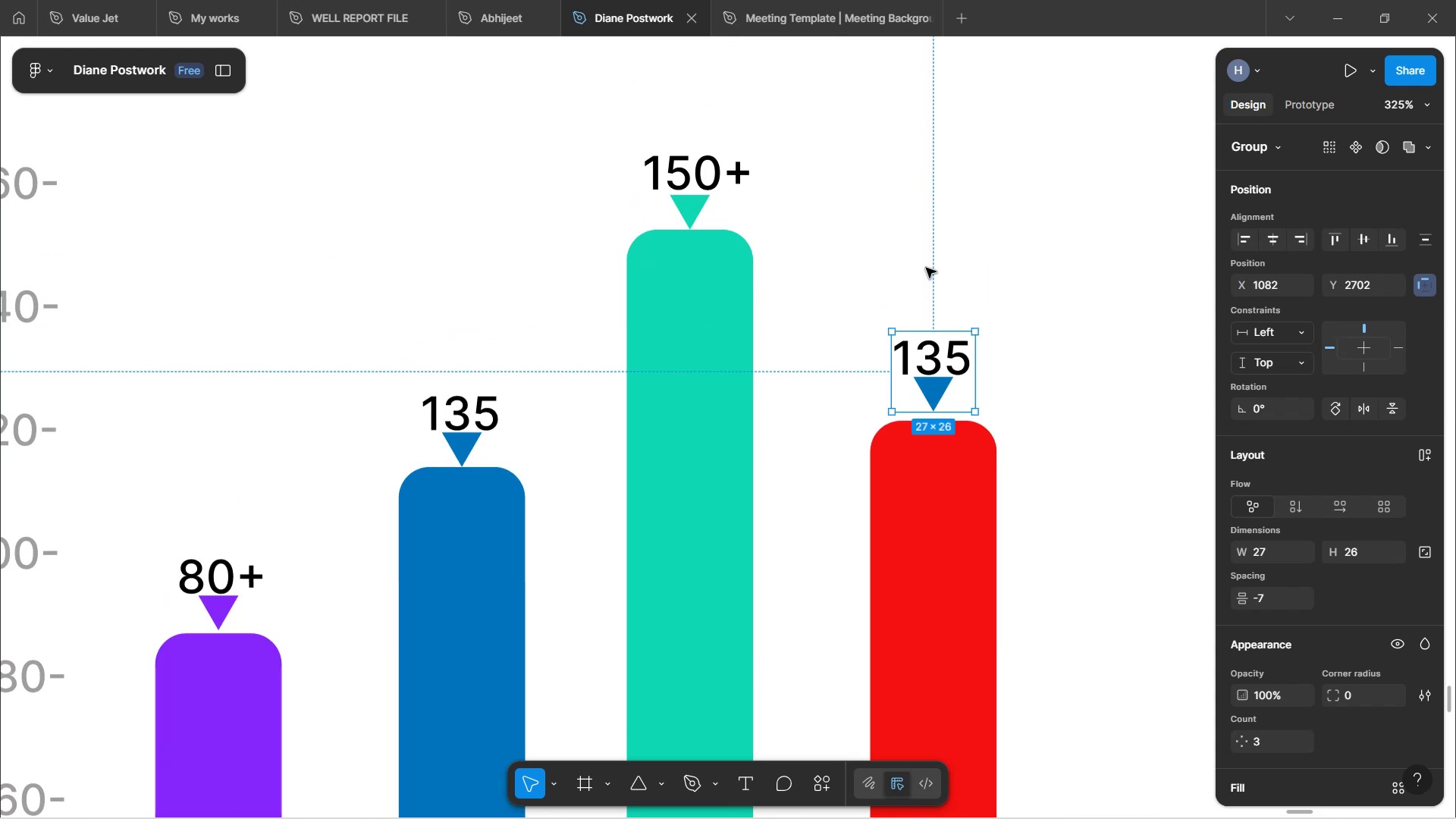 
hold_key(key=ControlLeft, duration=4.01)
scroll: coordinate [937, 372], scroll_direction: up, amount: 4.0
 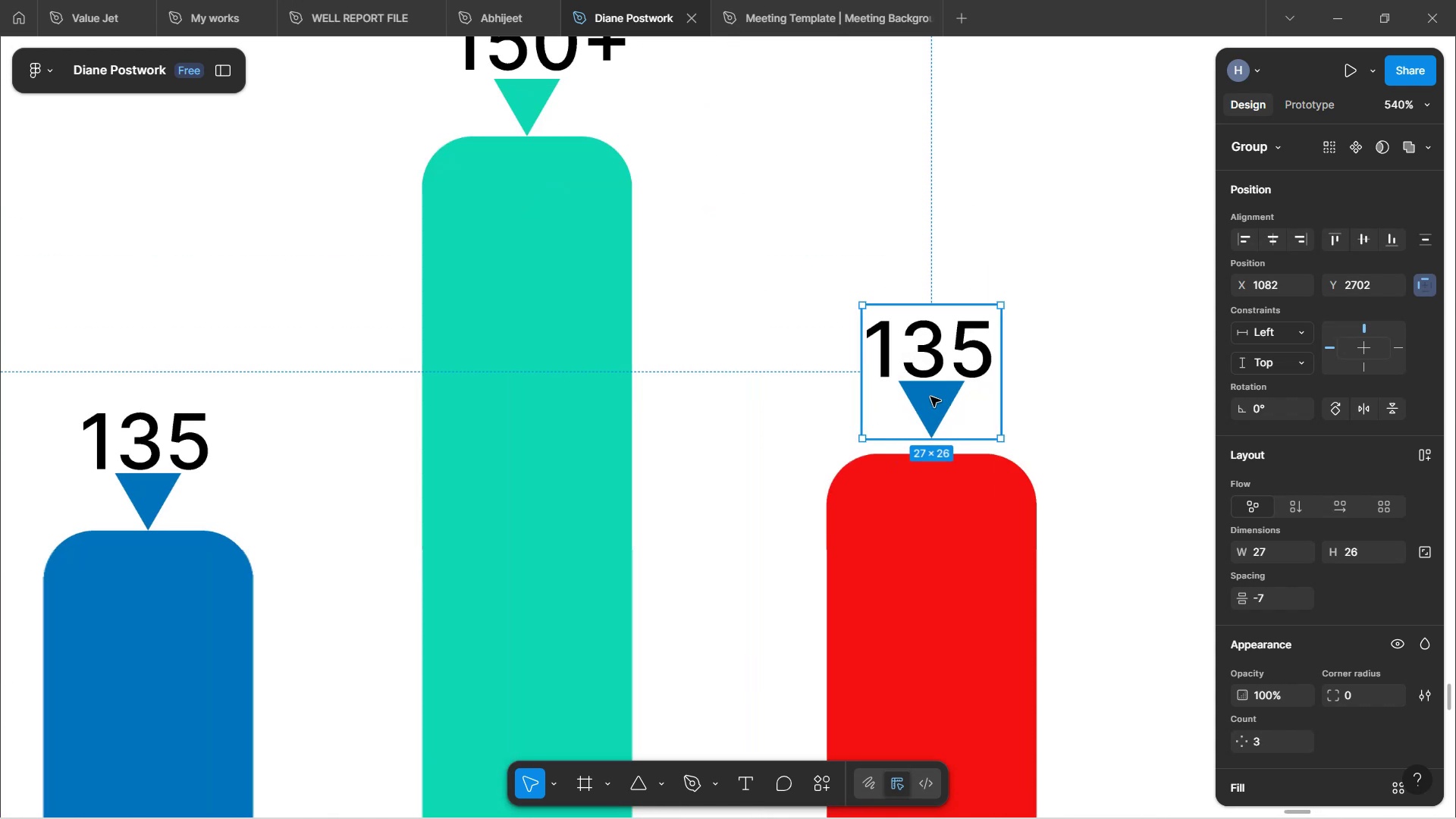 
left_click_drag(start_coordinate=[926, 362], to_coordinate=[926, 378])
 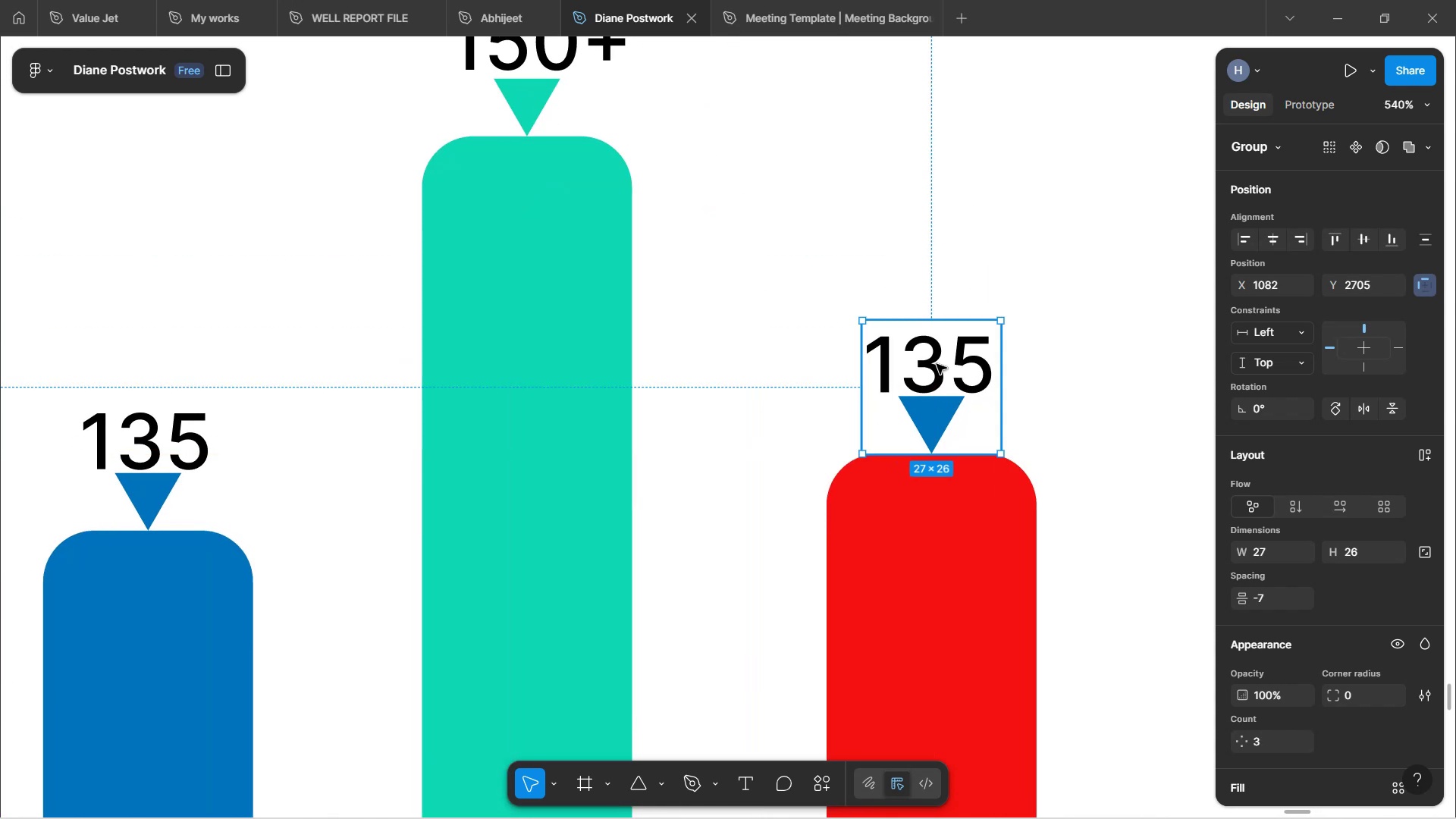 
double_click([937, 364])
 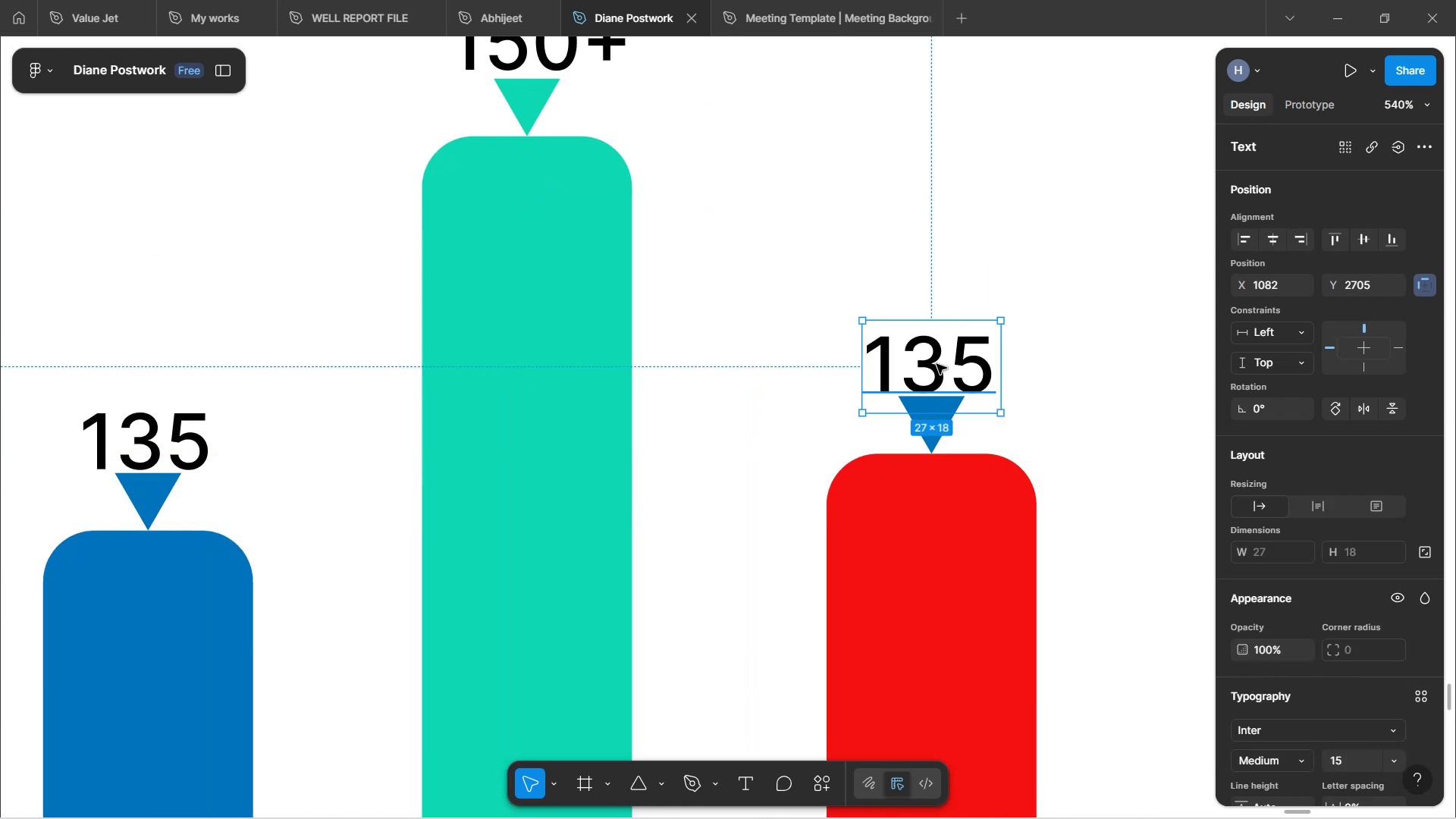 
hold_key(key=ControlLeft, duration=0.94)
scroll: coordinate [937, 364], scroll_direction: down, amount: 7.0
 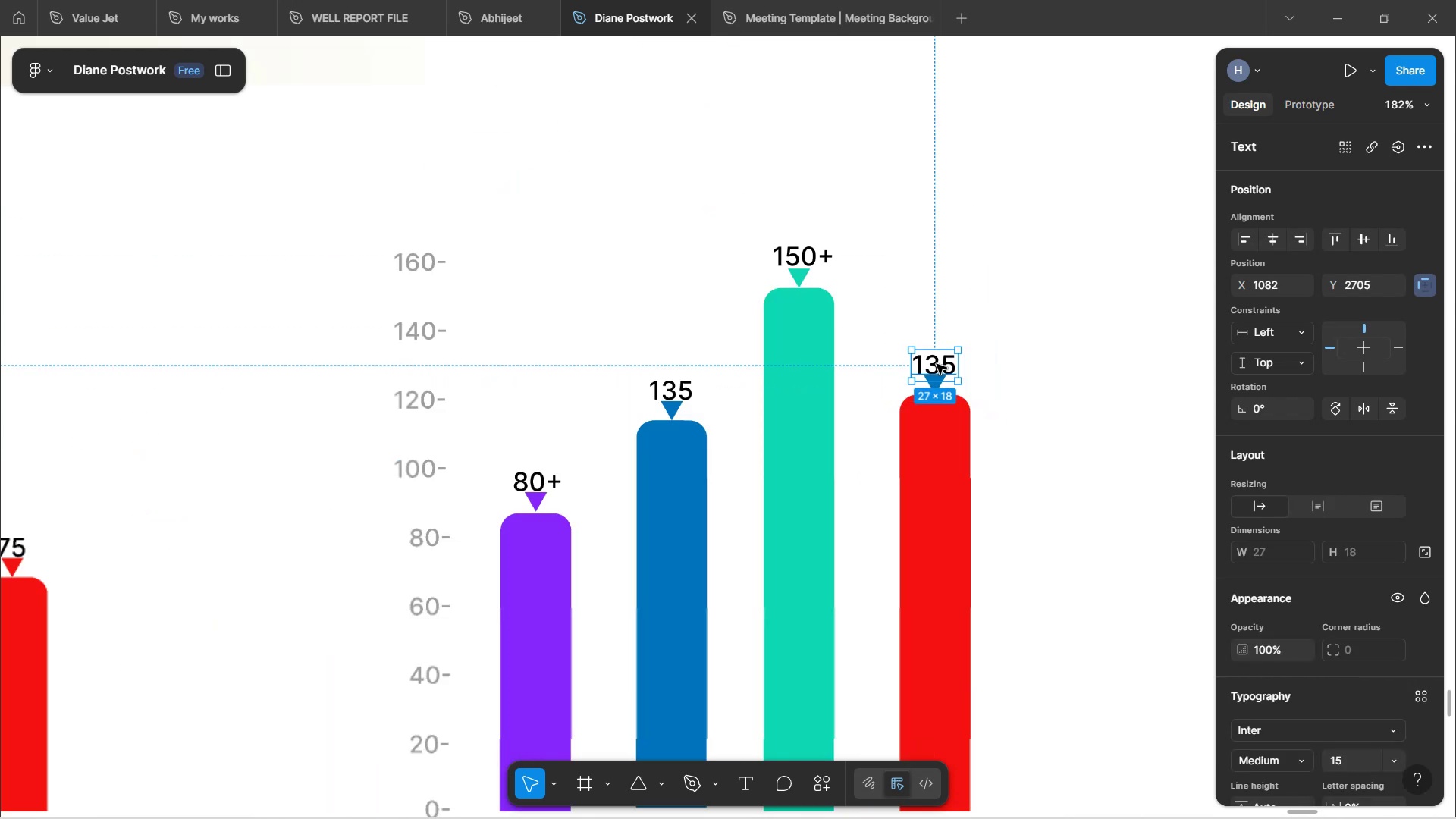 
hold_key(key=ControlLeft, duration=0.79)
scroll: coordinate [937, 364], scroll_direction: up, amount: 3.0
 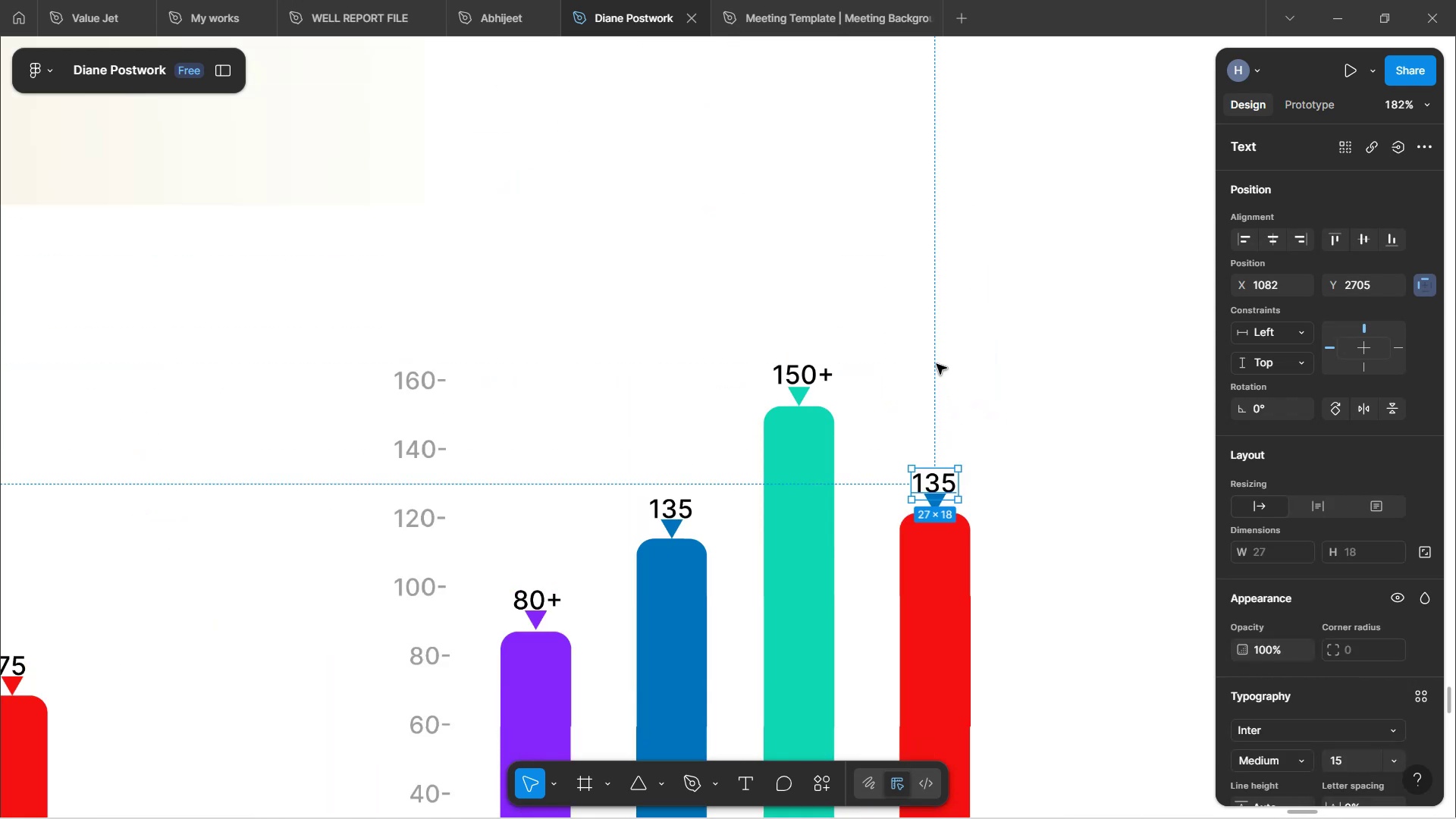 
hold_key(key=ControlLeft, duration=1.01)
scroll: coordinate [932, 452], scroll_direction: up, amount: 6.0
 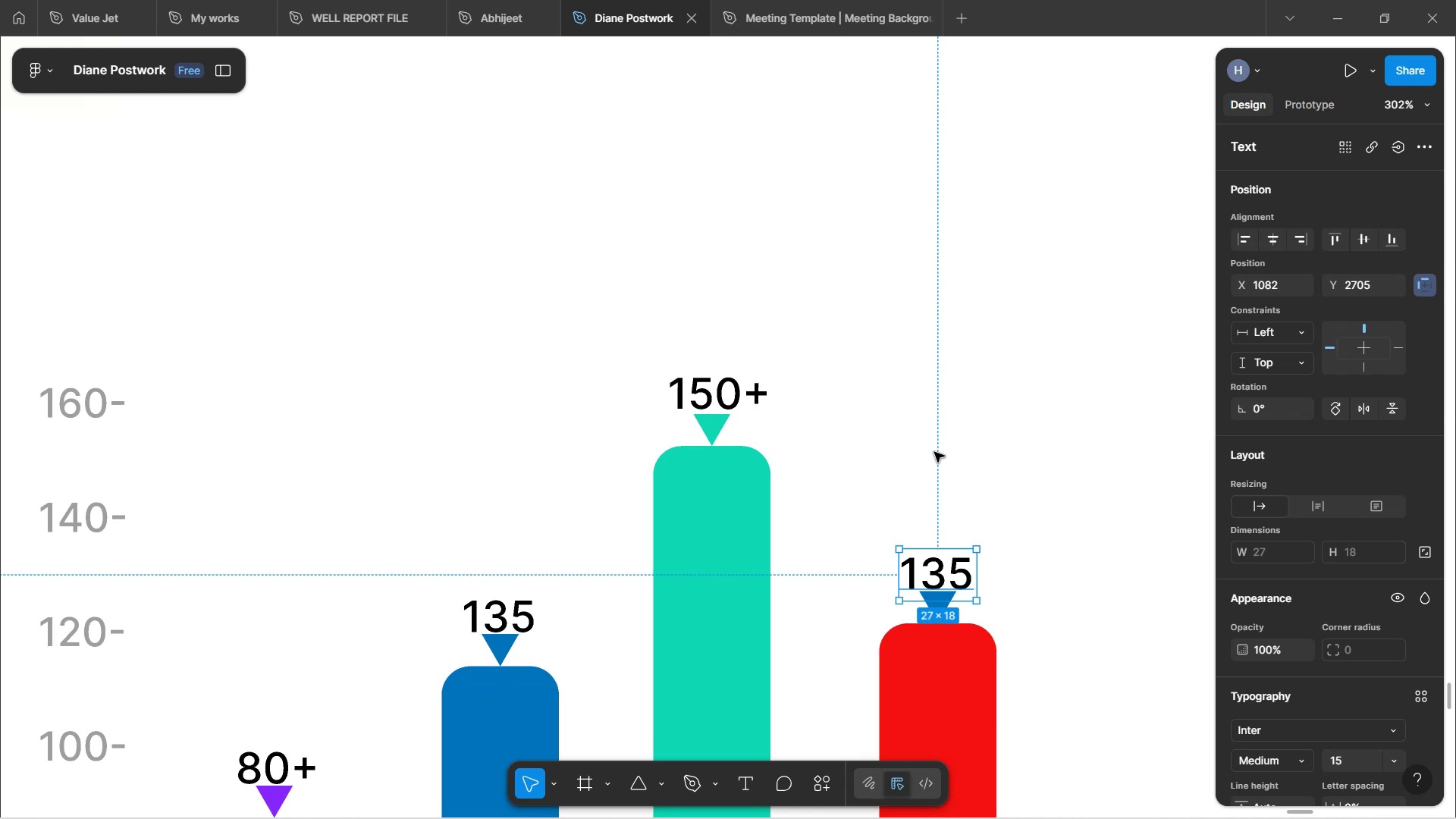 
hold_key(key=ControlLeft, duration=1.52)
scroll: coordinate [948, 445], scroll_direction: down, amount: 21.0
 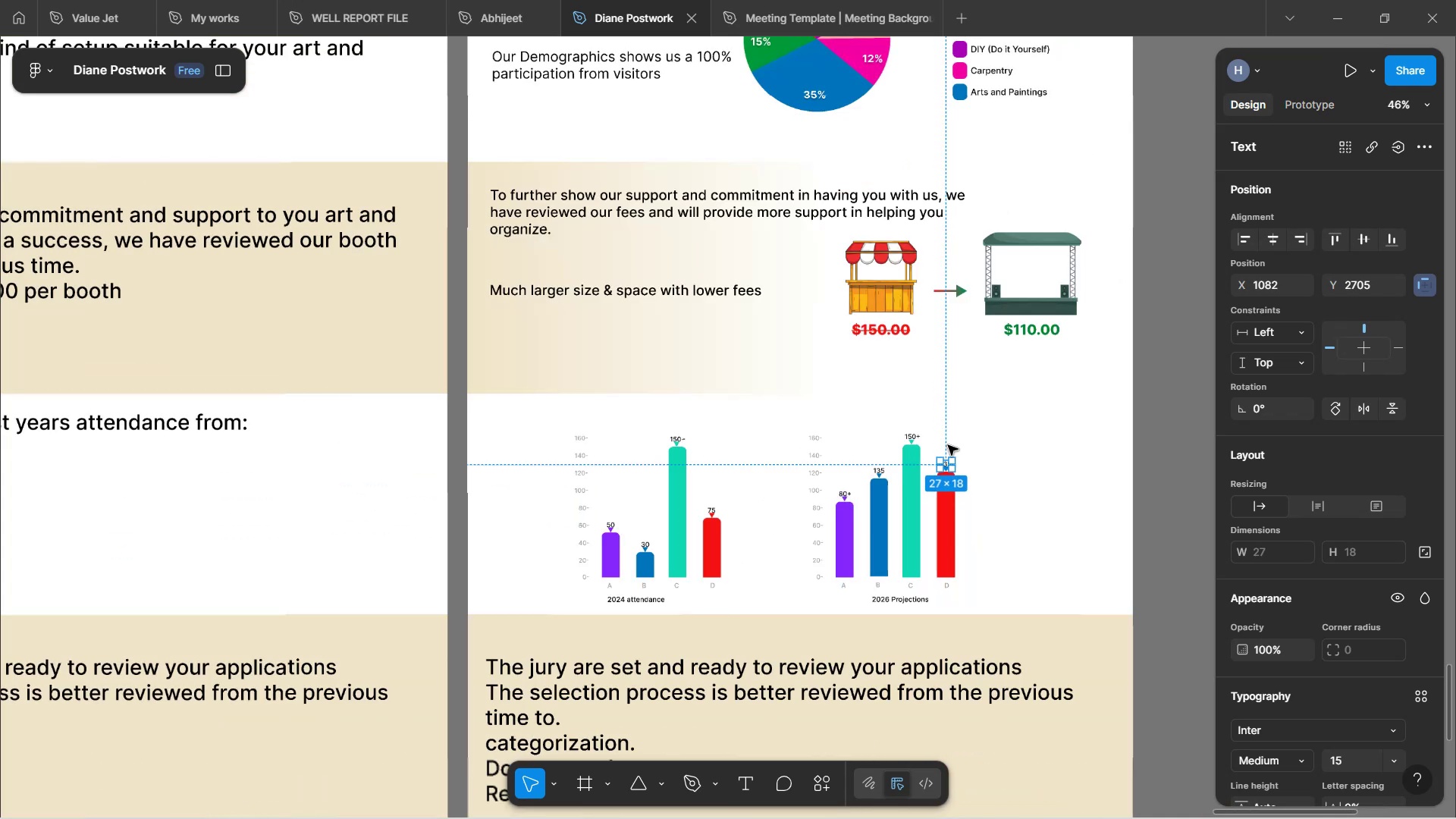 
hold_key(key=ControlLeft, duration=1.53)
scroll: coordinate [948, 445], scroll_direction: up, amount: 12.0
 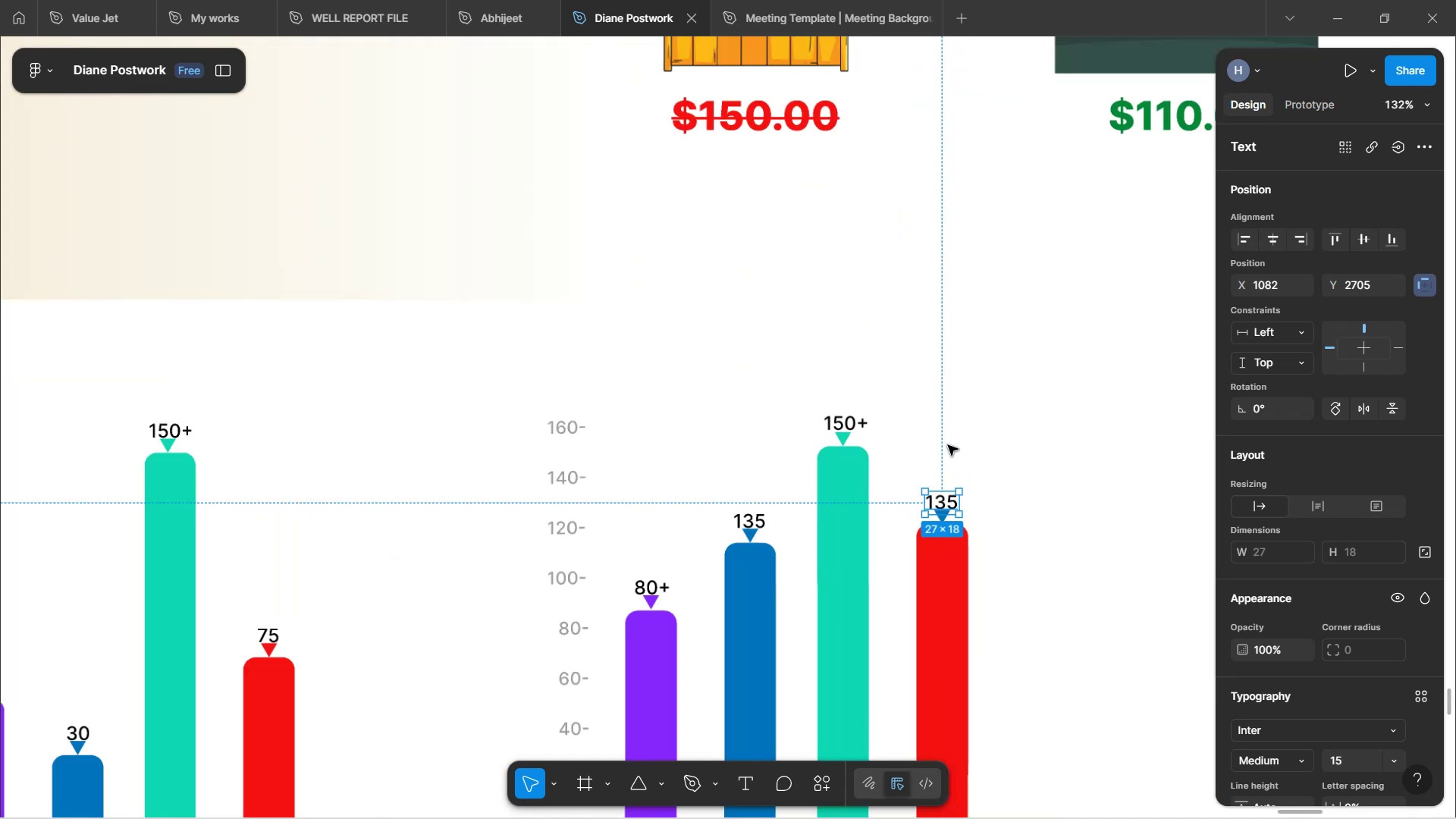 
hold_key(key=ControlLeft, duration=1.6)
scroll: coordinate [955, 463], scroll_direction: up, amount: 3.0
 